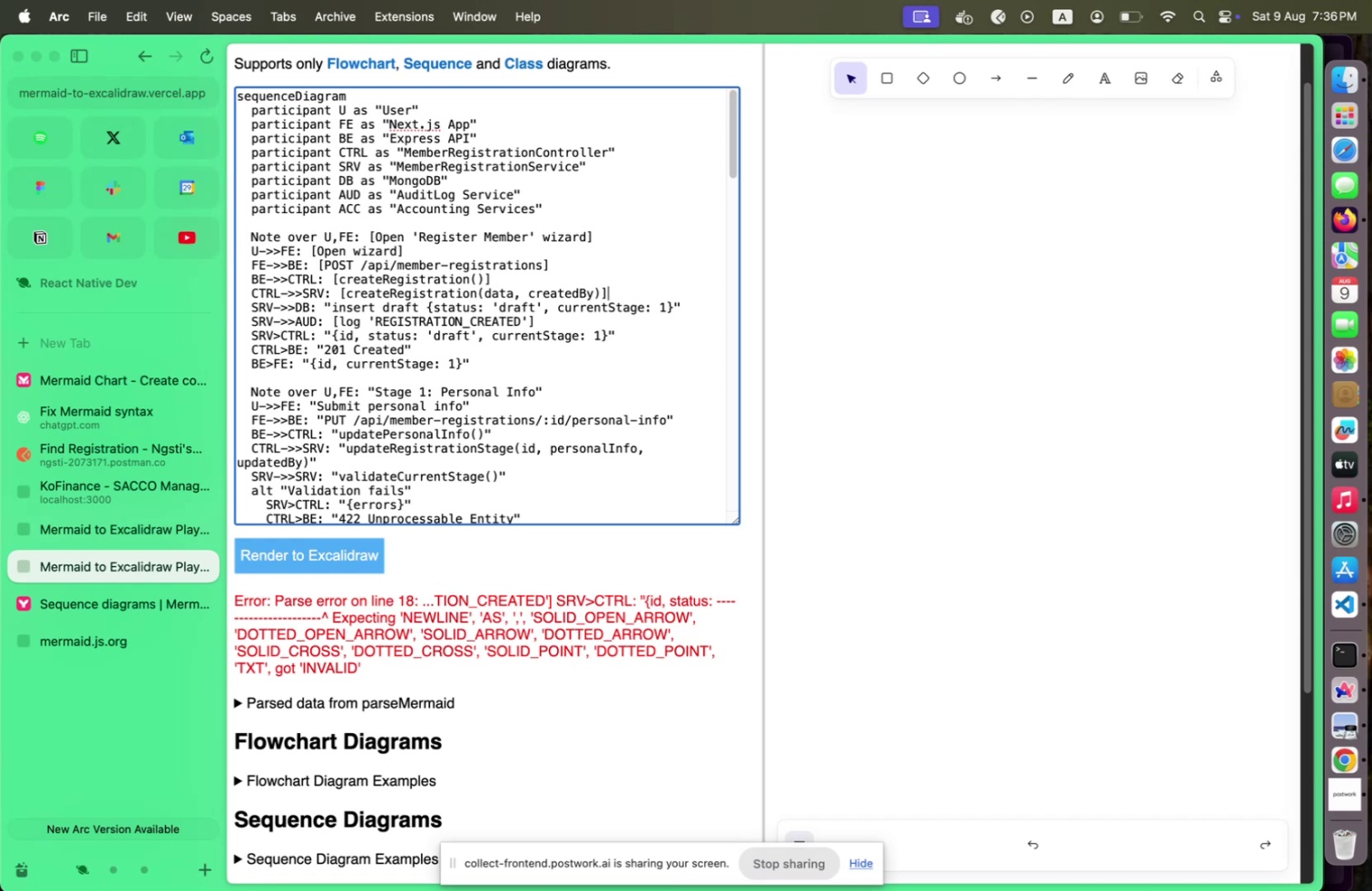 
key(Shift+BracketRight)
 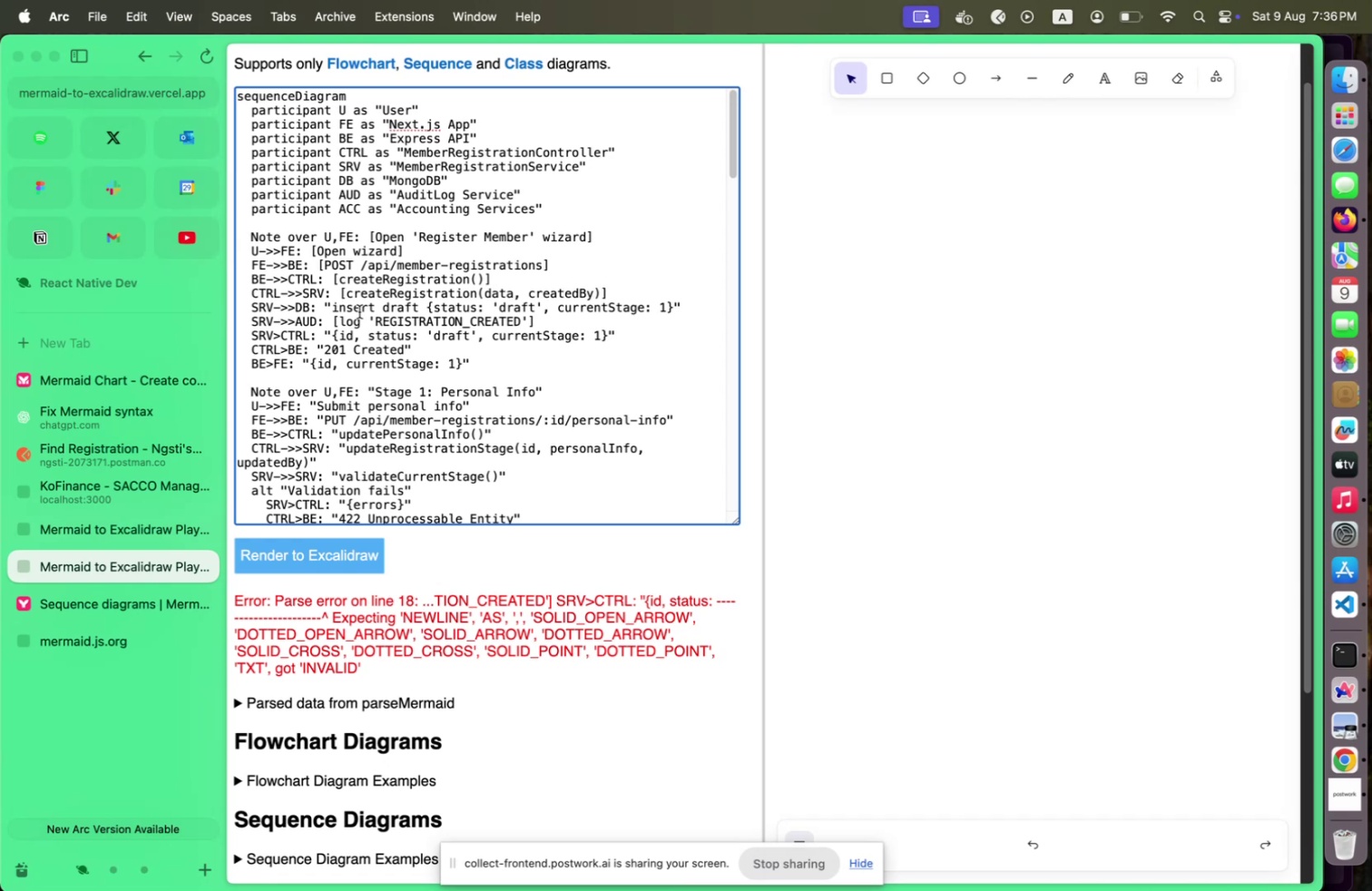 
left_click([359, 311])
 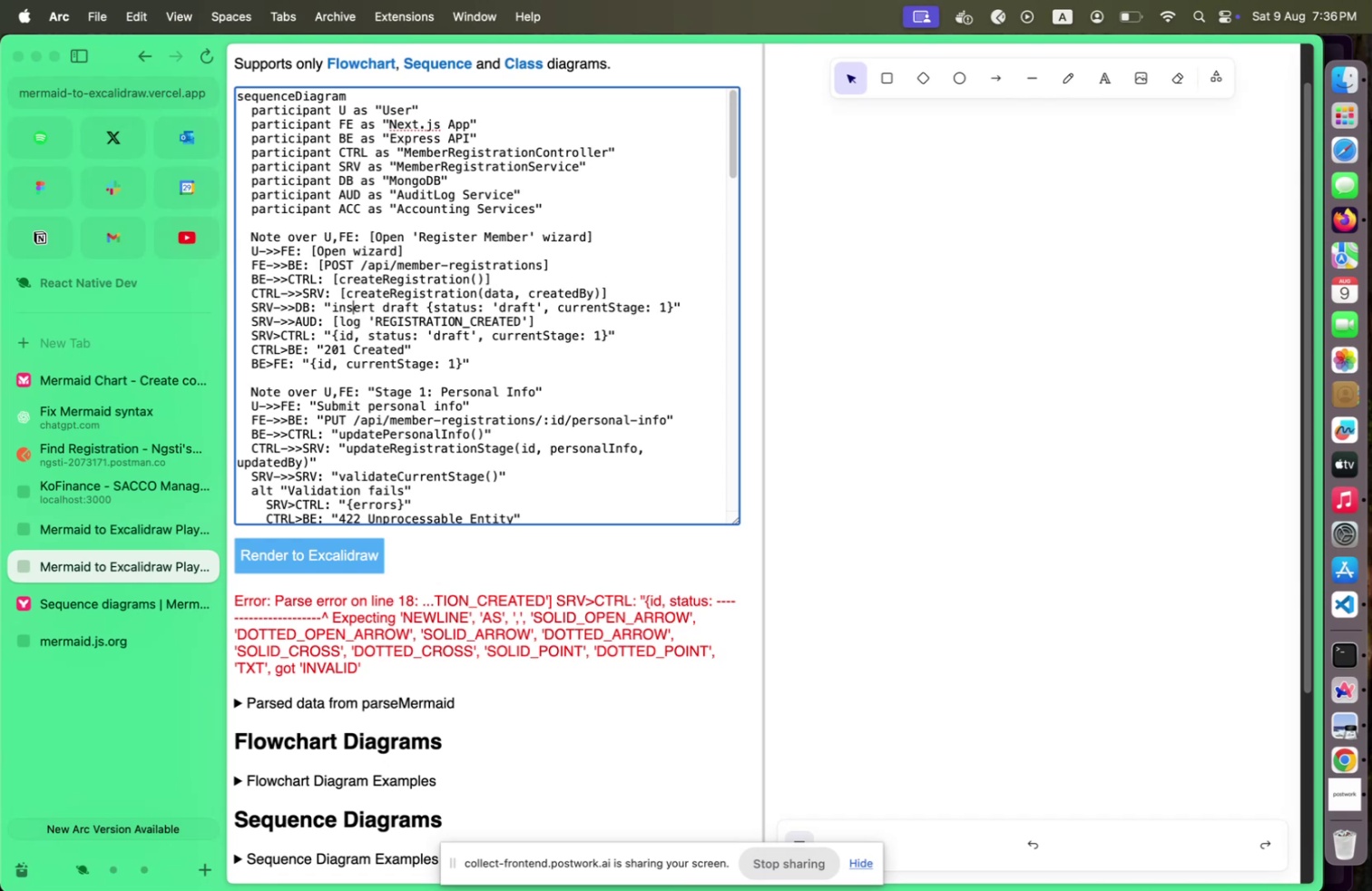 
key(Shift+ArrowLeft)
 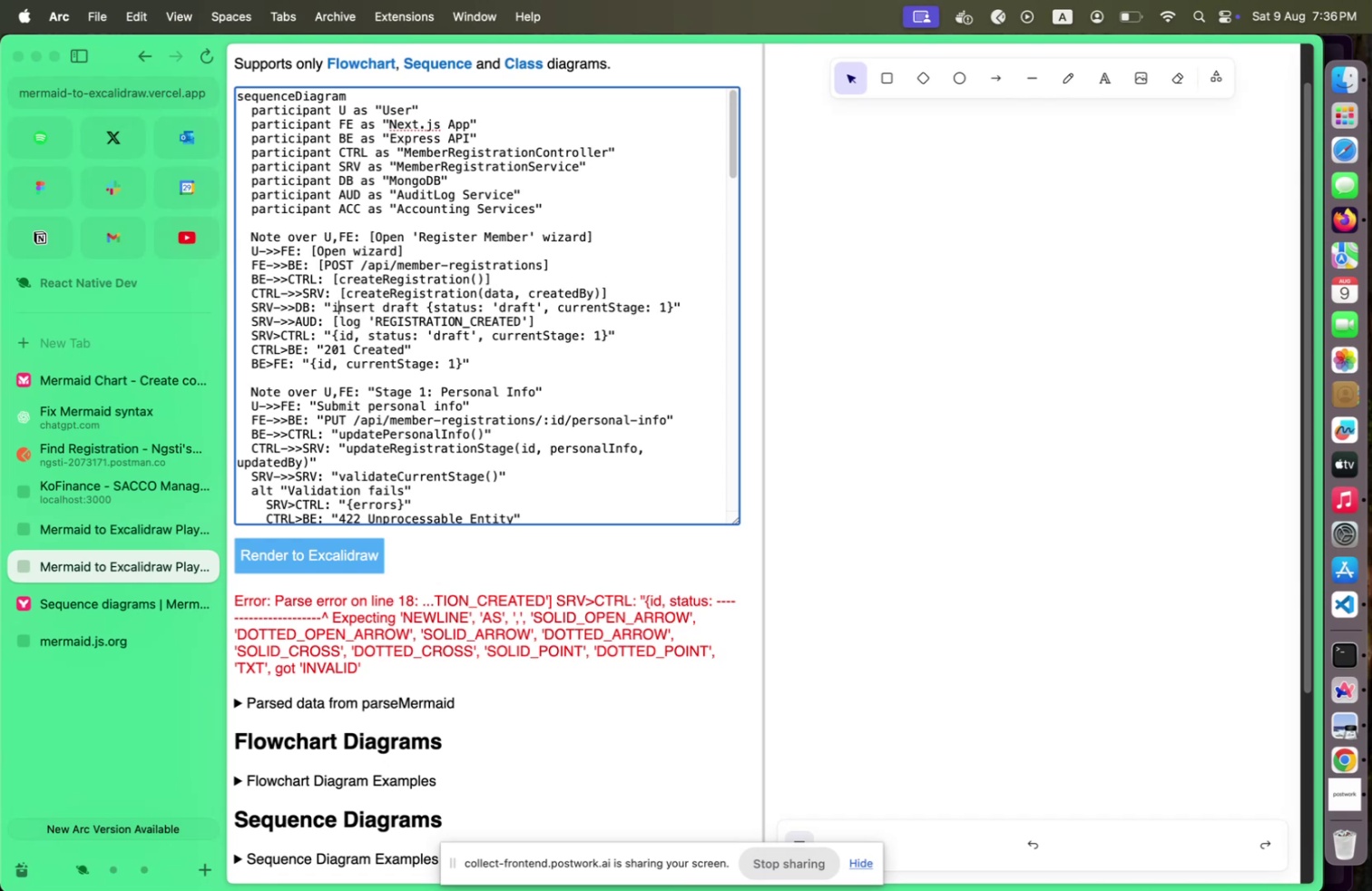 
key(Shift+ArrowLeft)
 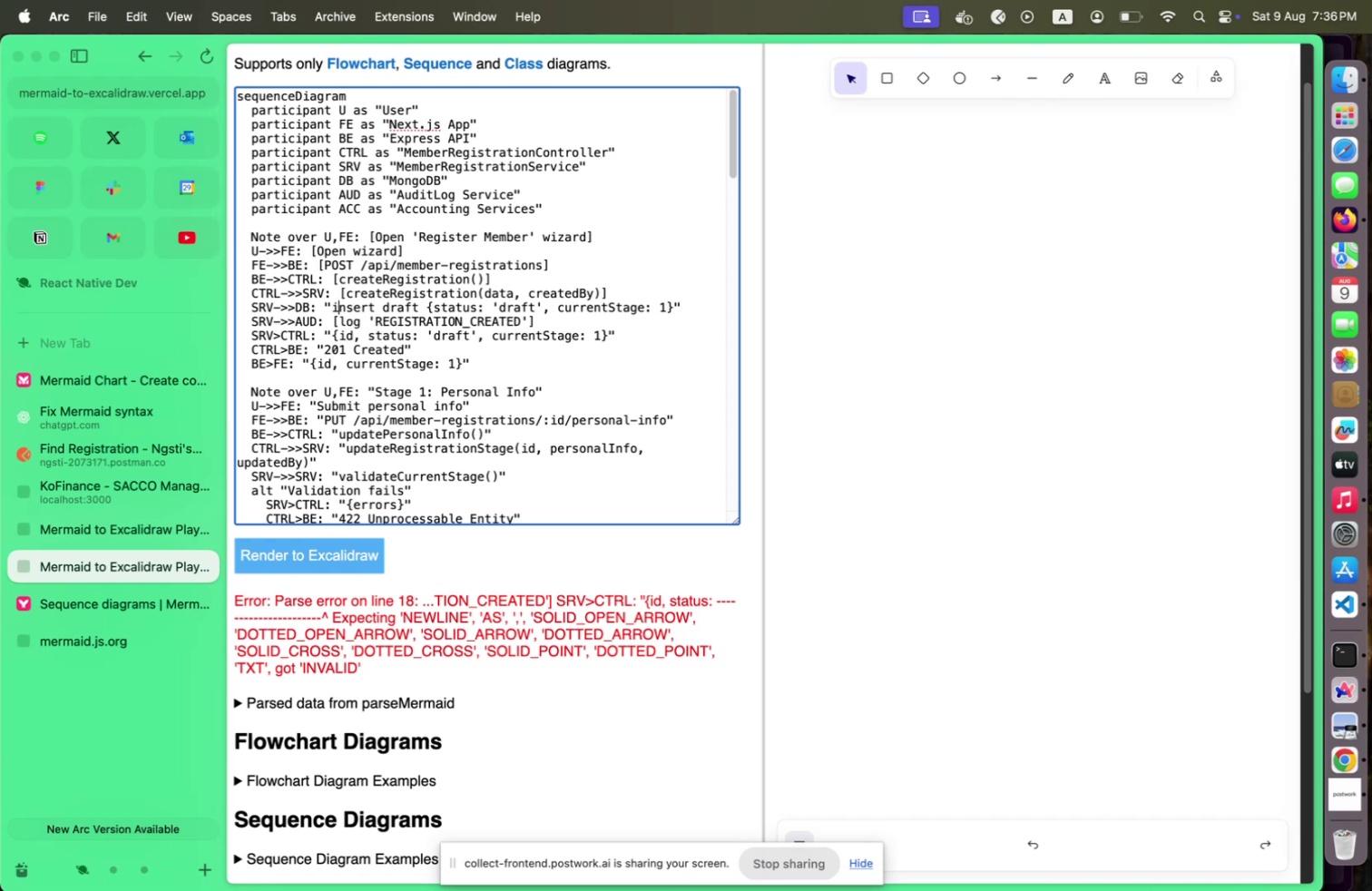 
key(Shift+ArrowLeft)
 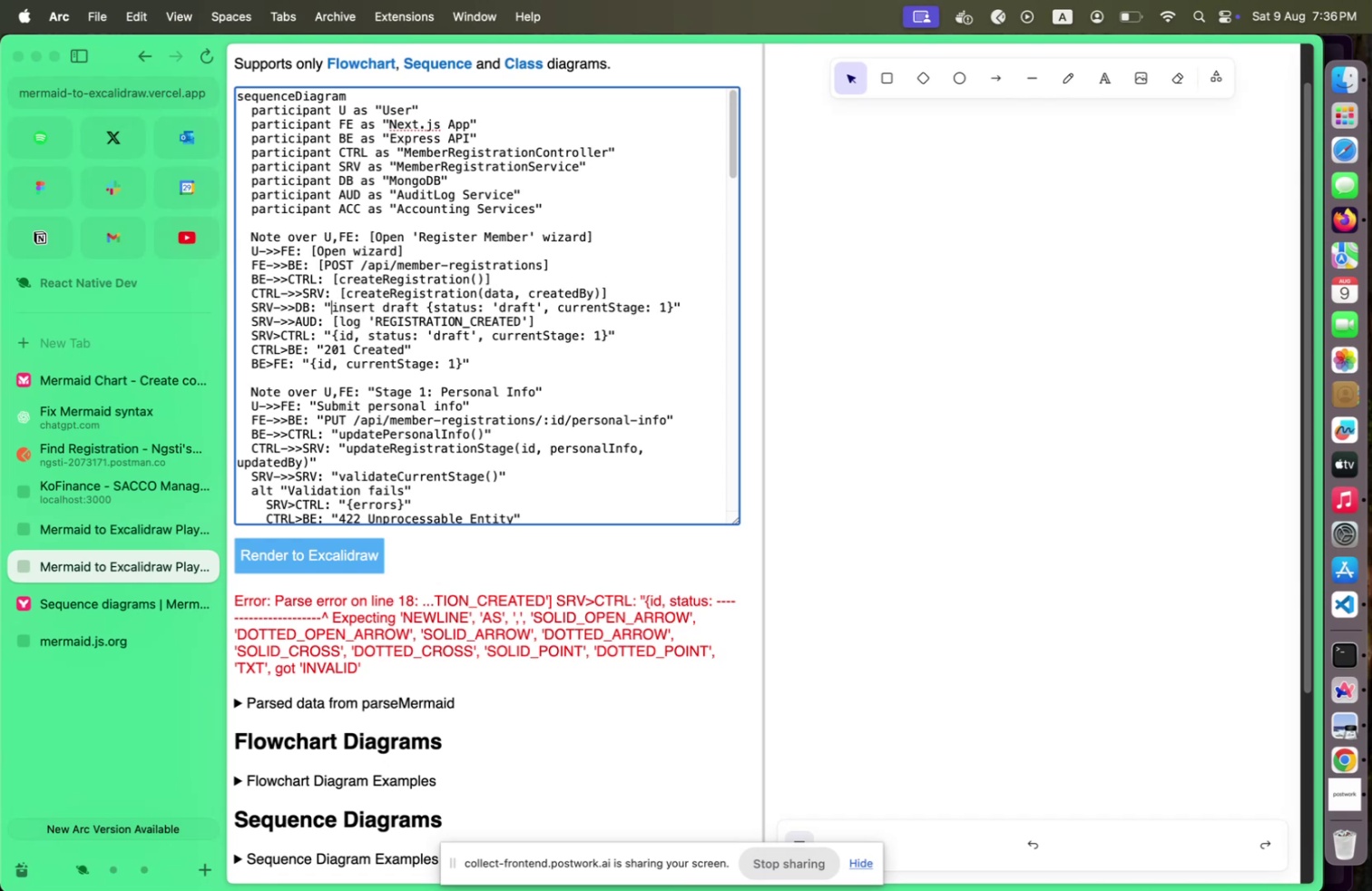 
key(Shift+ArrowLeft)
 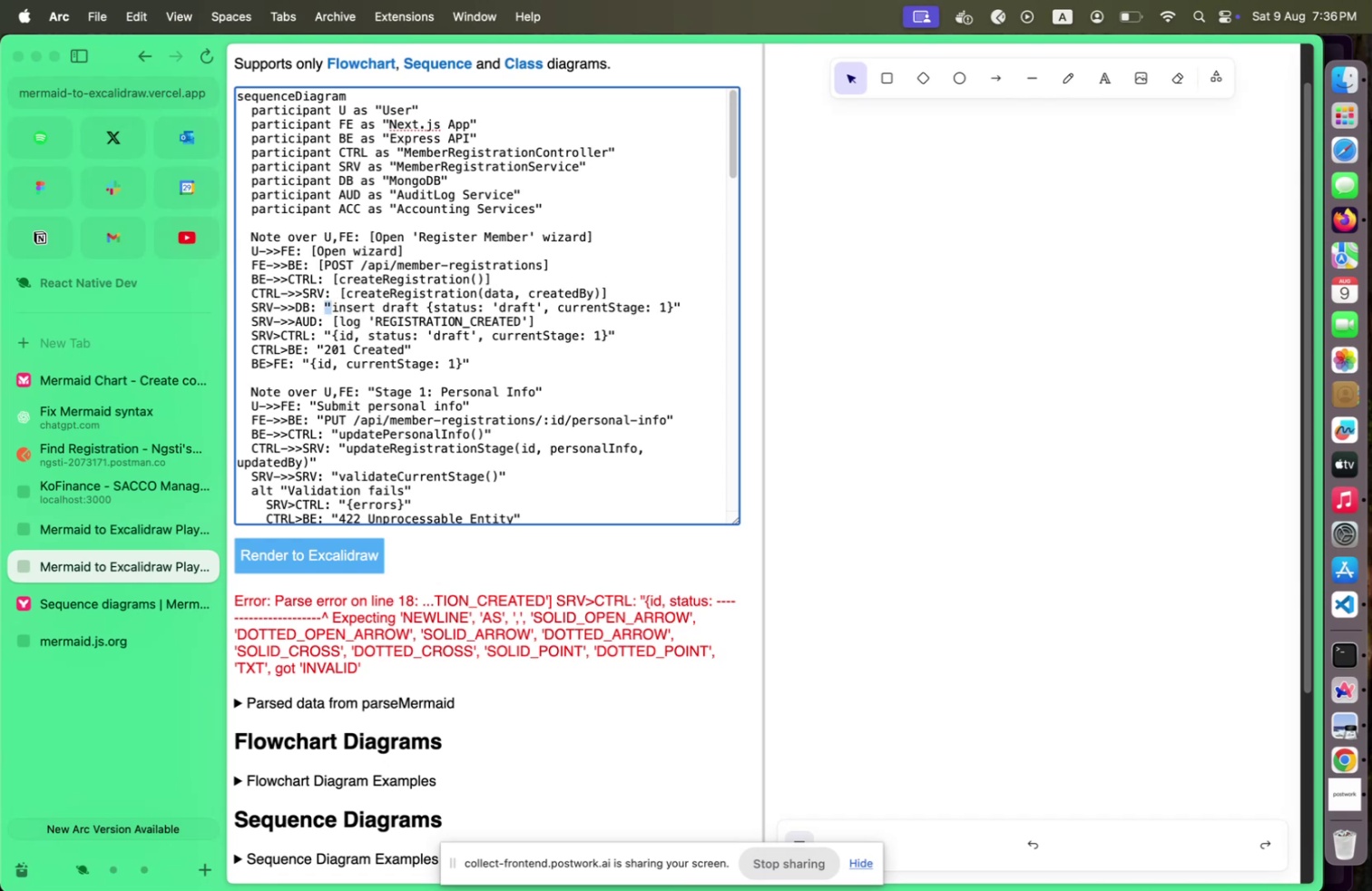 
key(Shift+ShiftLeft)
 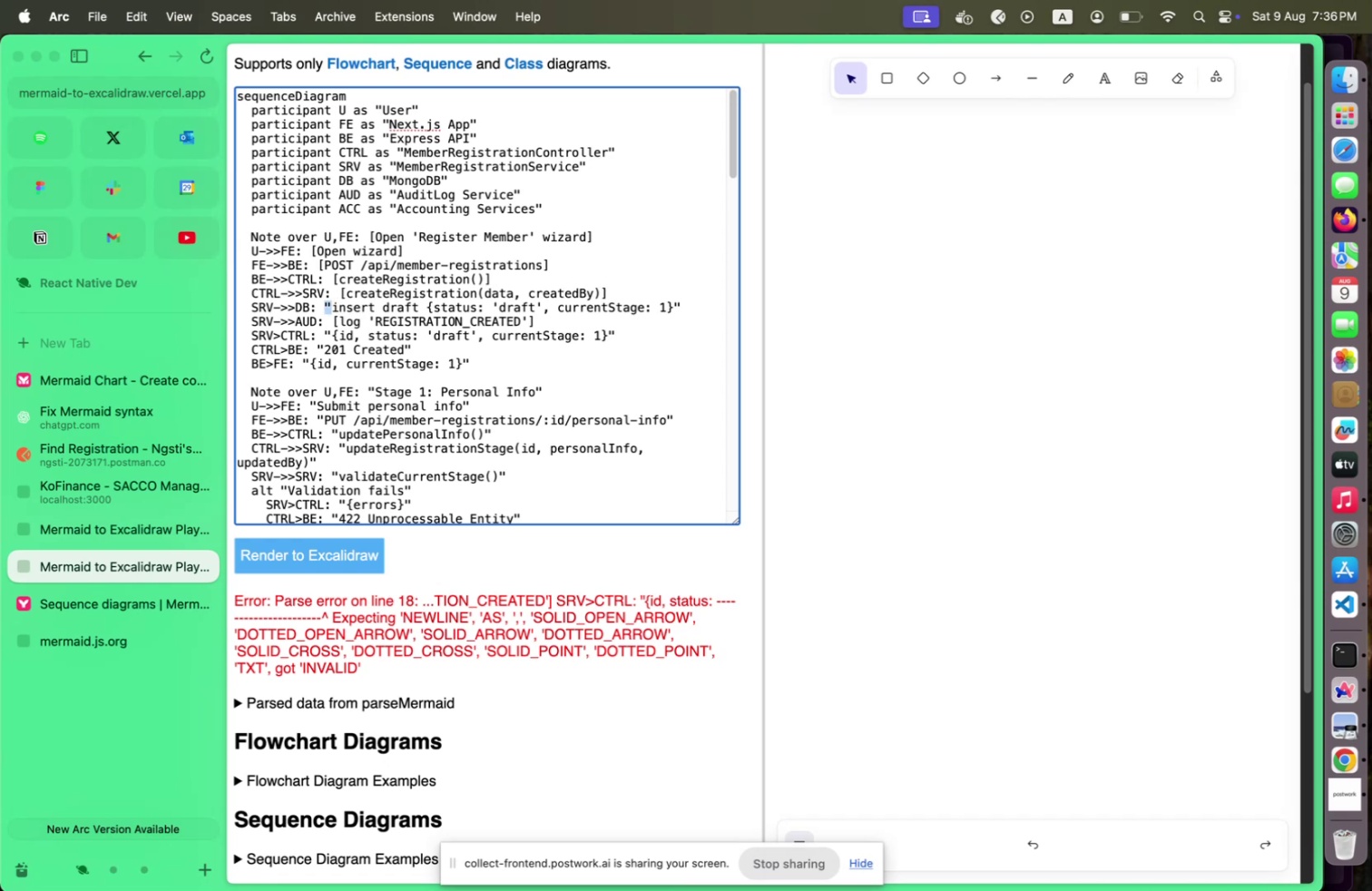 
key(Shift+ArrowLeft)
 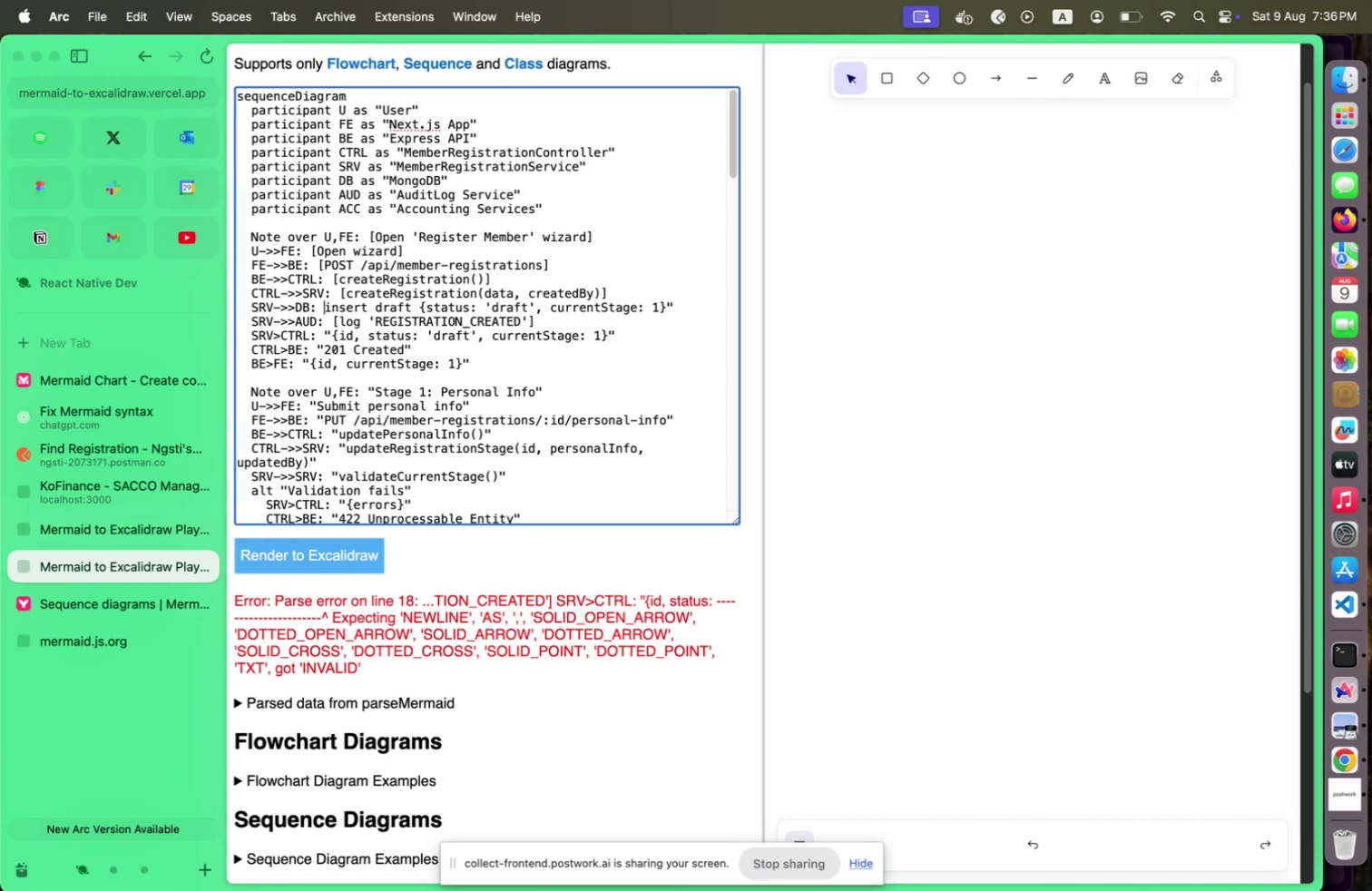 
key(Shift+Backspace)
 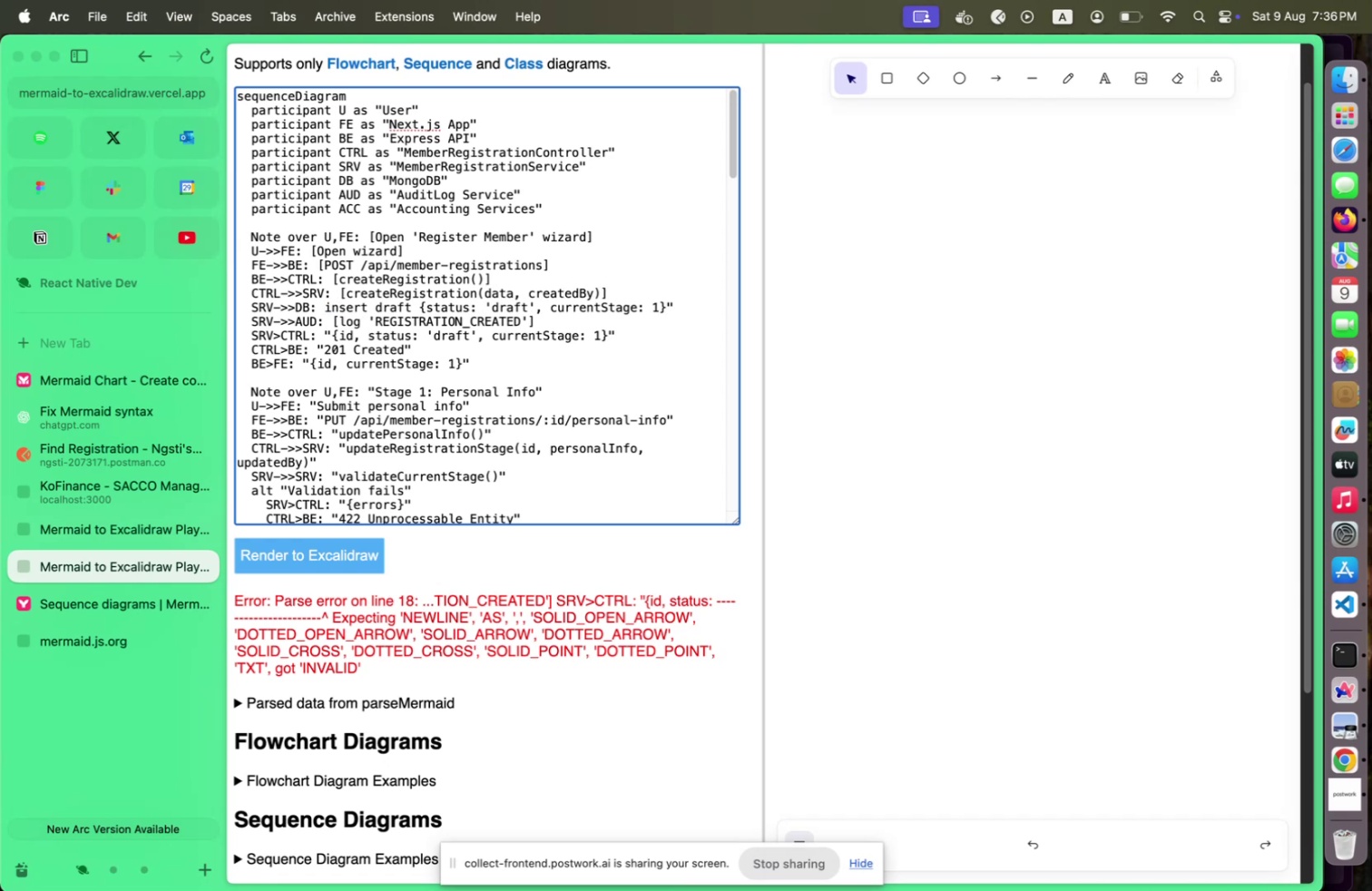 
key(Shift+BracketLeft)
 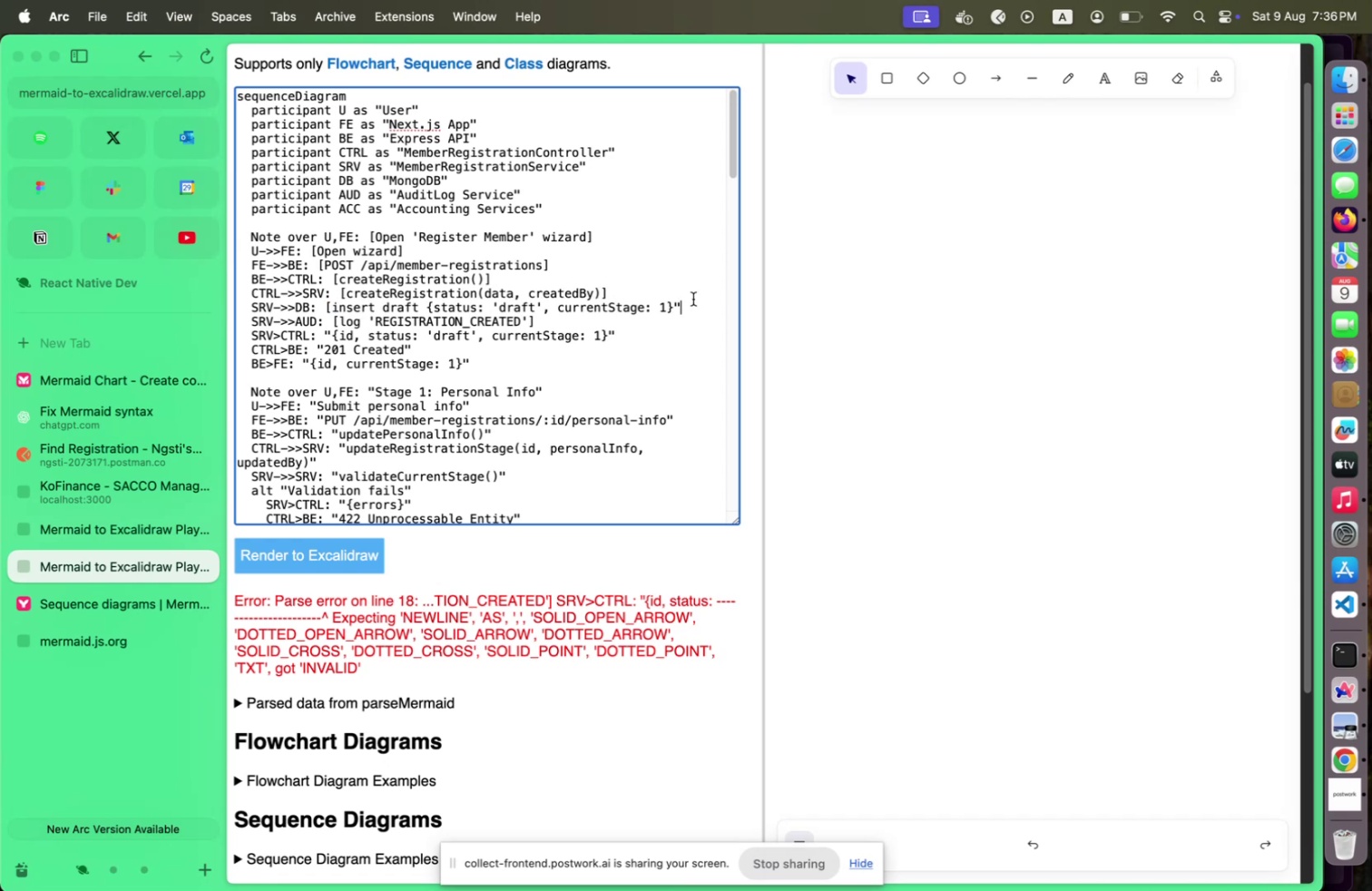 
key(Shift+Backspace)
 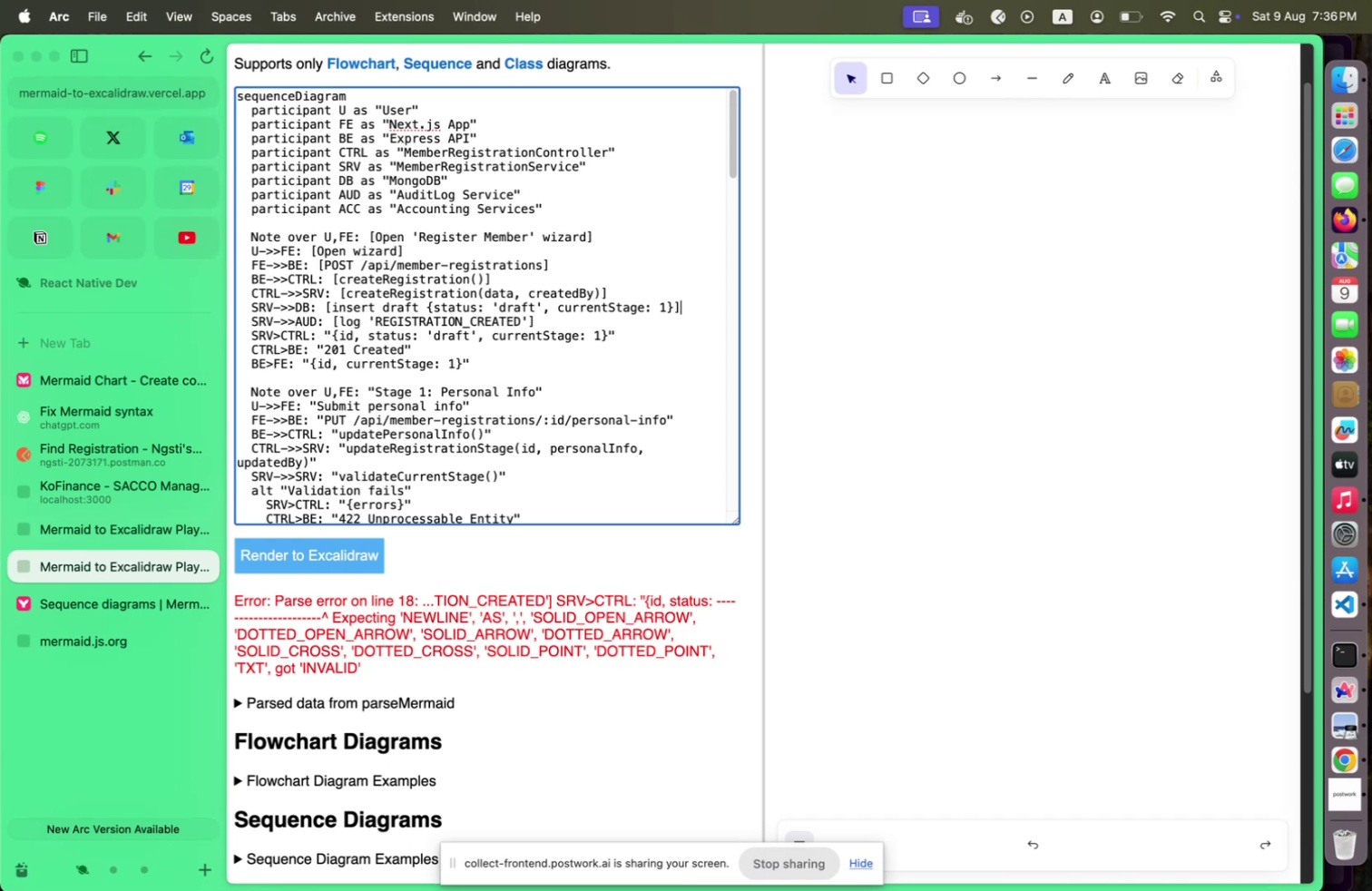 
key(Shift+BracketRight)
 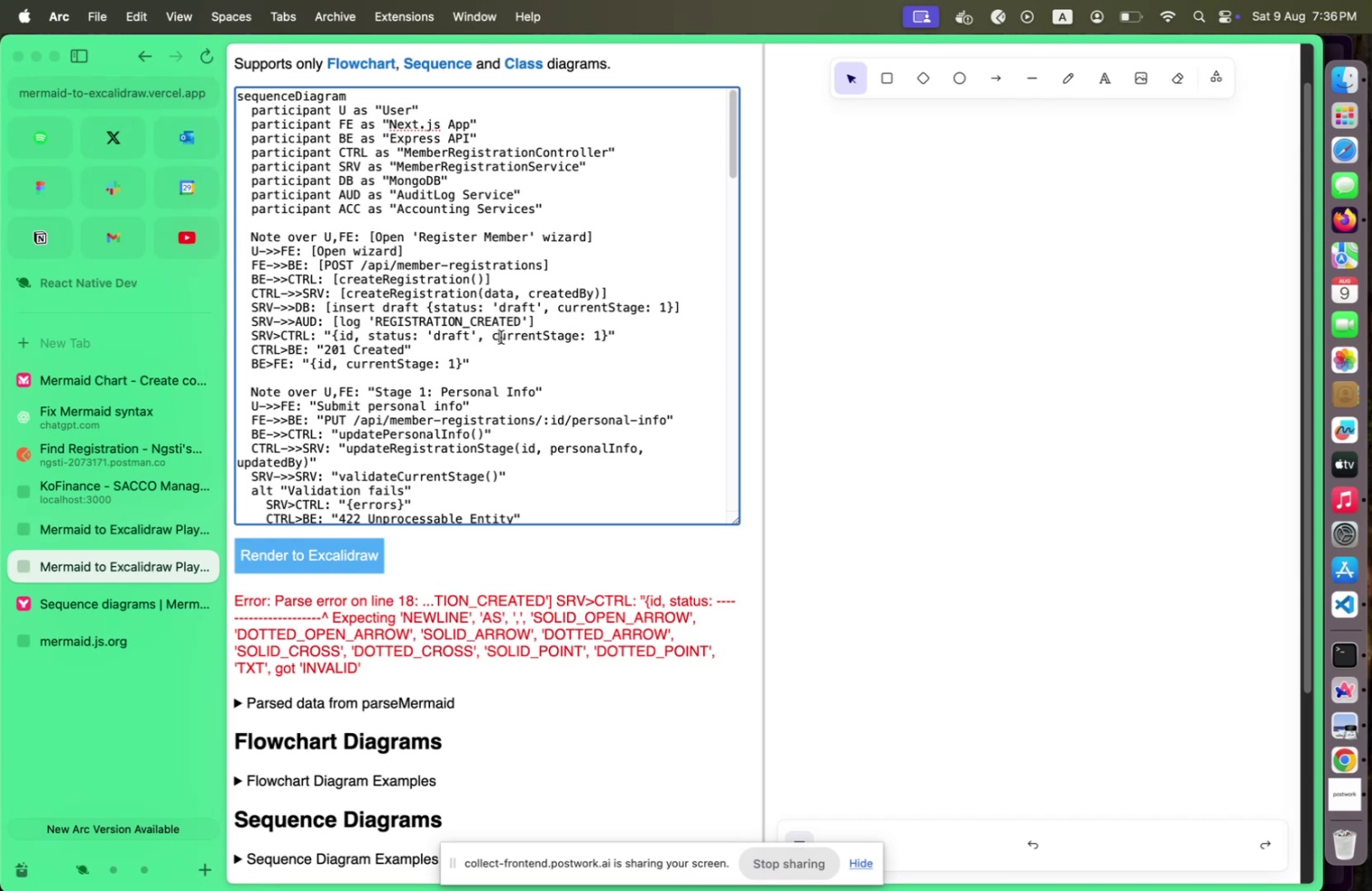 
left_click([501, 337])
 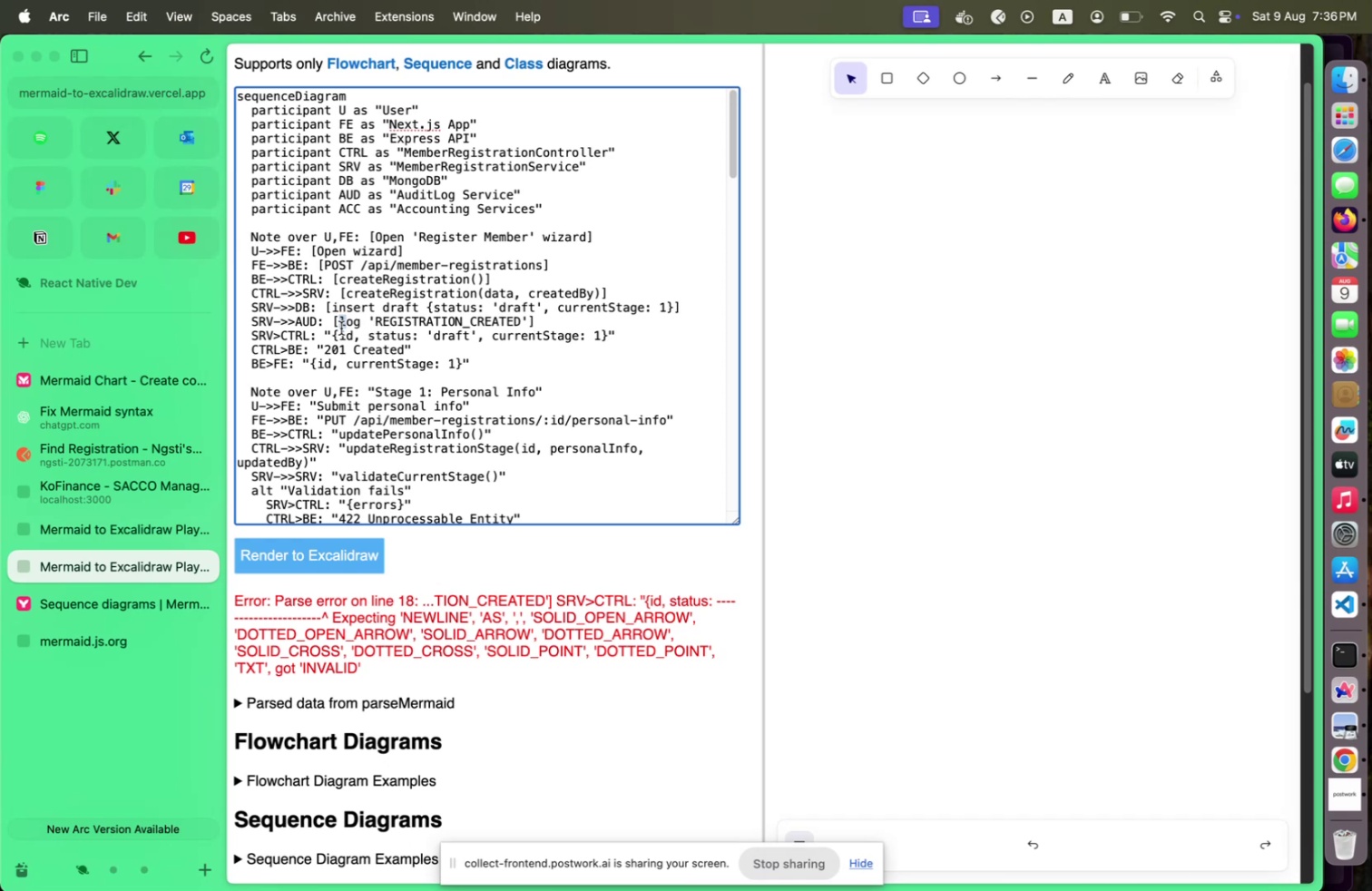 
wait(5.52)
 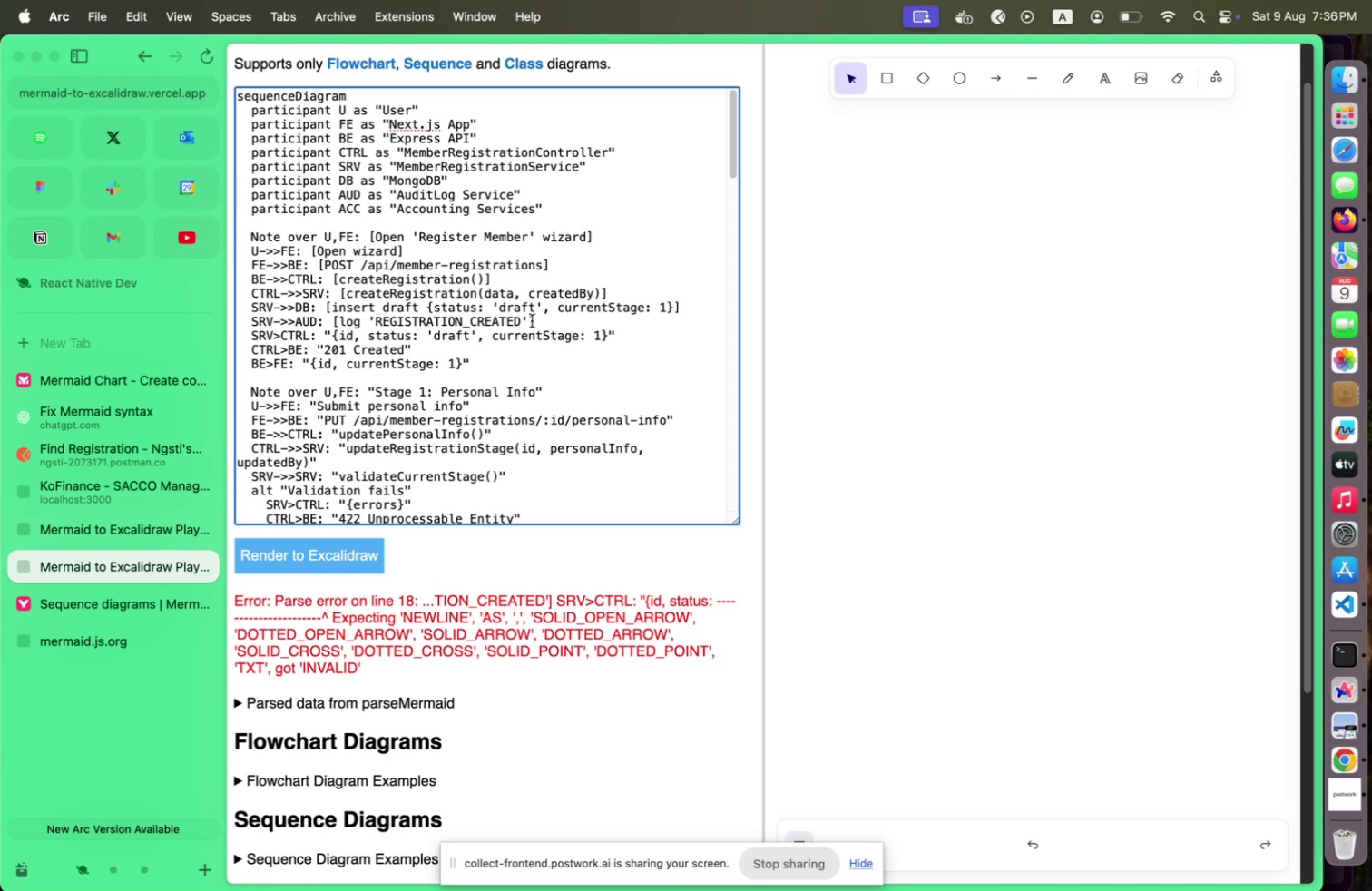 
key(Shift+ArrowLeft)
 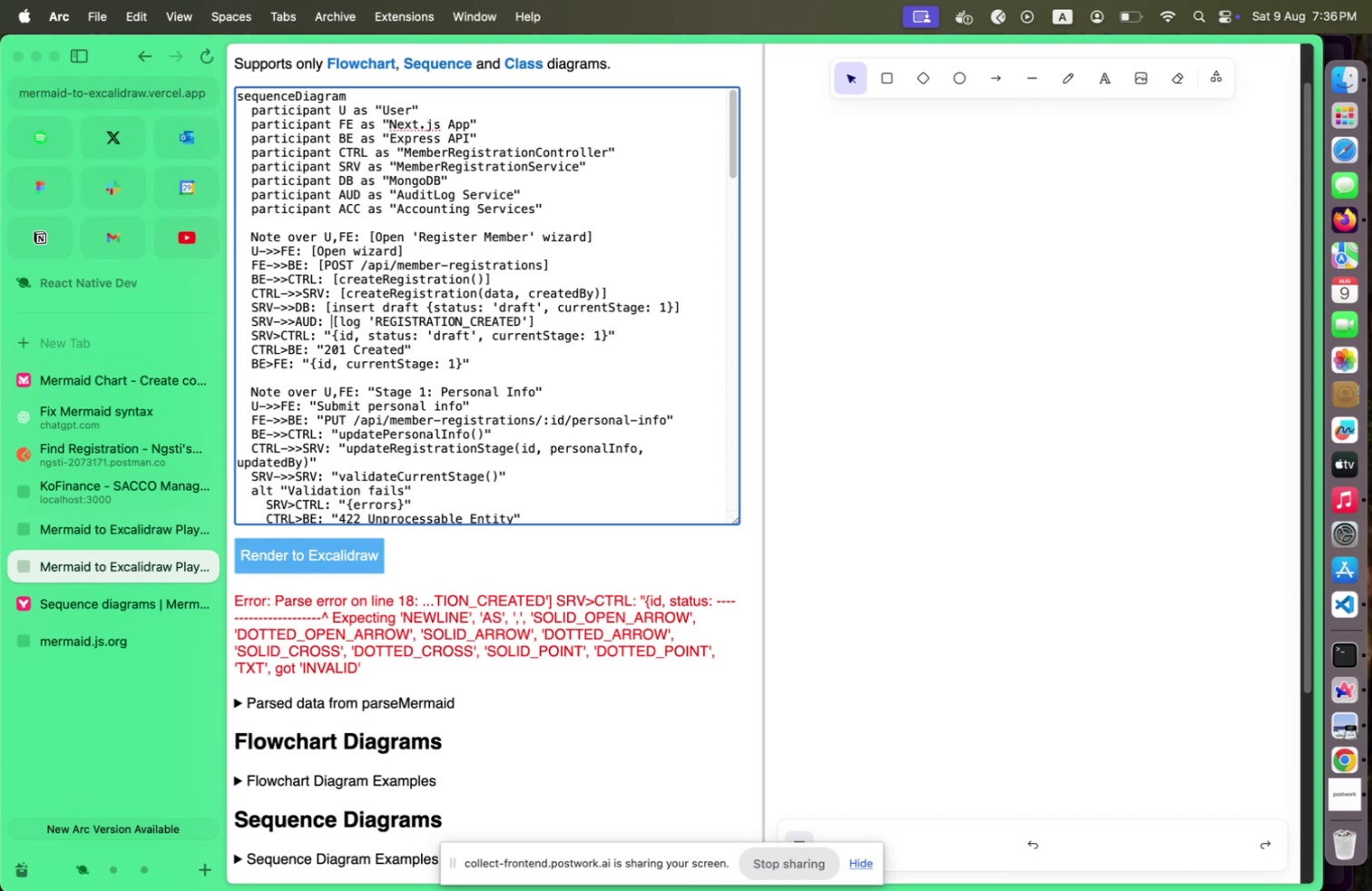 
key(Shift+ArrowLeft)
 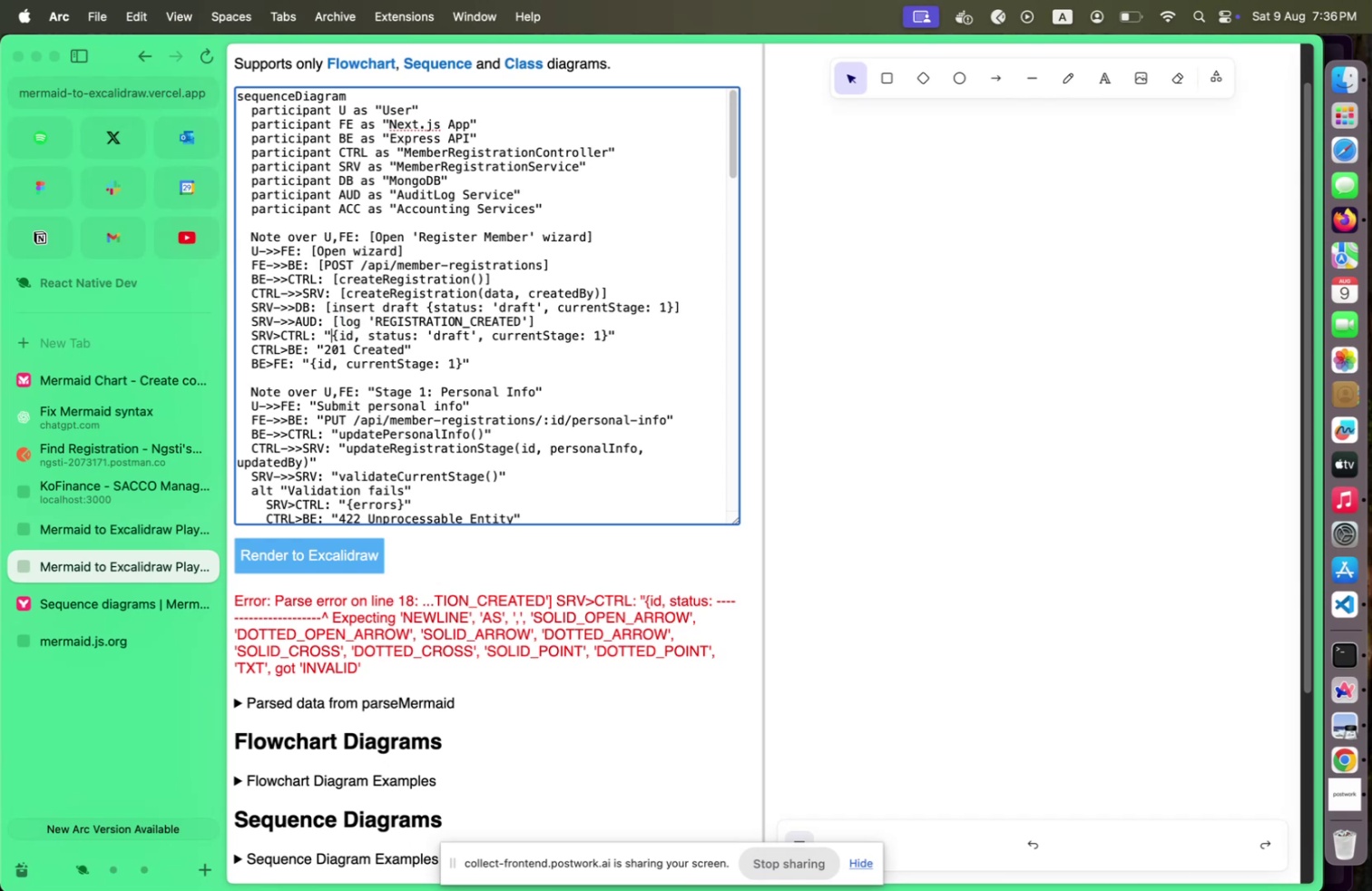 
key(Shift+ArrowDown)
 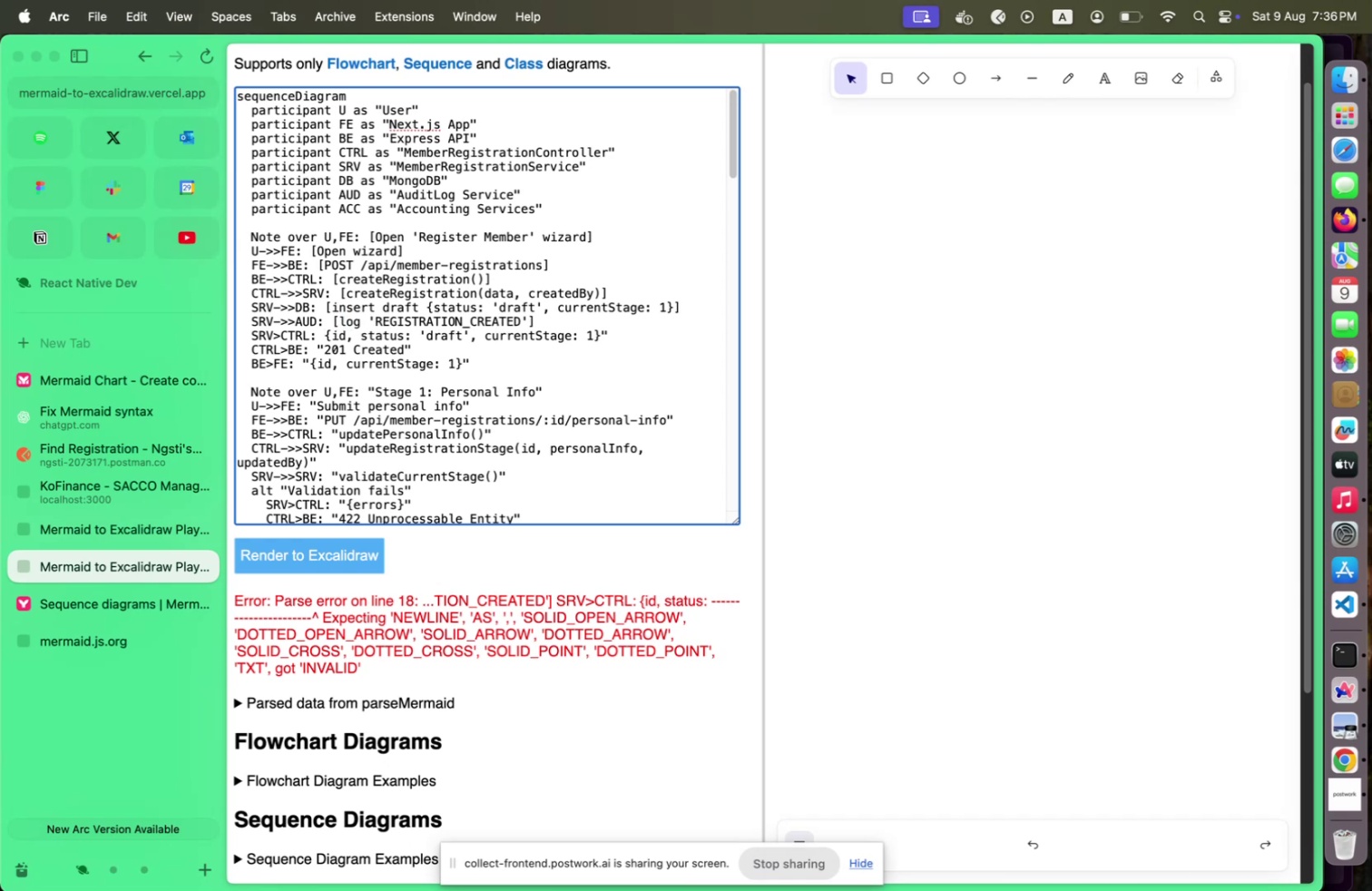 
key(Shift+Backspace)
 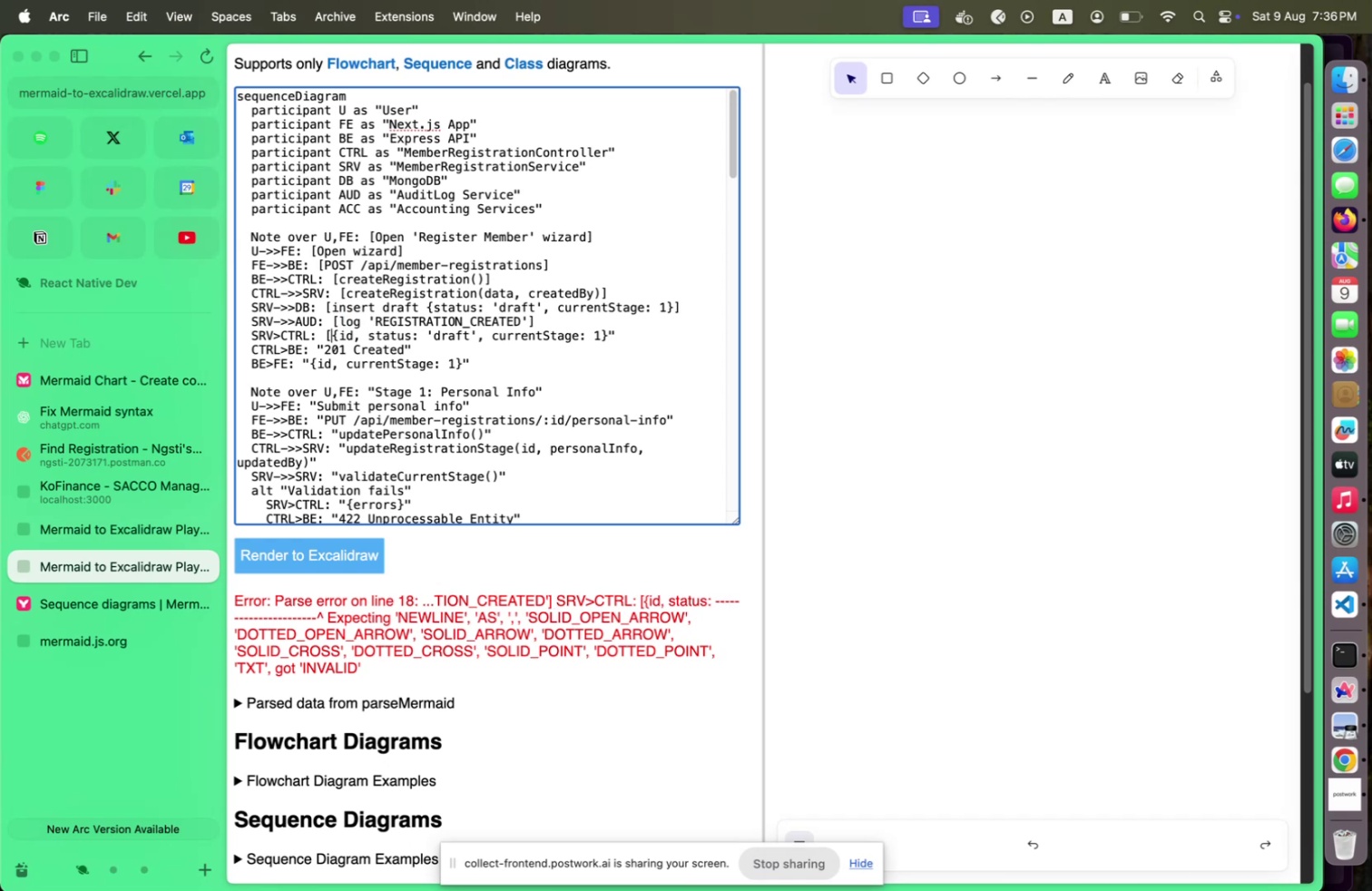 
key(Shift+BracketLeft)
 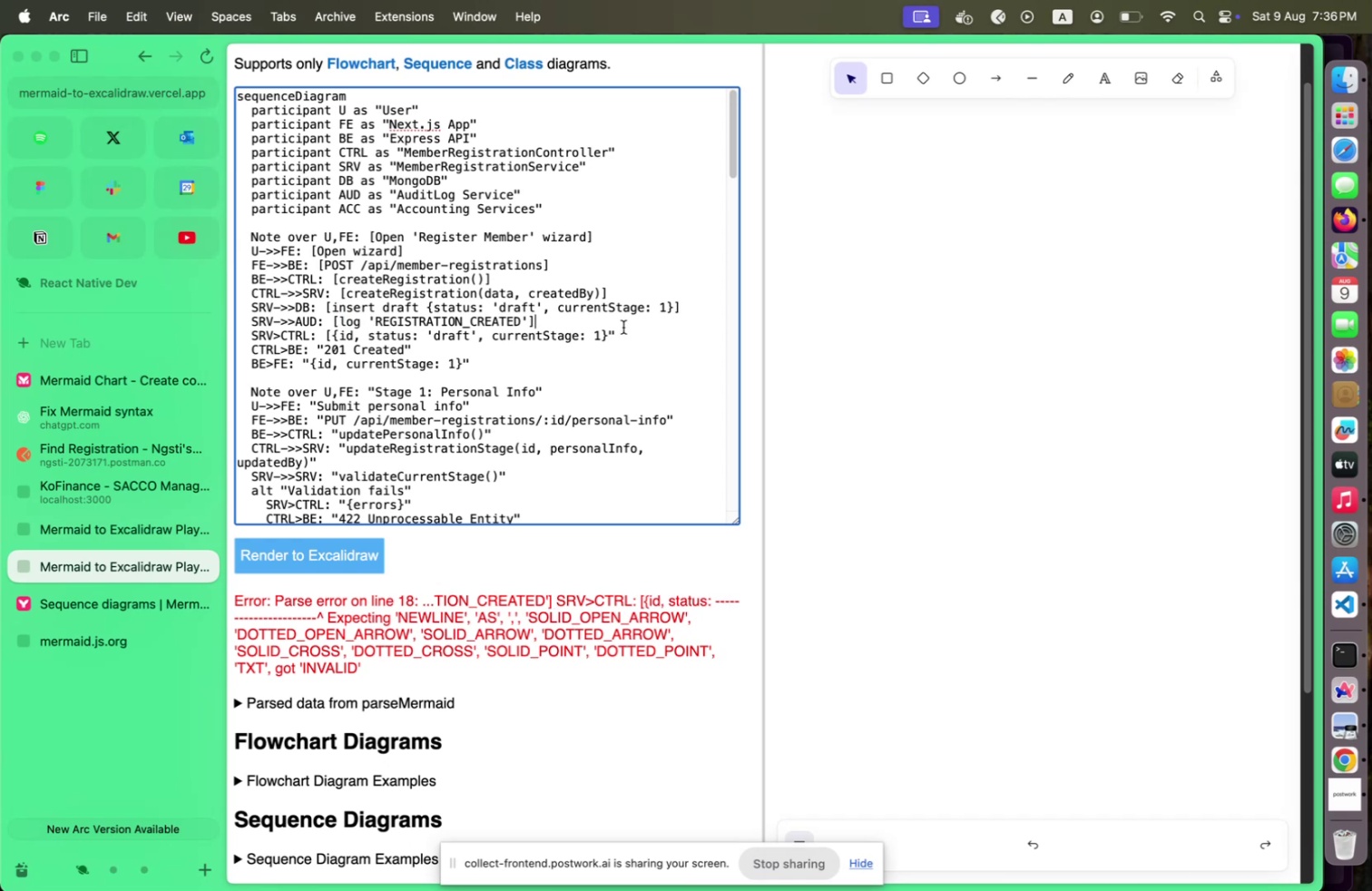 
left_click([623, 327])
 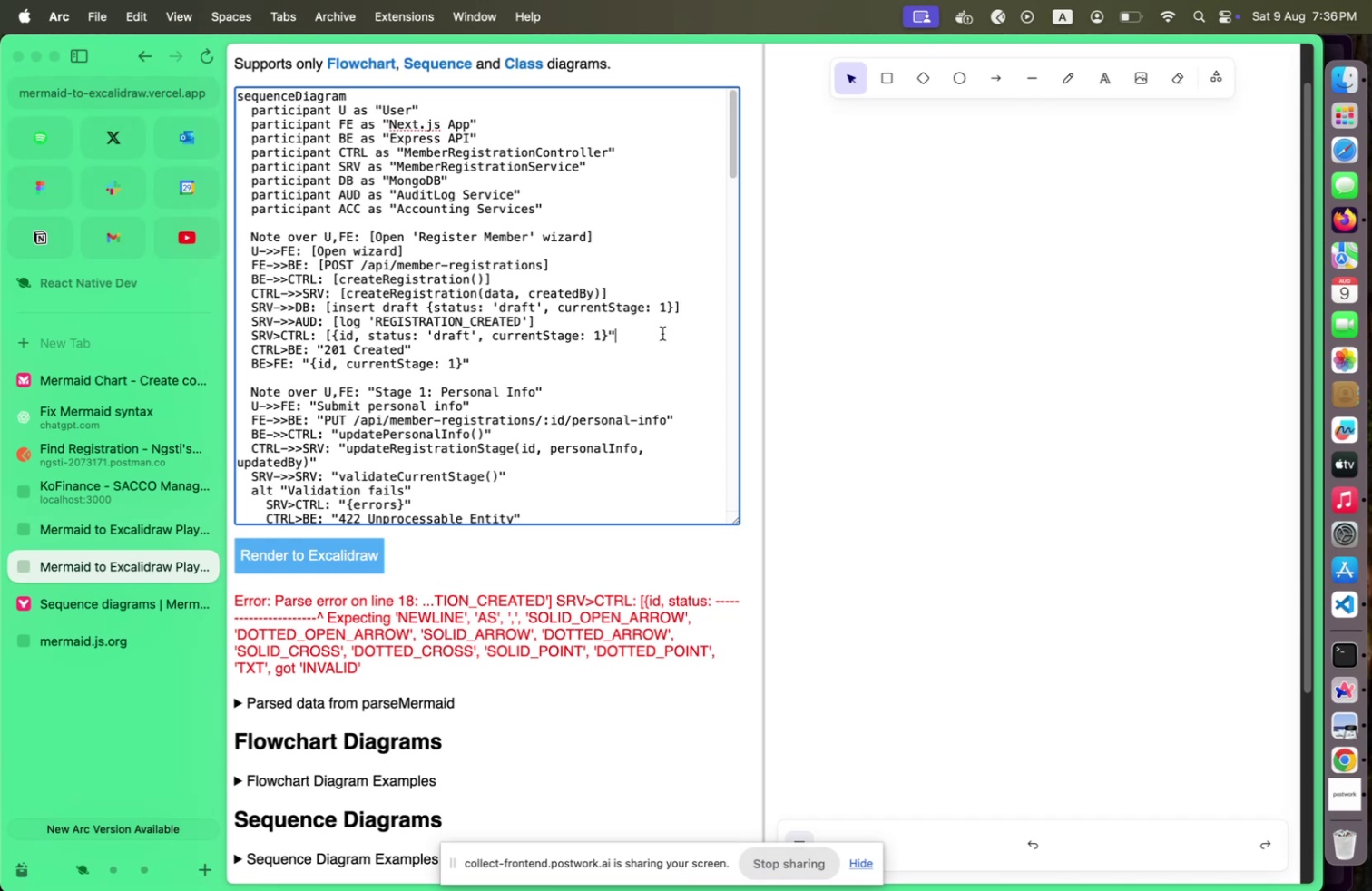 
left_click([662, 333])
 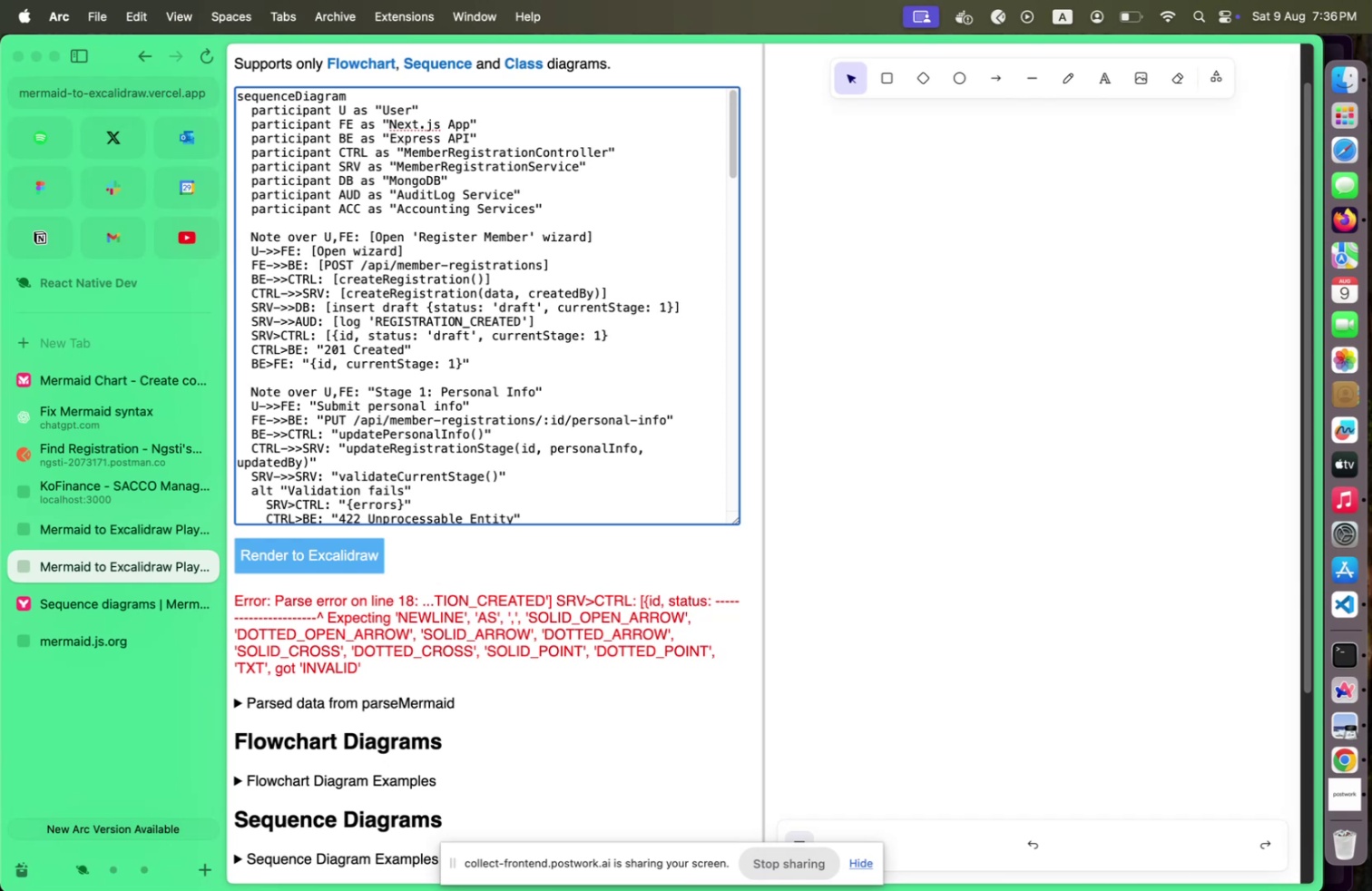 
key(Shift+Backspace)
 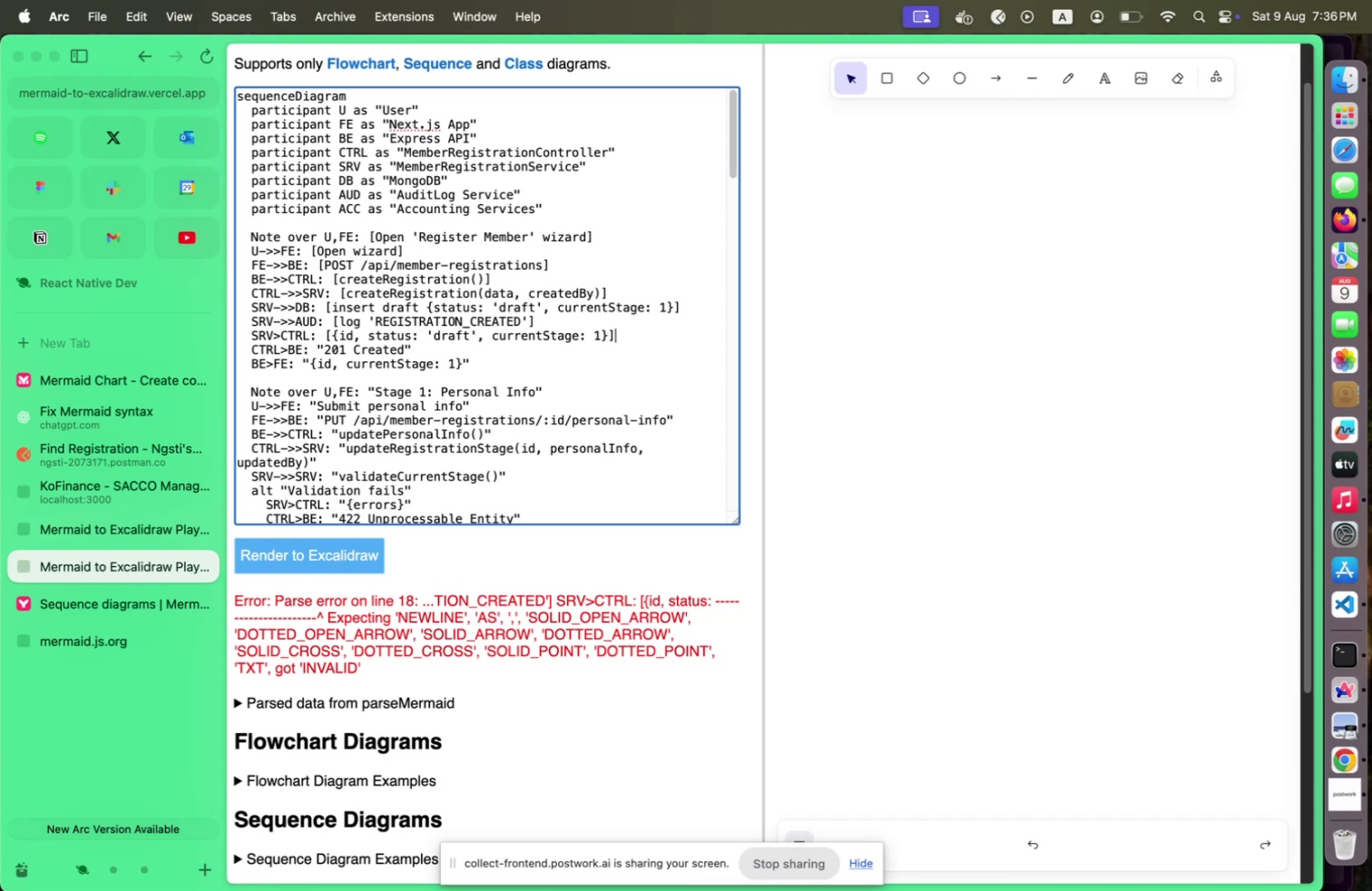 
key(Shift+BracketRight)
 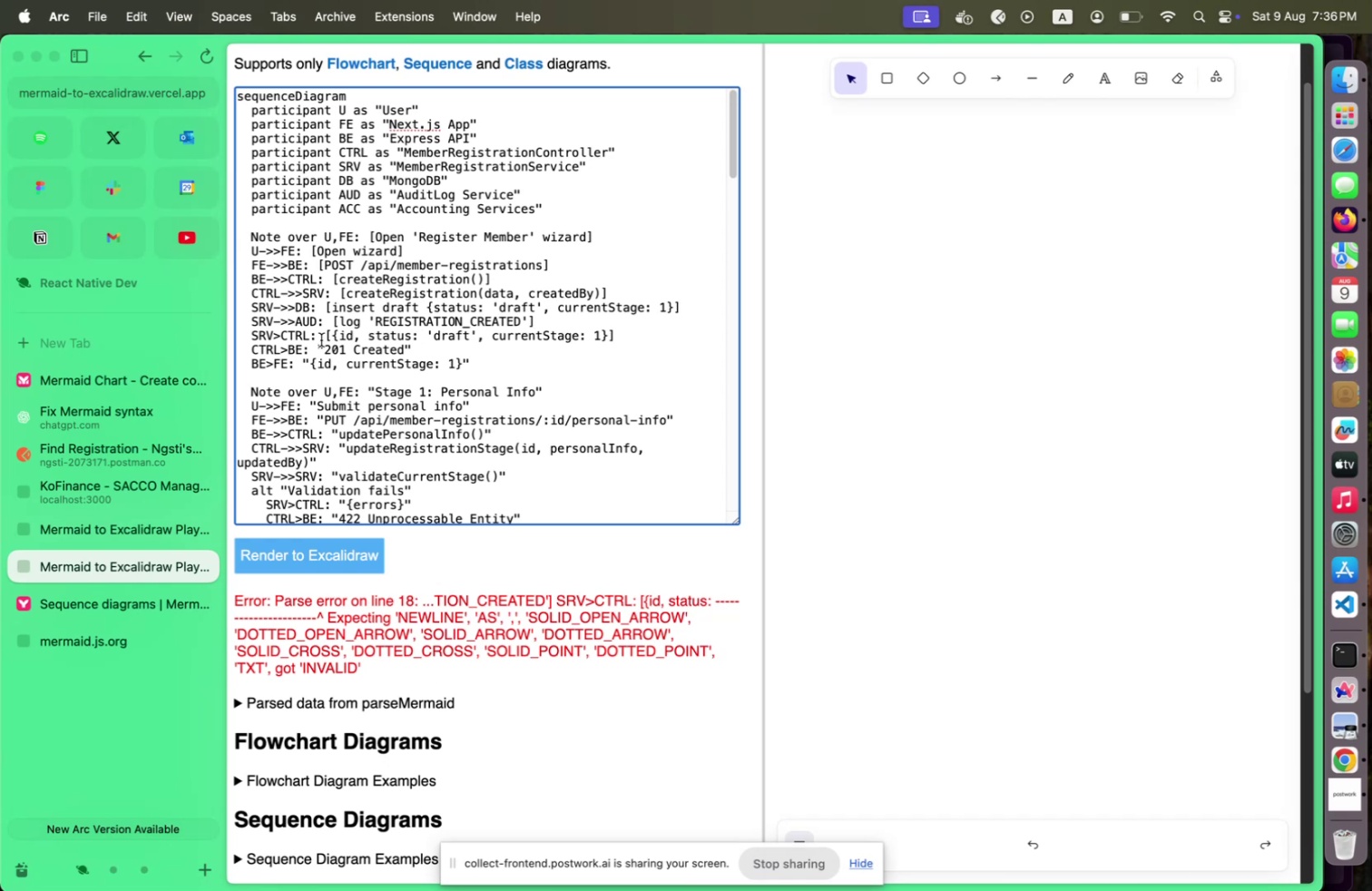 
left_click([321, 339])
 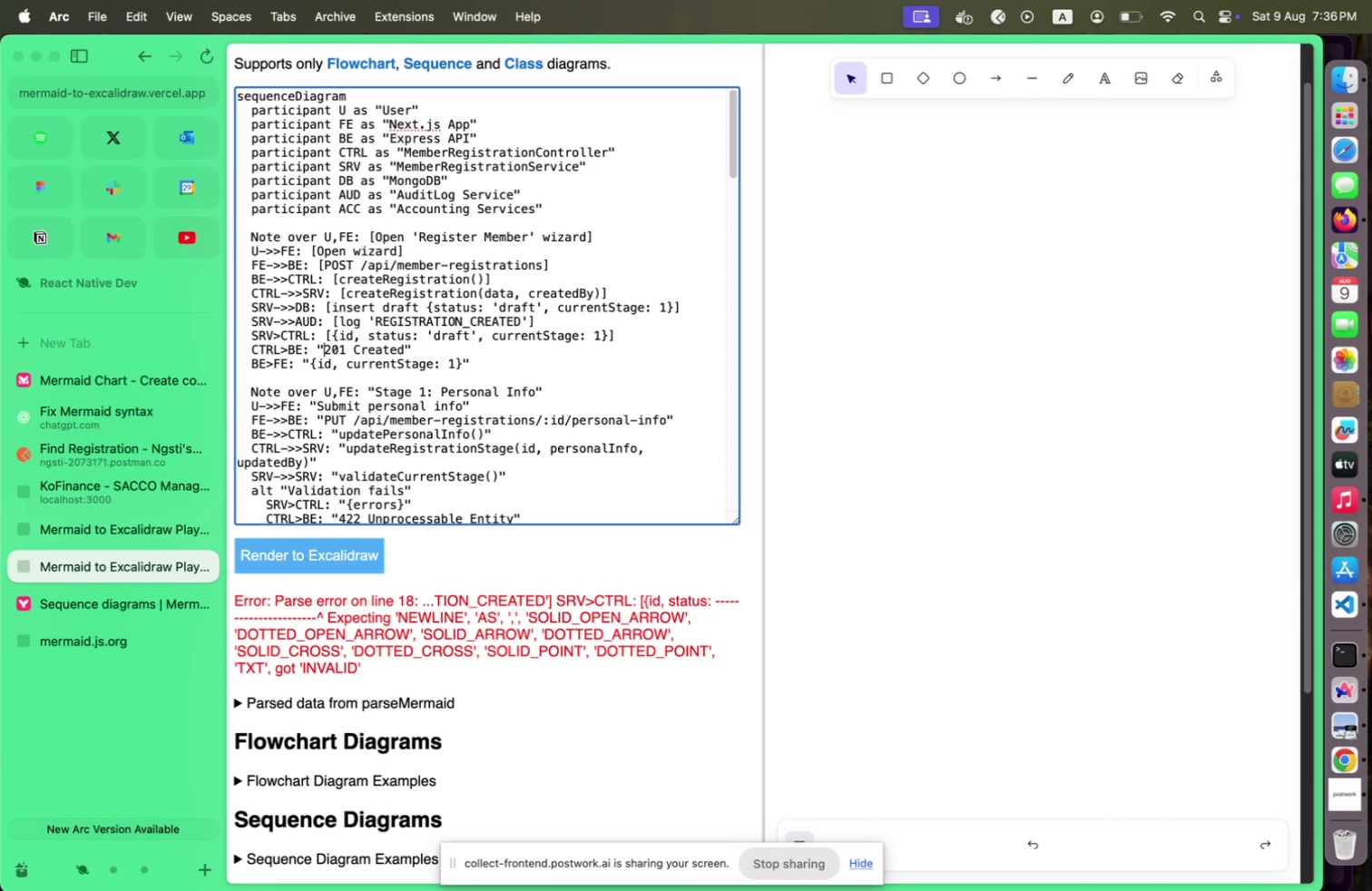 
key(Shift+ArrowDown)
 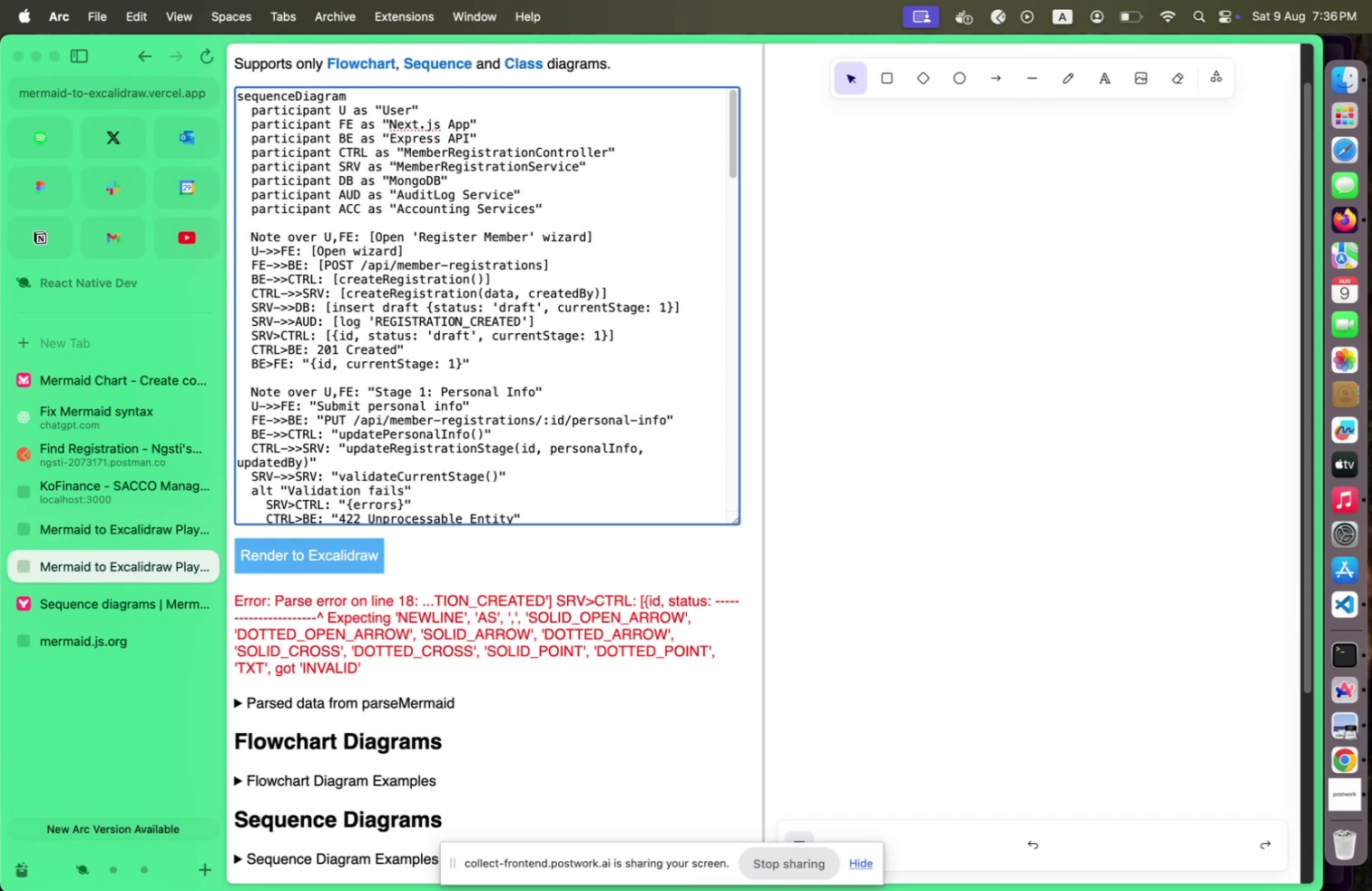 
key(Shift+Backspace)
 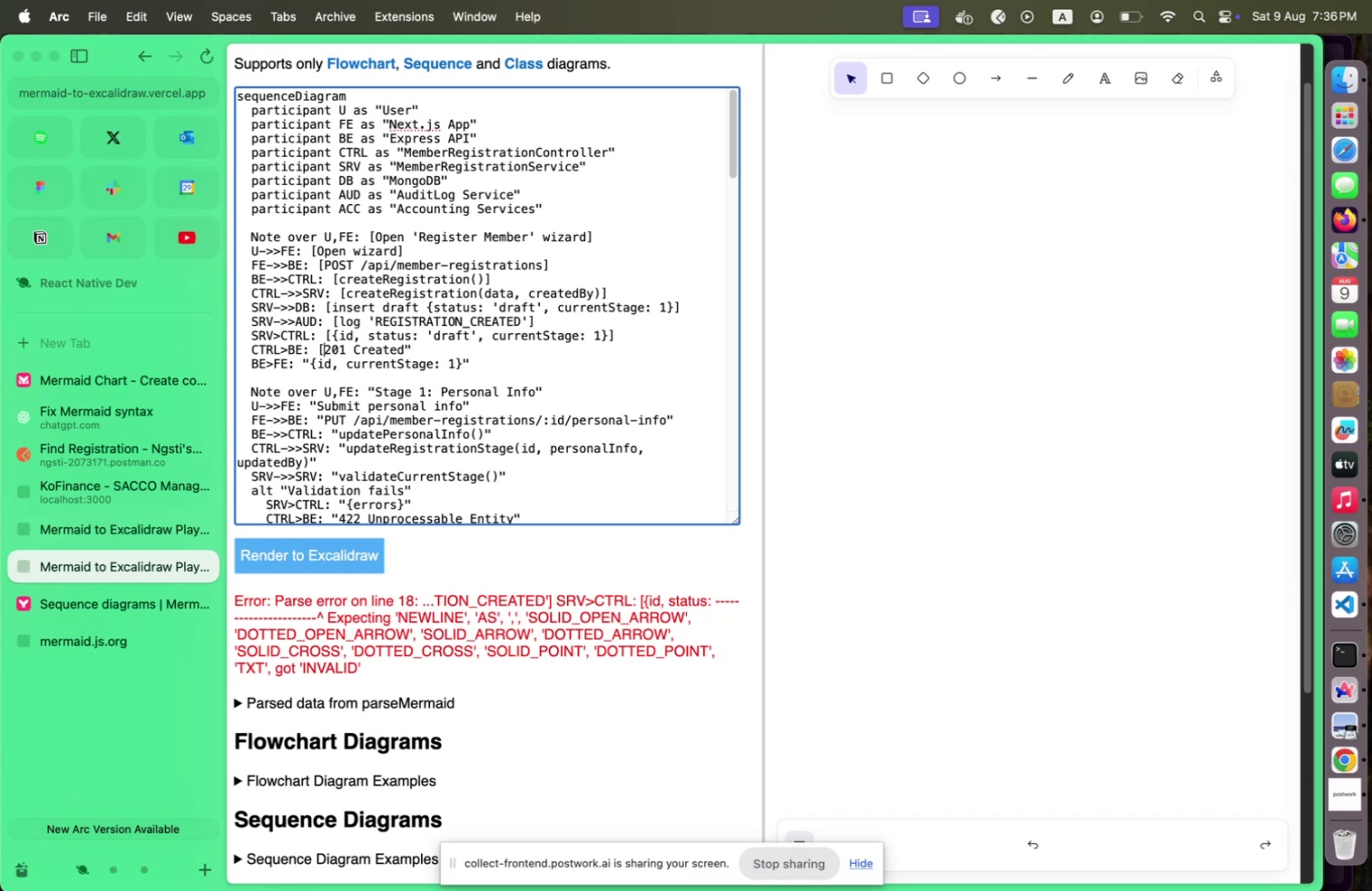 
key(Shift+BracketLeft)
 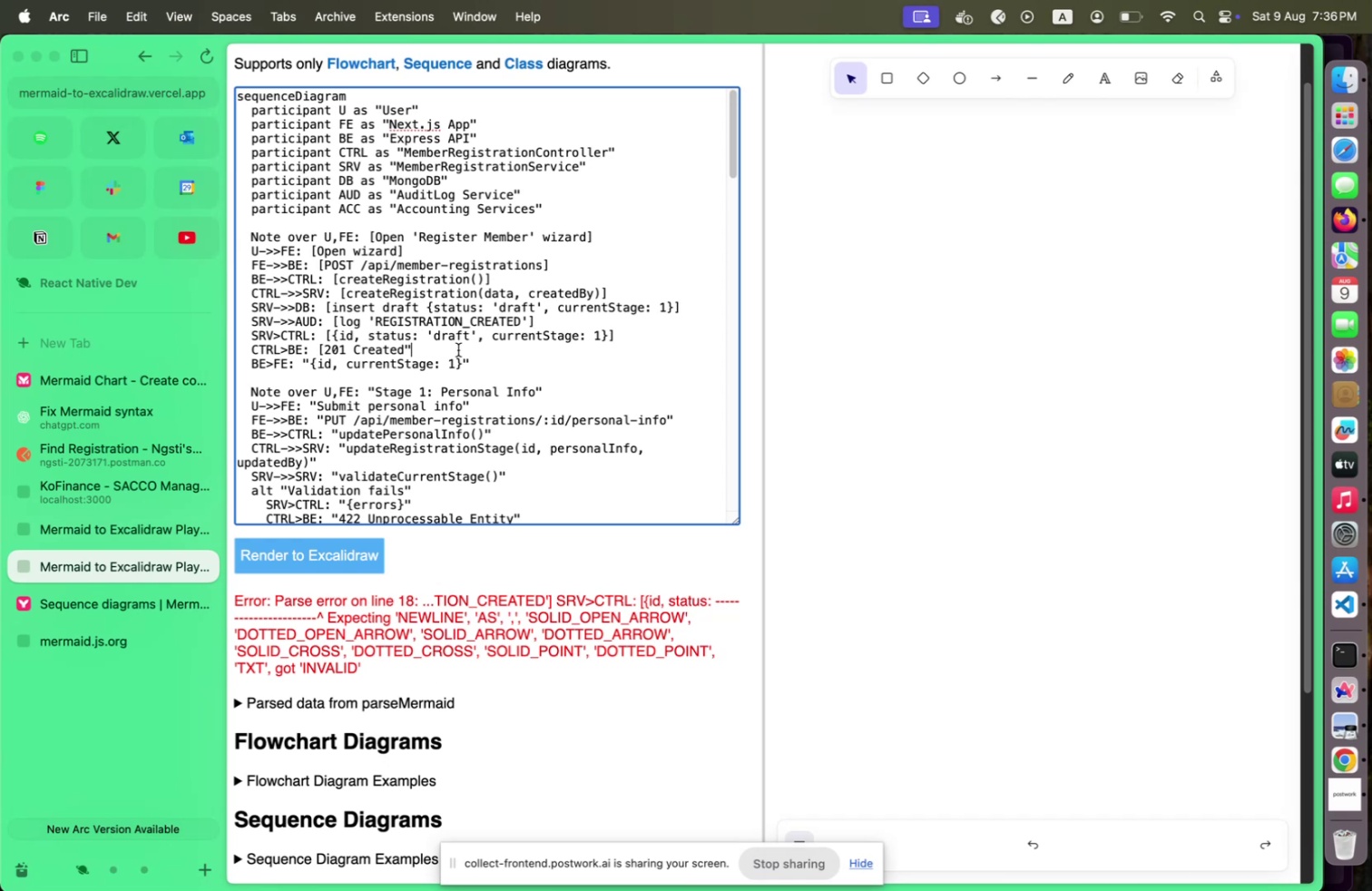 
left_click([458, 349])
 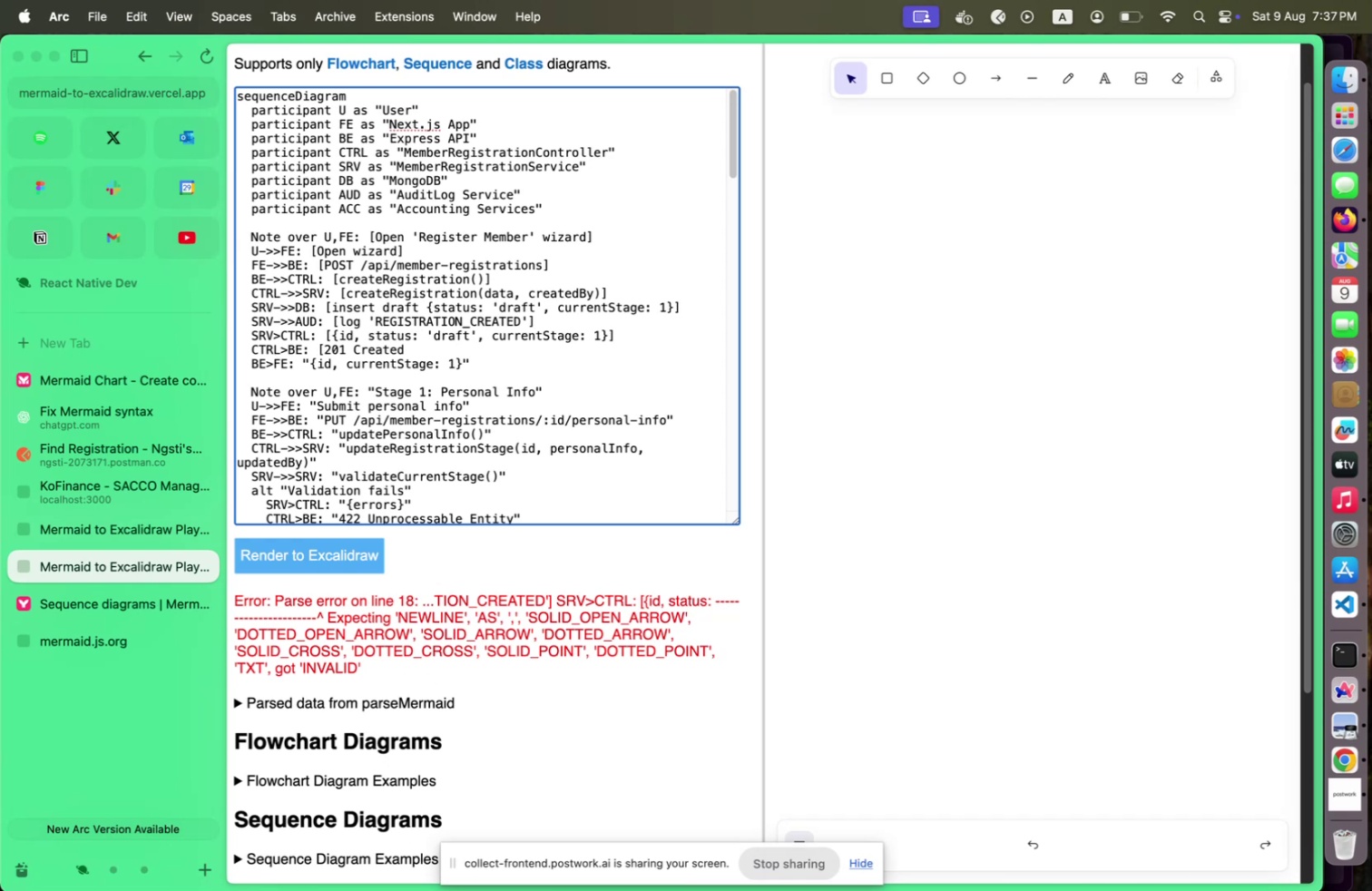 
key(Shift+Backspace)
 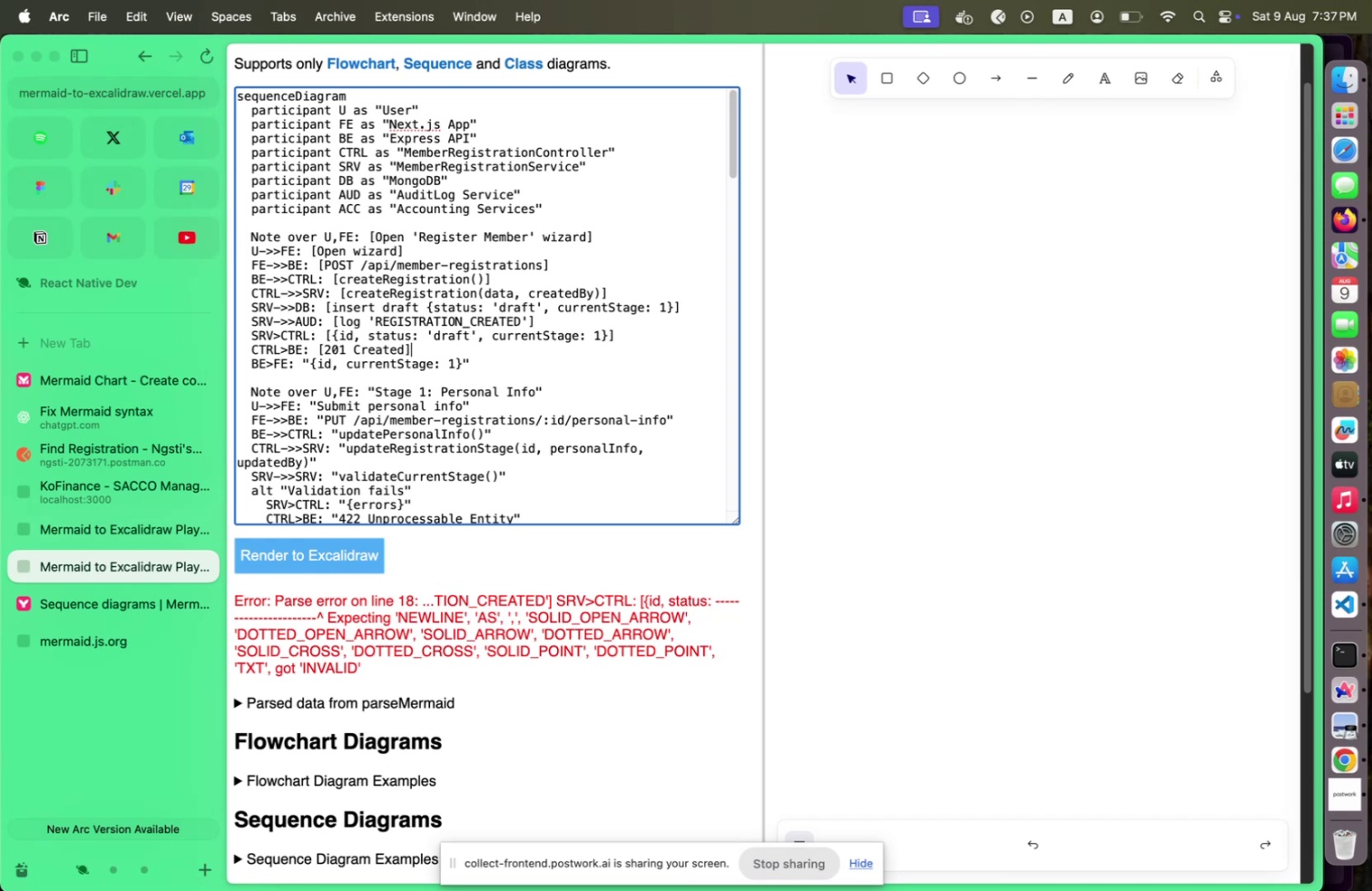 
key(Shift+BracketRight)
 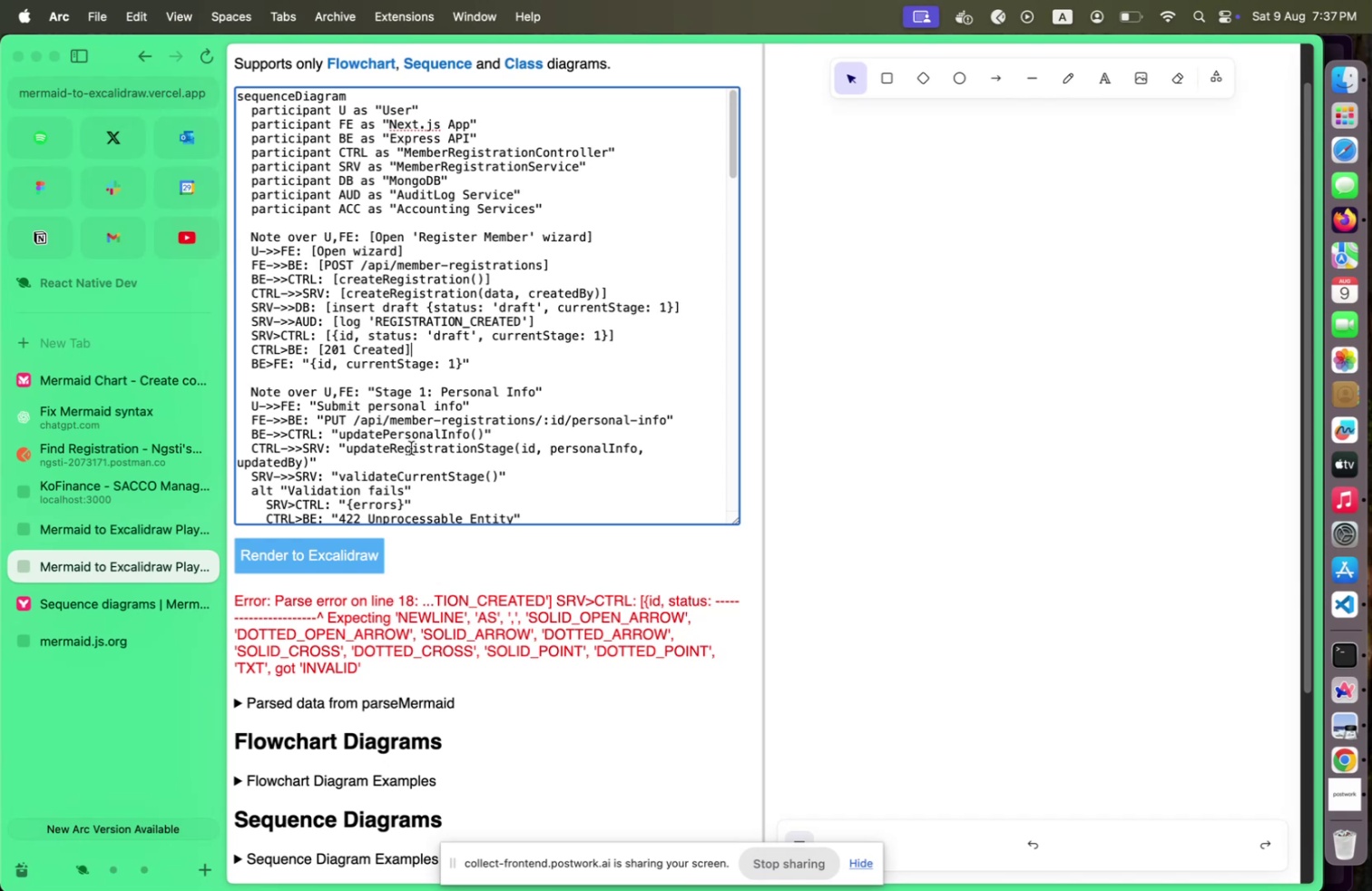 
wait(5.54)
 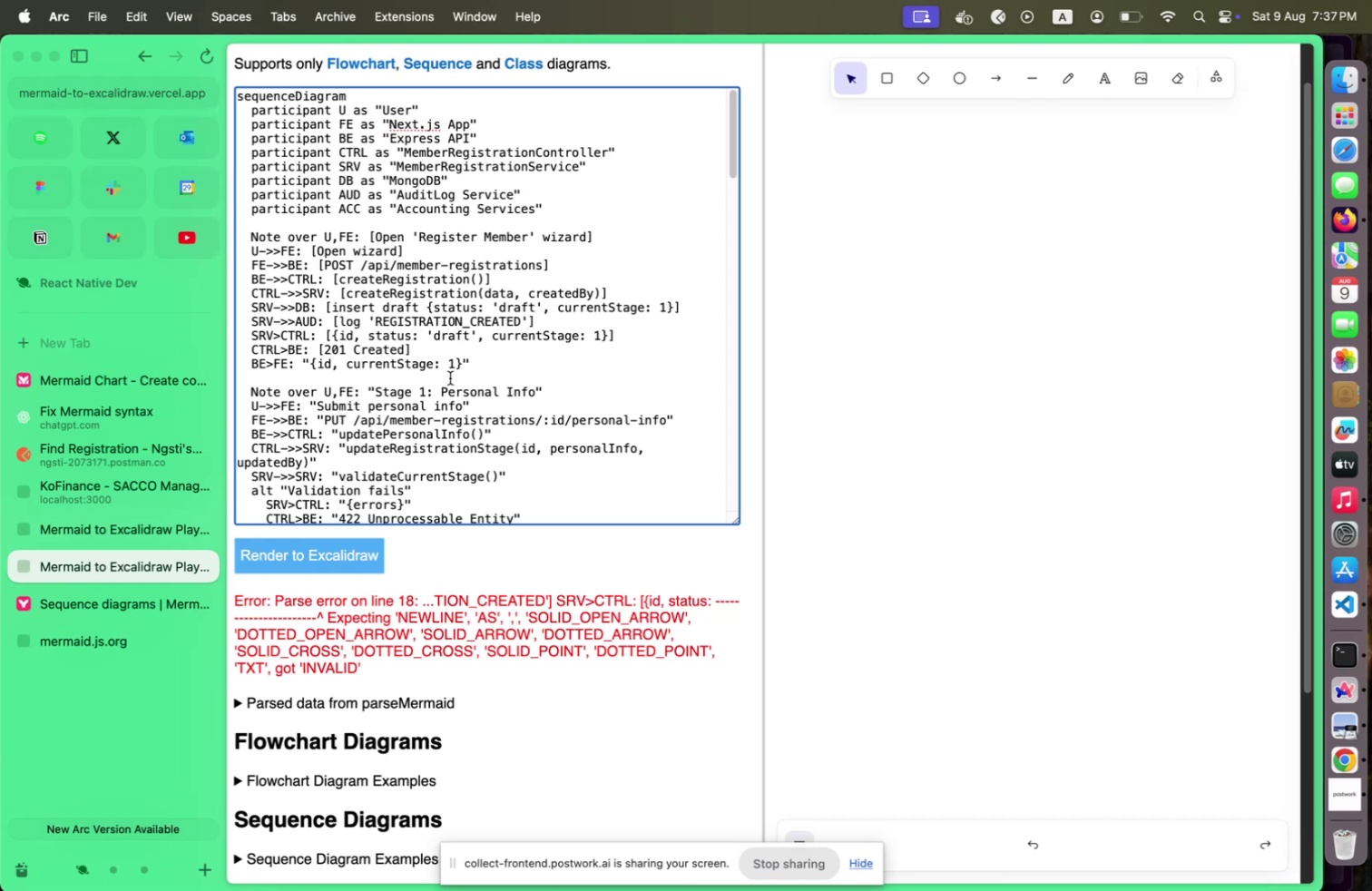 
left_click([101, 598])
 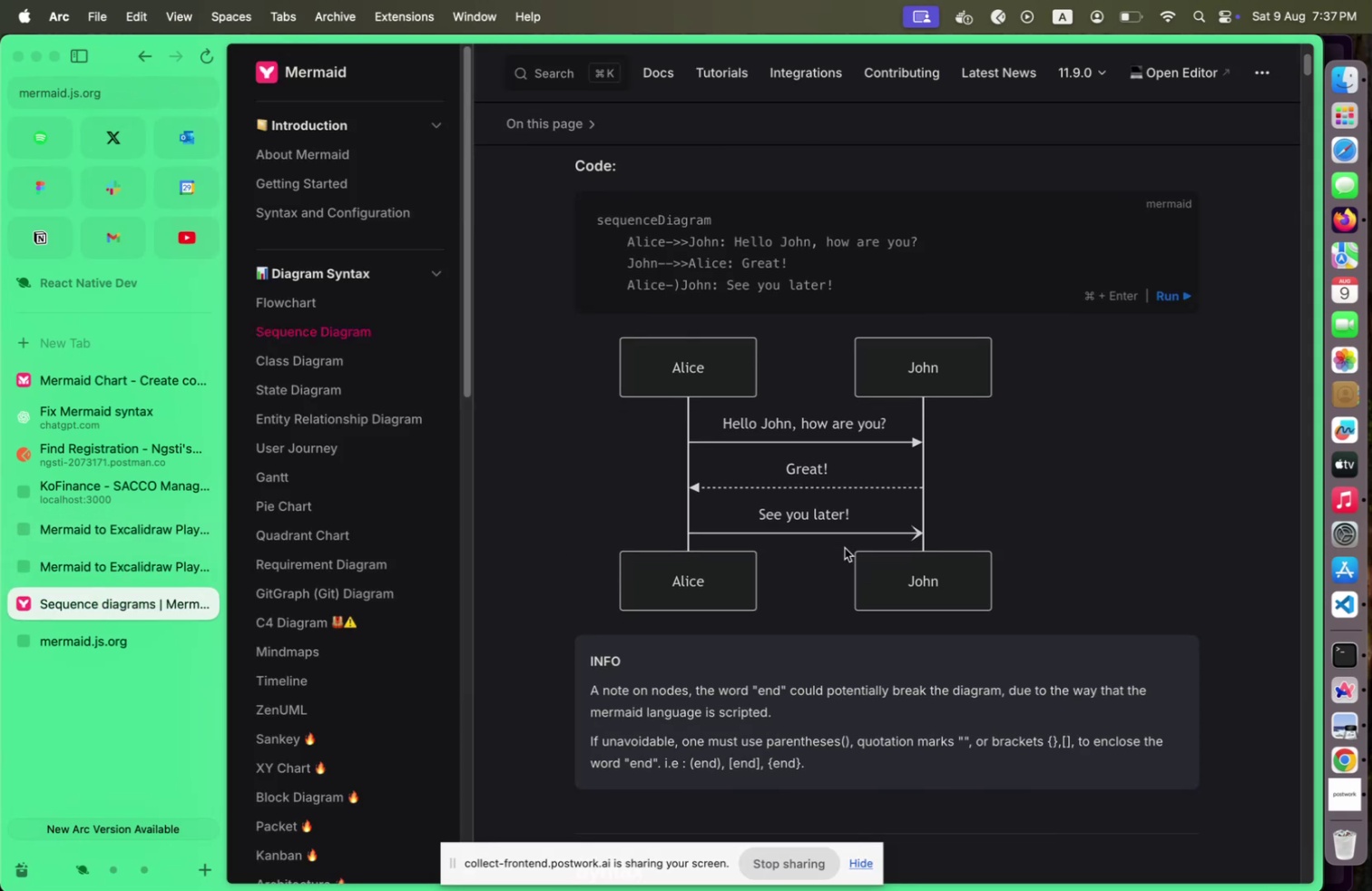 
scroll: coordinate [845, 547], scroll_direction: down, amount: 6.0
 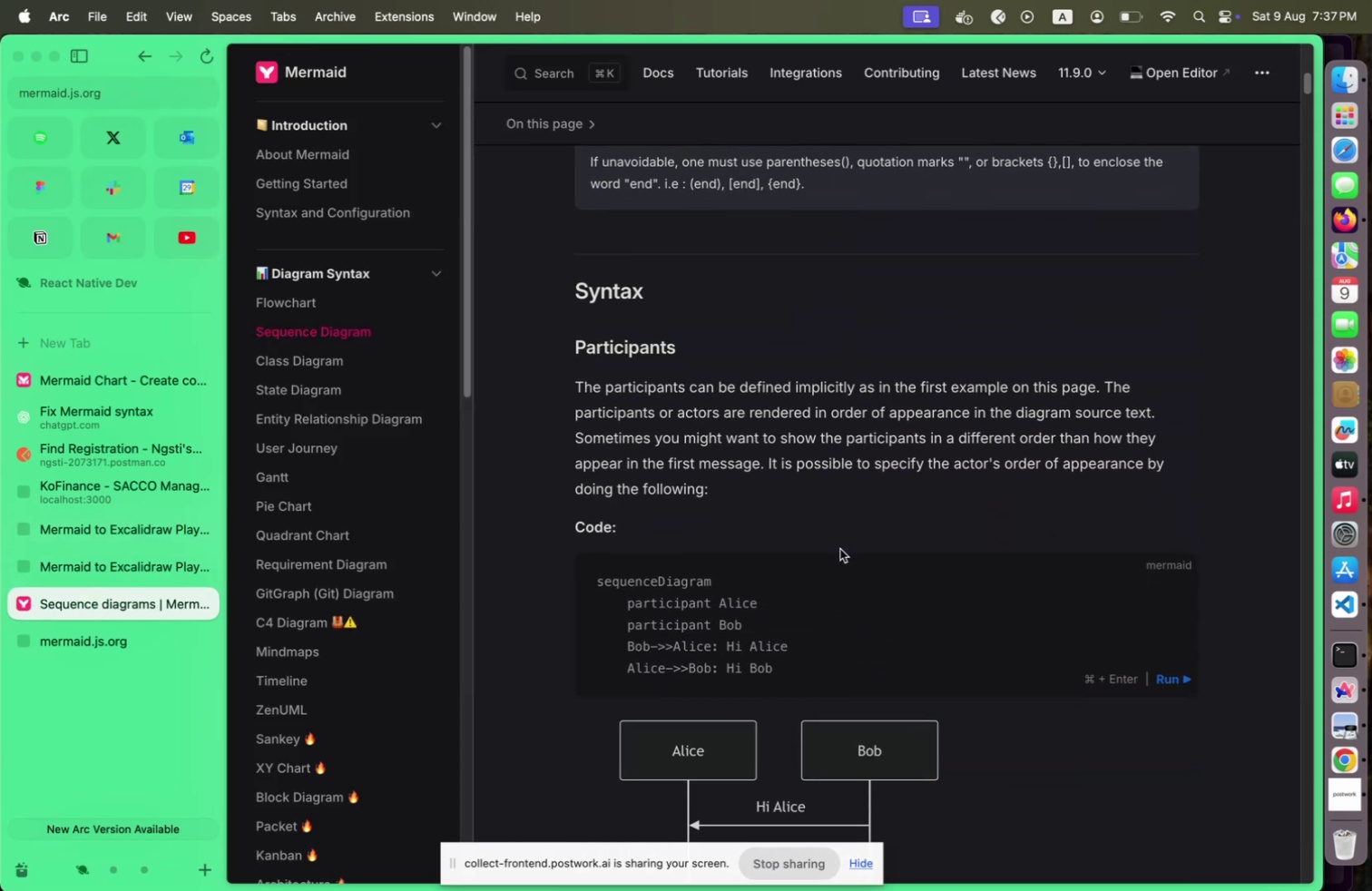 
wait(5.58)
 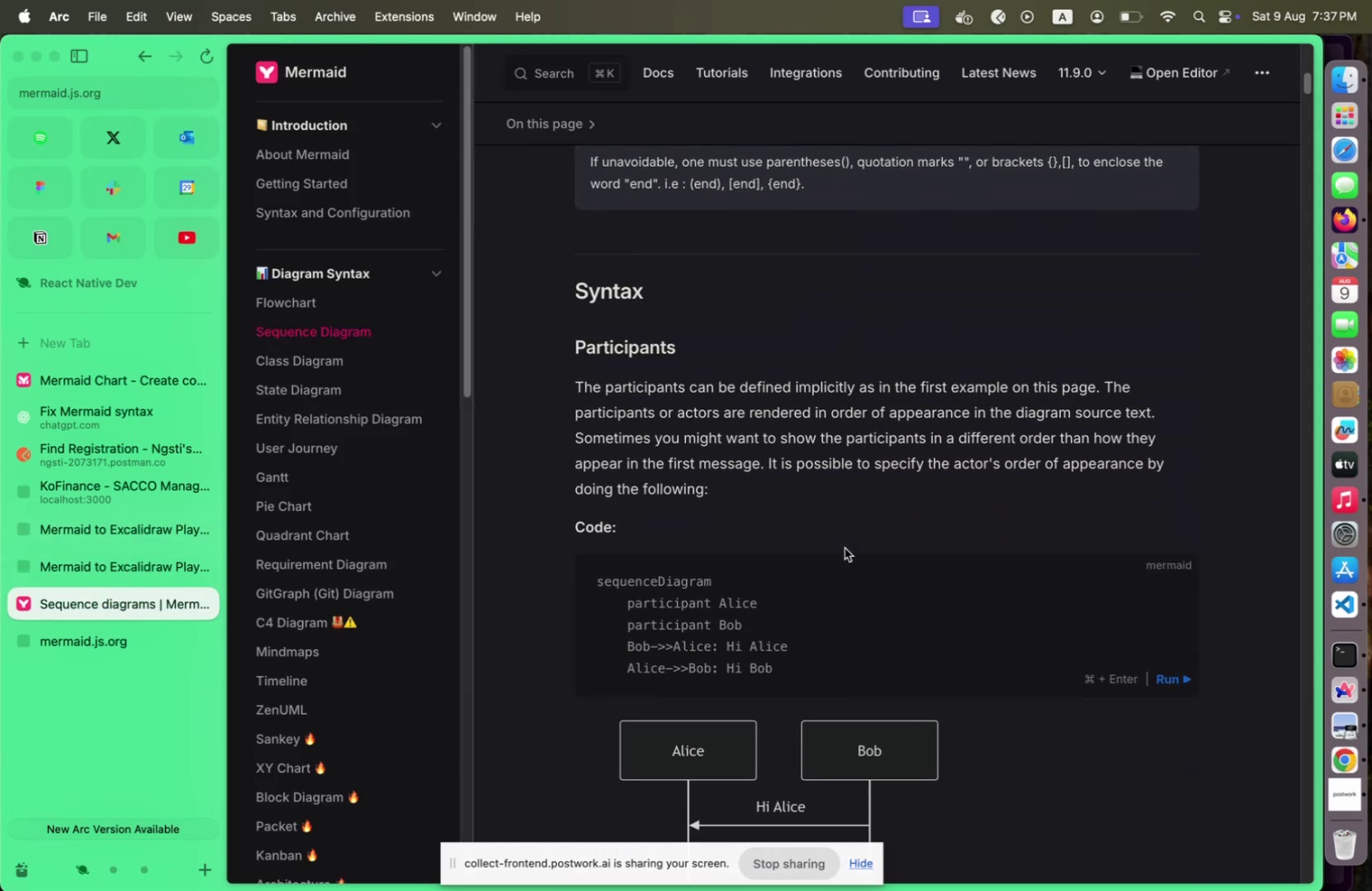 
scroll: coordinate [838, 546], scroll_direction: down, amount: 26.0
 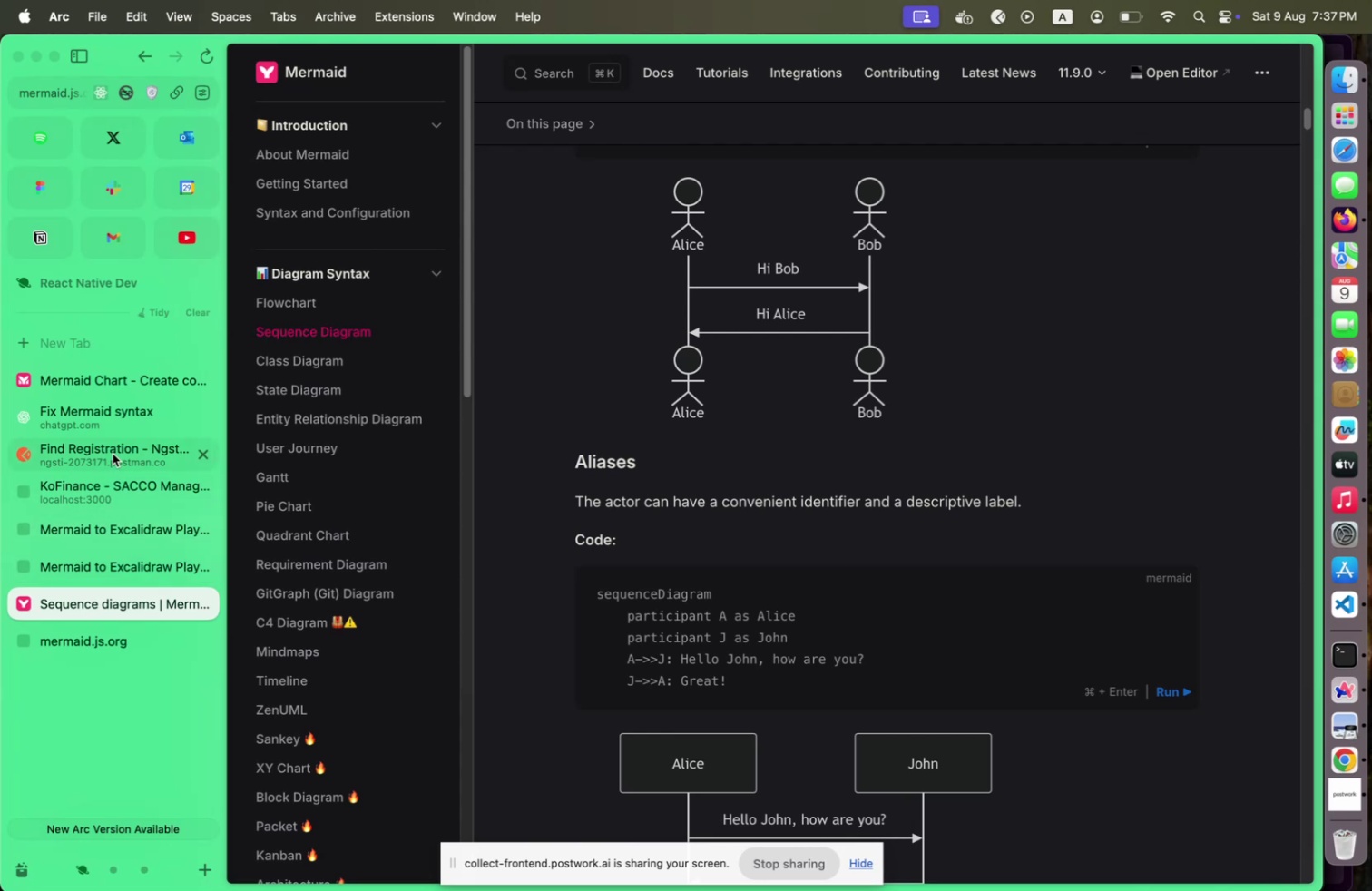 
left_click([94, 547])
 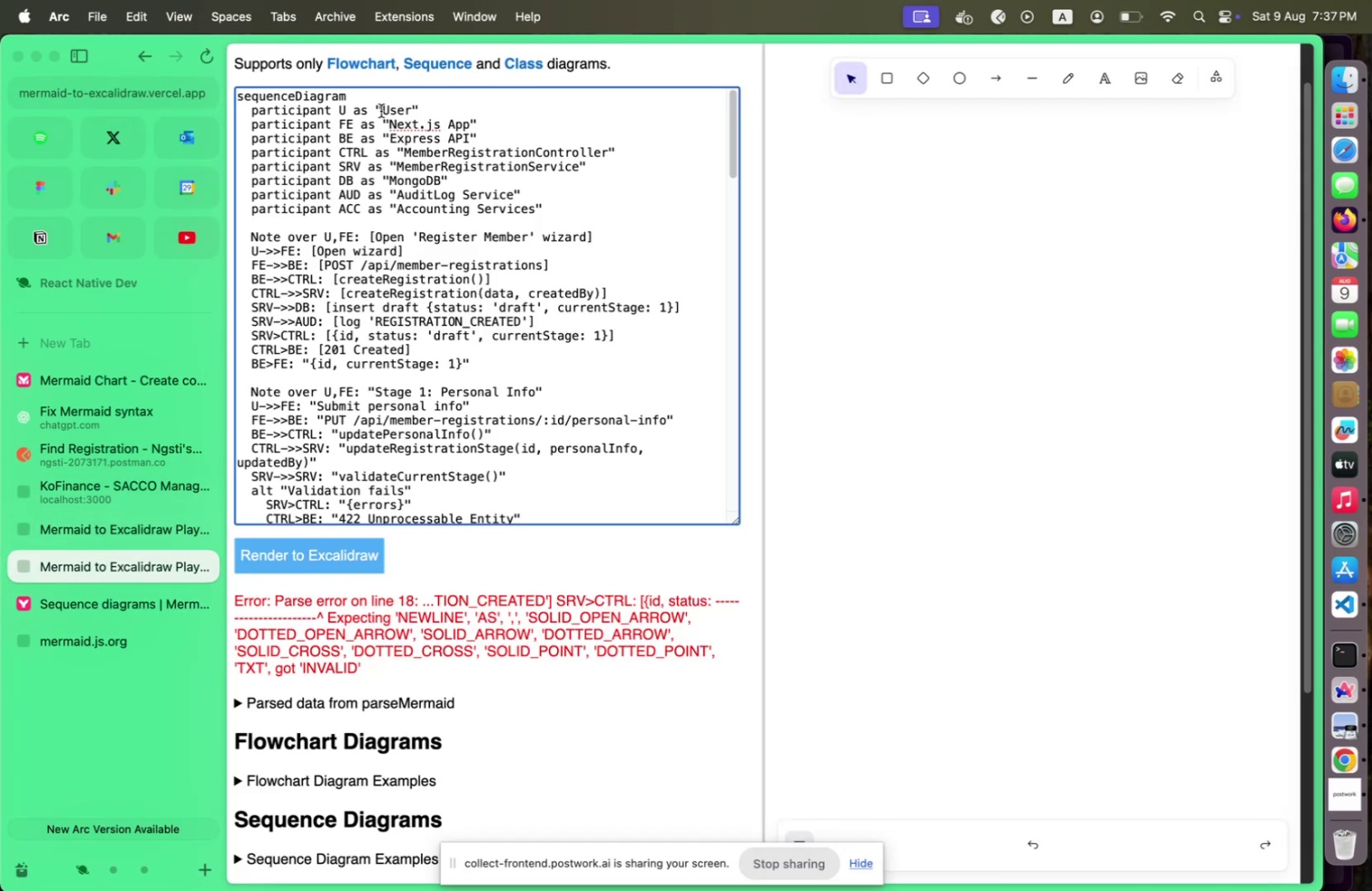 
left_click([382, 110])
 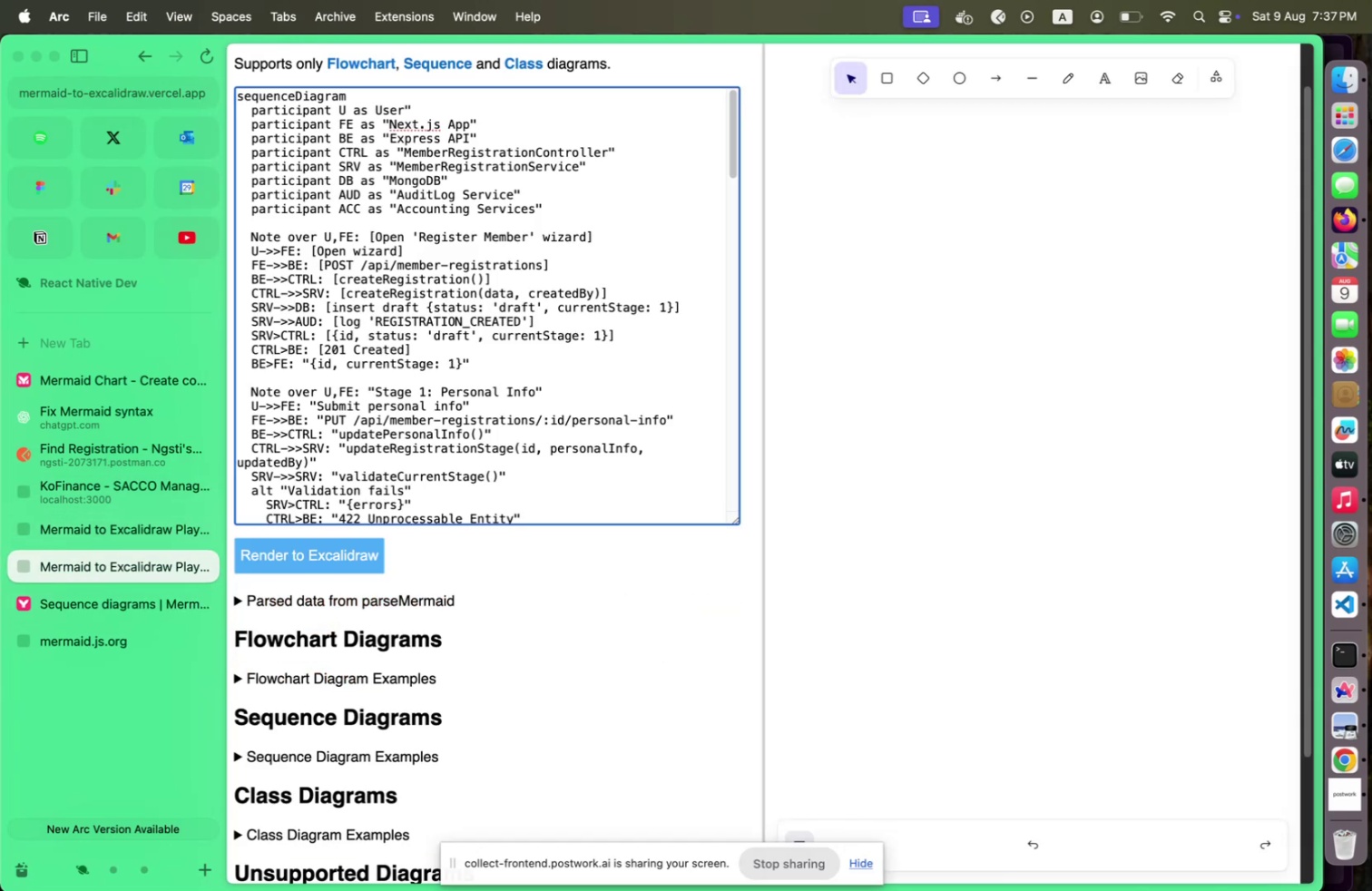 
key(Shift+Backspace)
 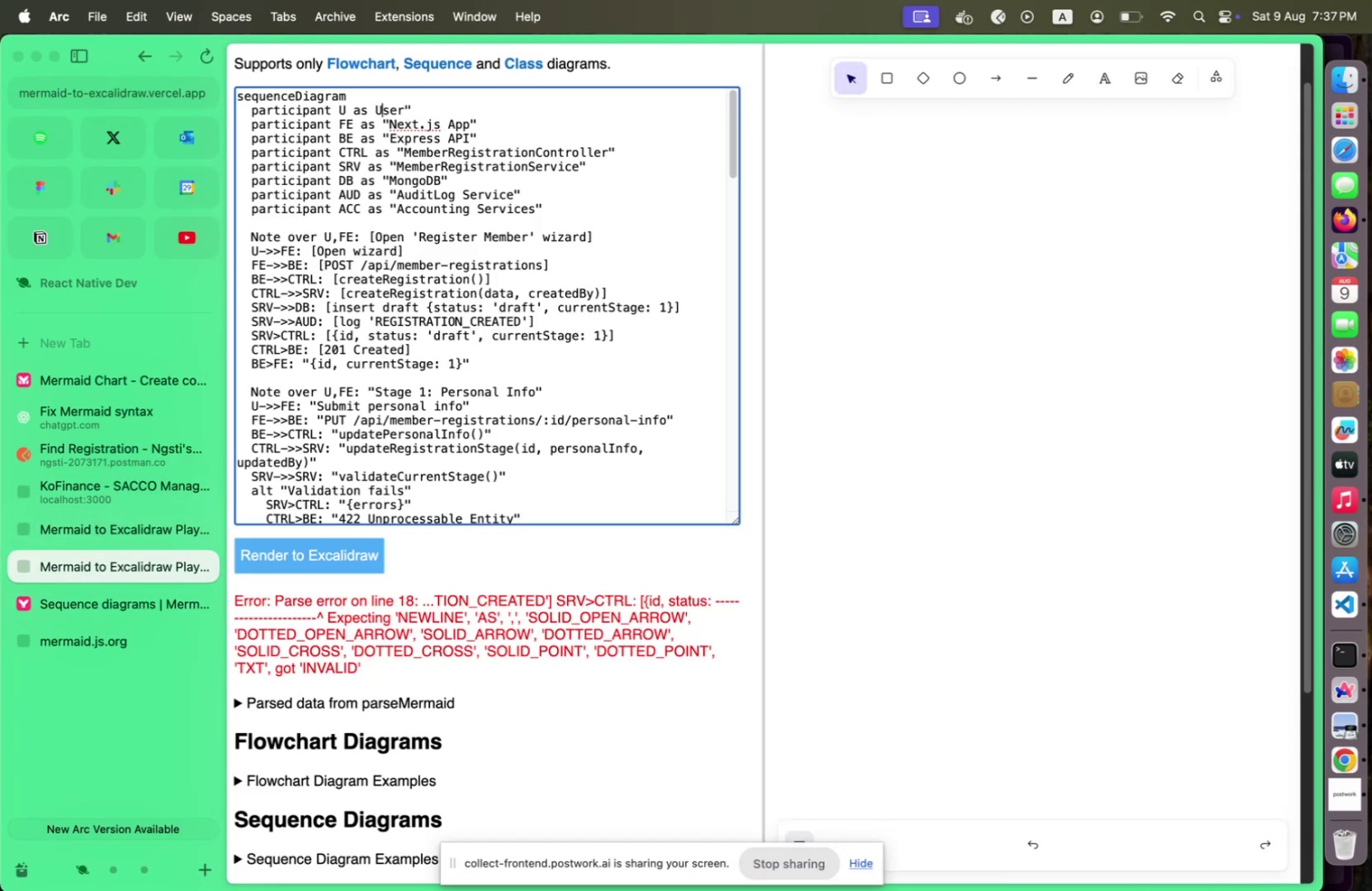 
key(Shift+ArrowRight)
 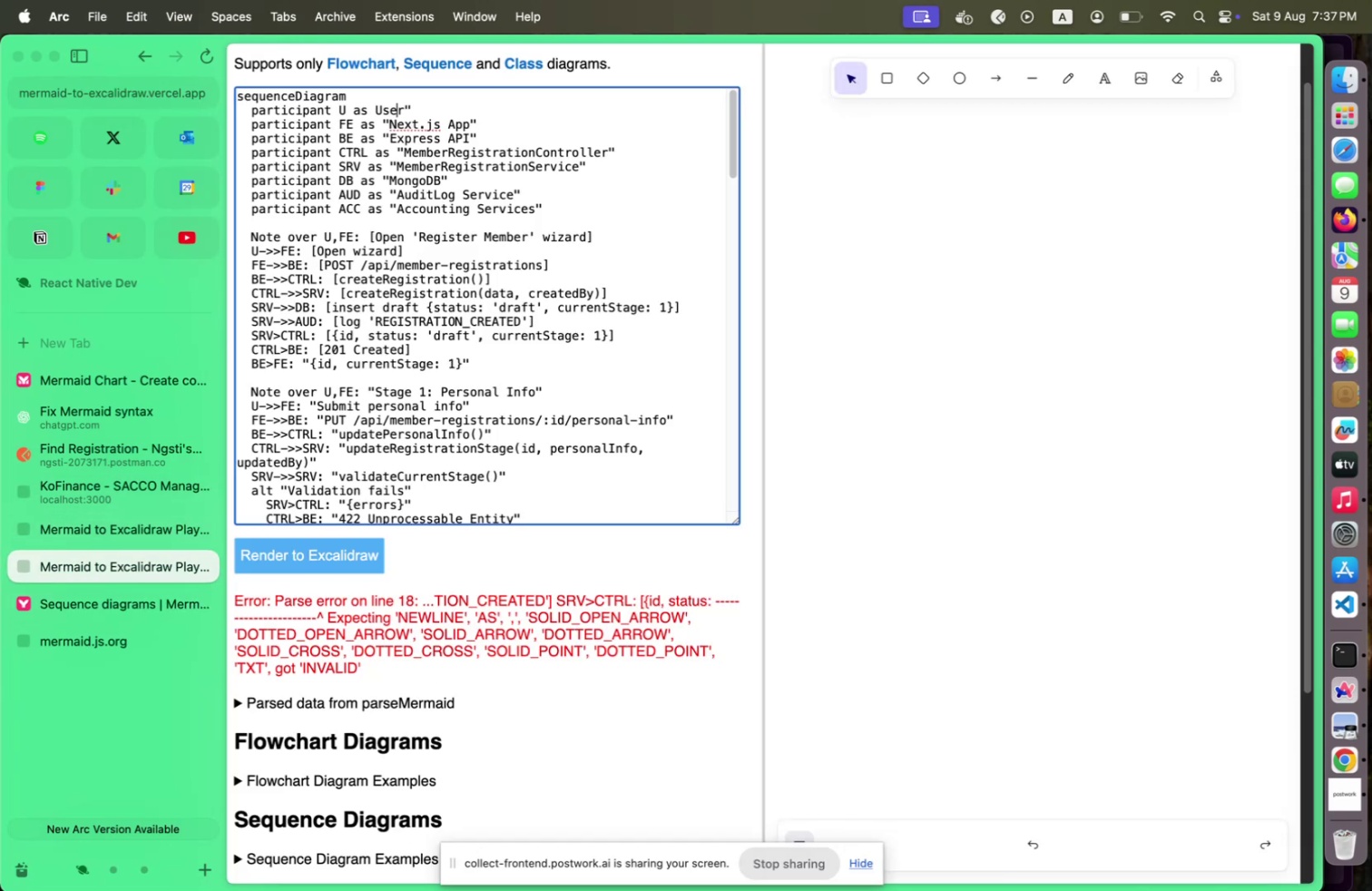 
key(Shift+ArrowRight)
 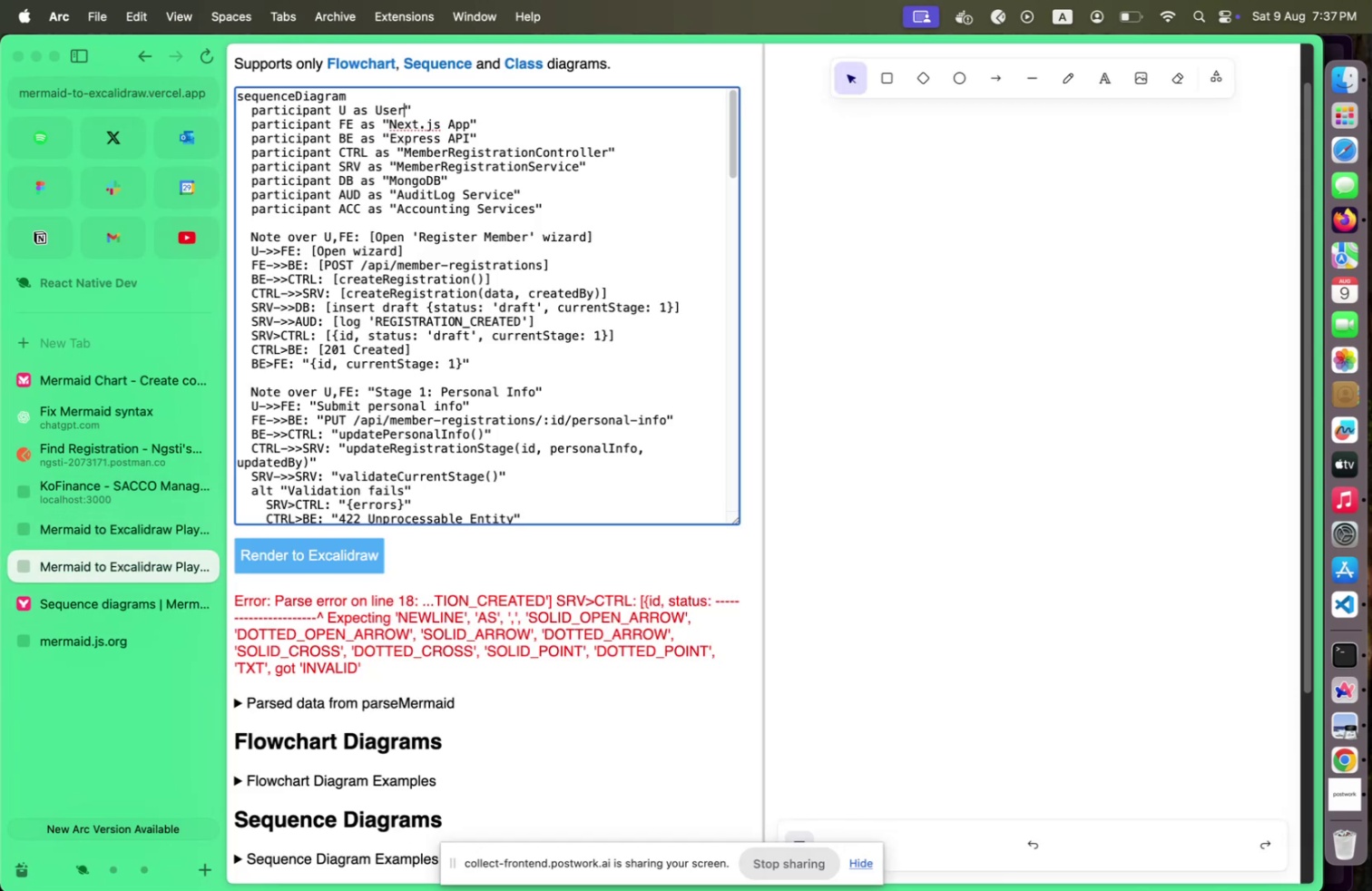 
key(Shift+ArrowRight)
 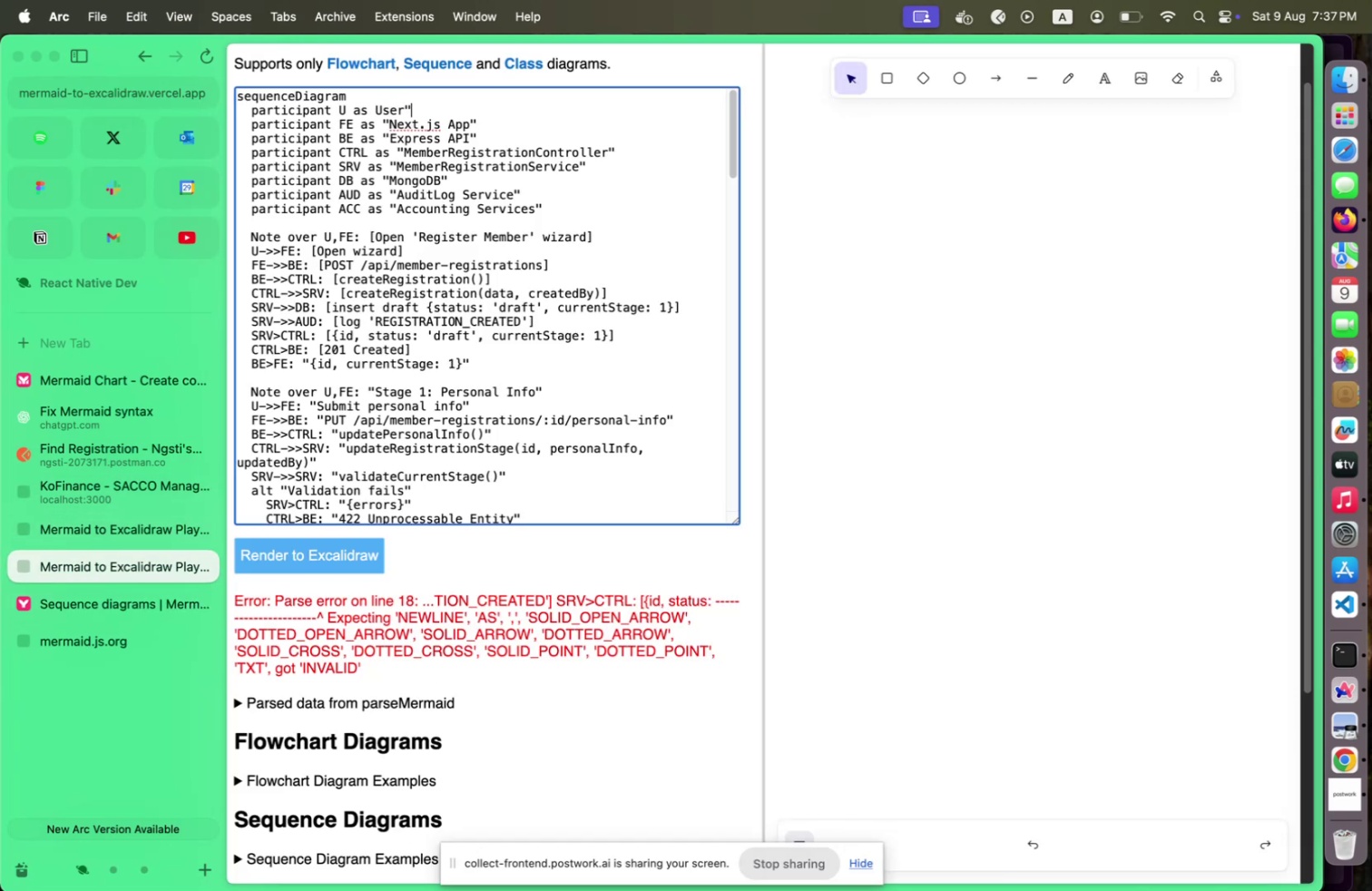 
key(Shift+ArrowRight)
 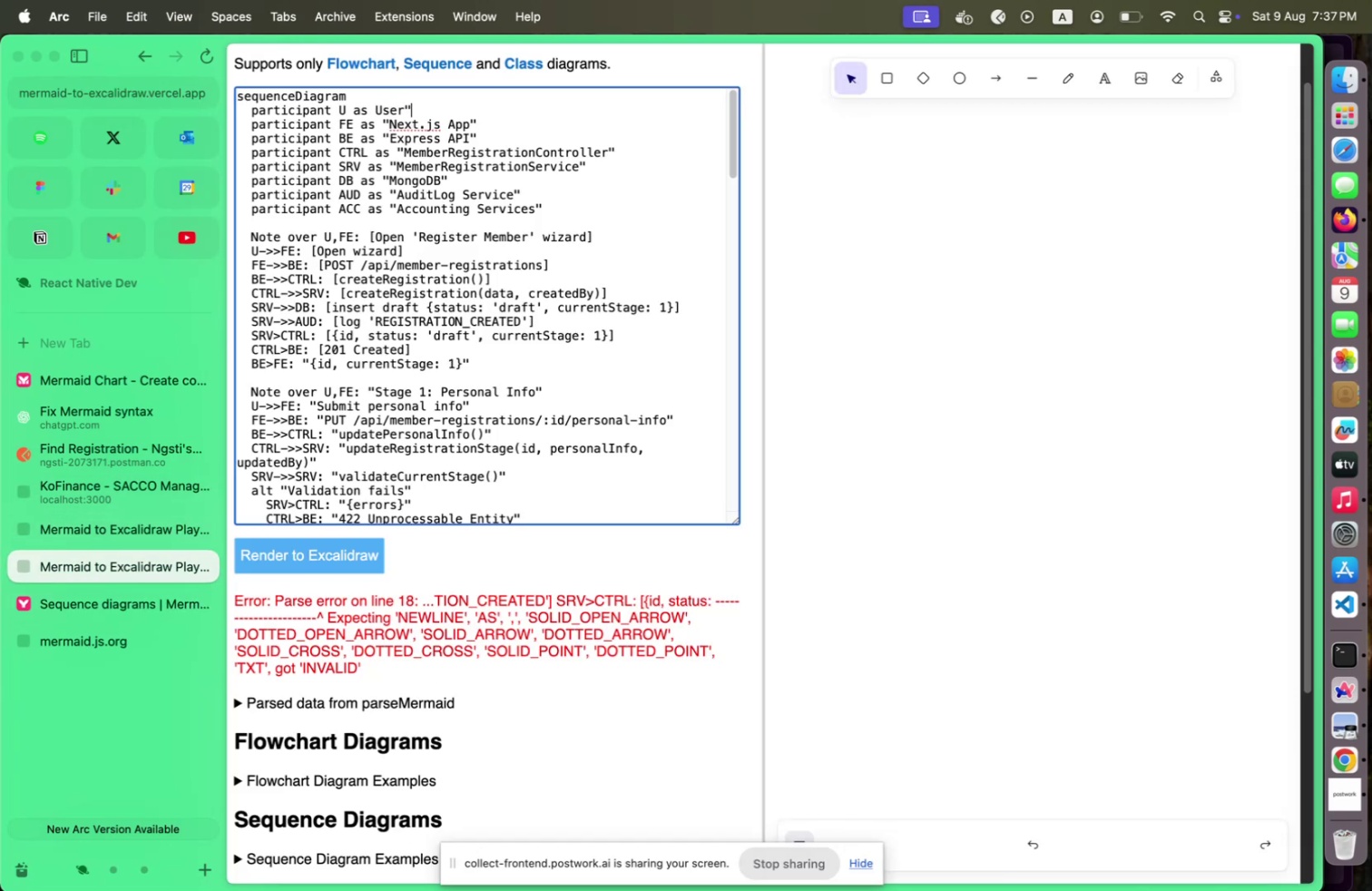 
key(Shift+ArrowRight)
 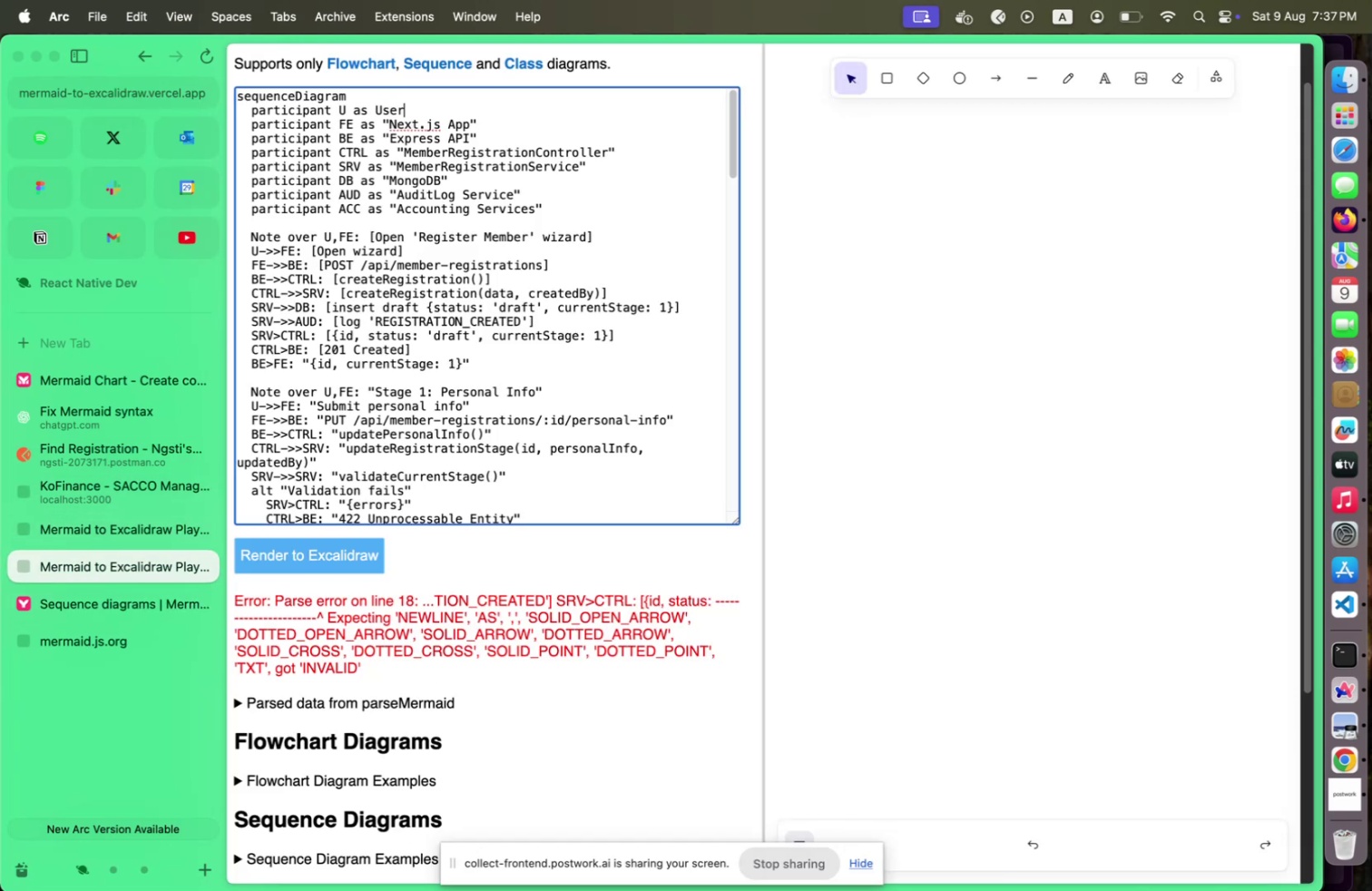 
key(Shift+Backspace)
 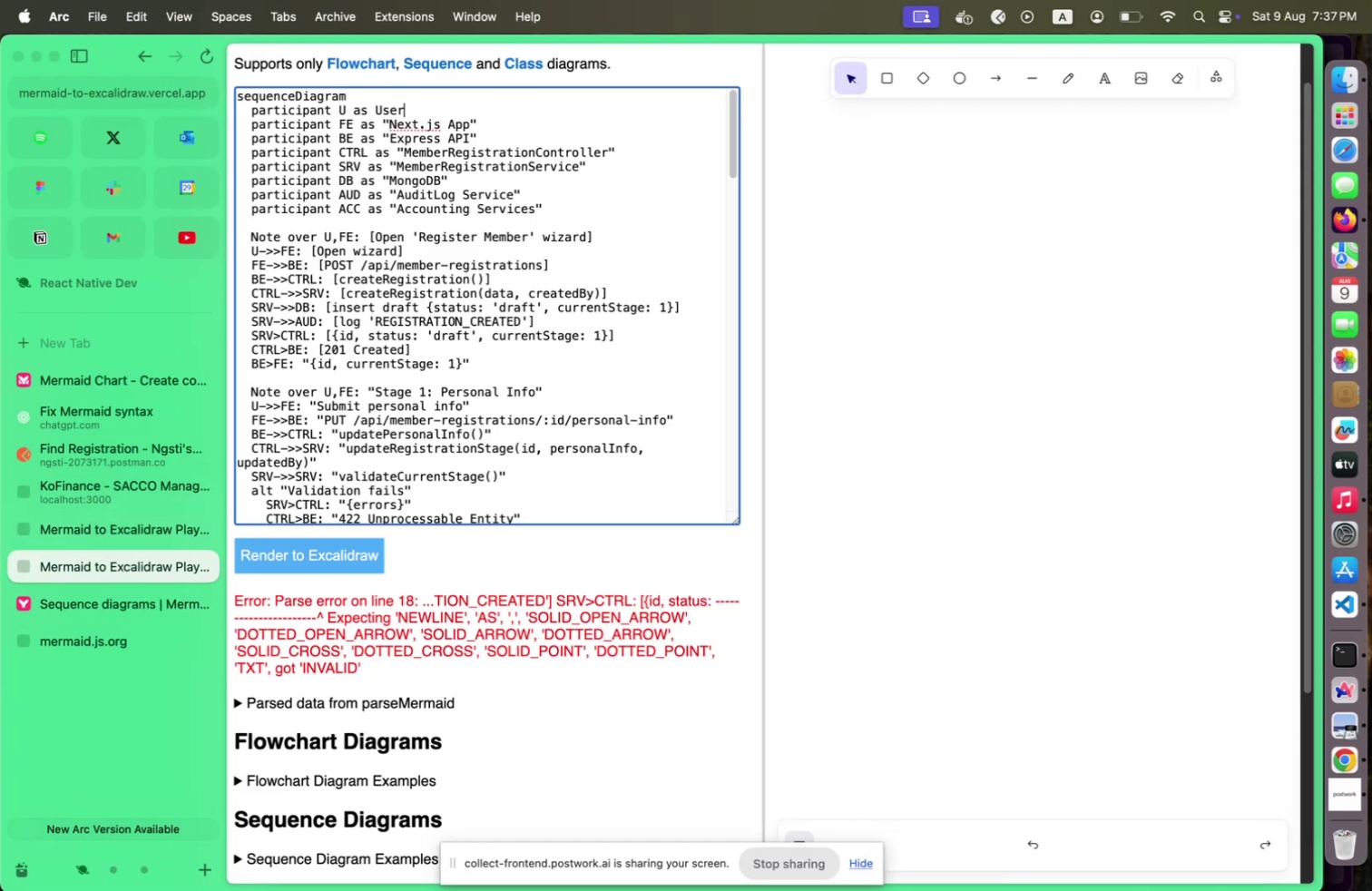 
key(Shift+ArrowDown)
 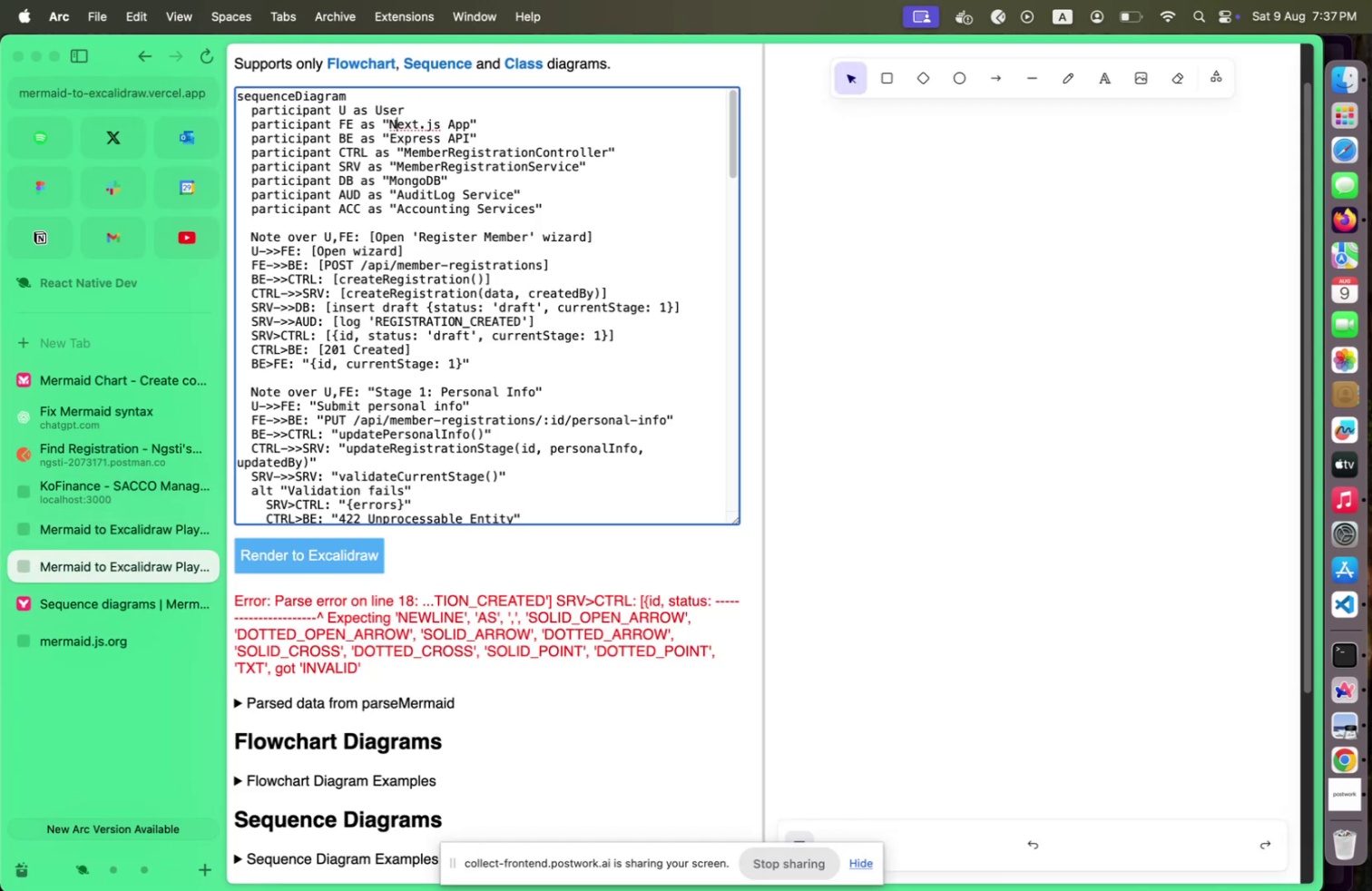 
key(Shift+ArrowLeft)
 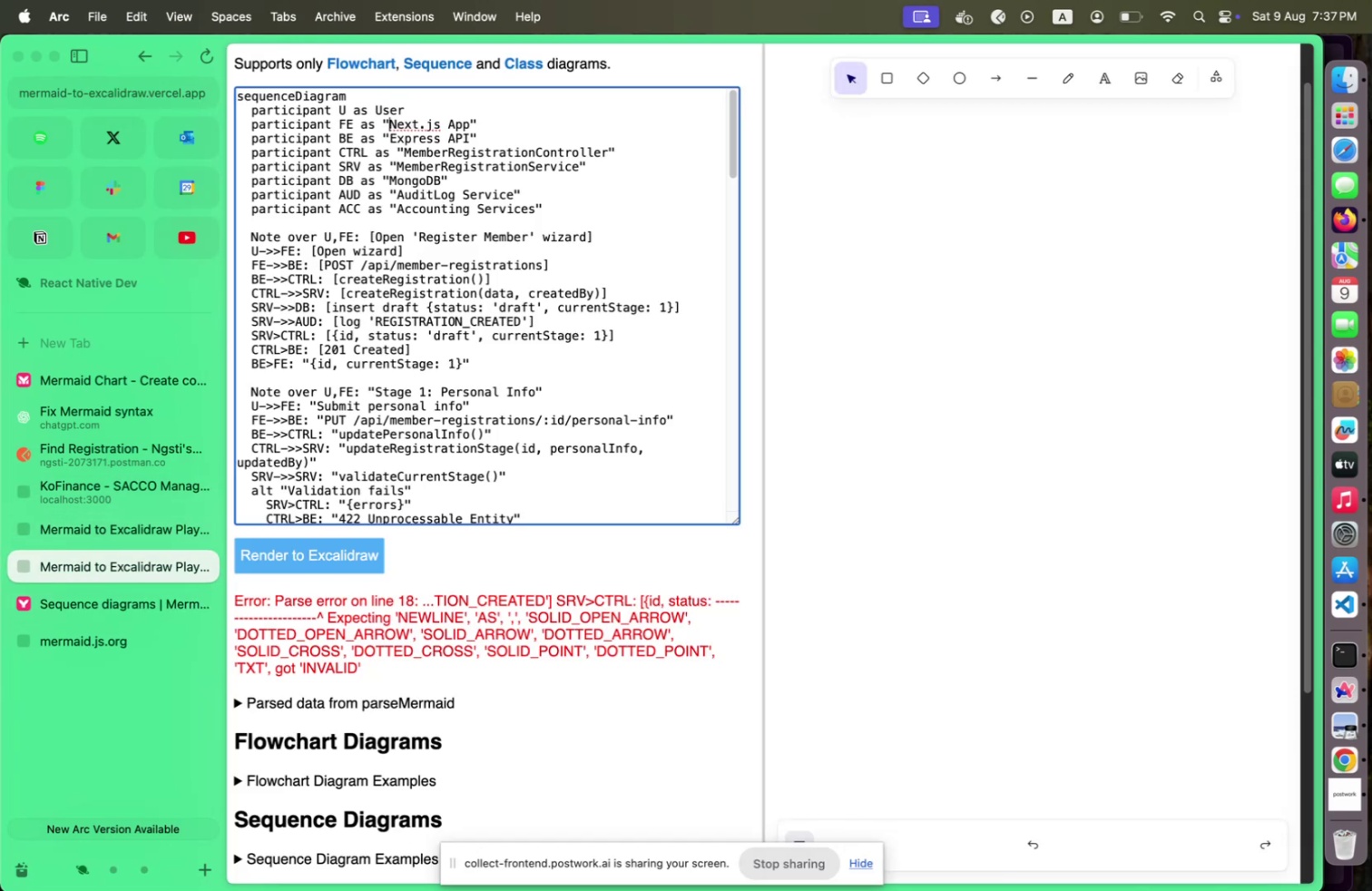 
key(Shift+ArrowLeft)
 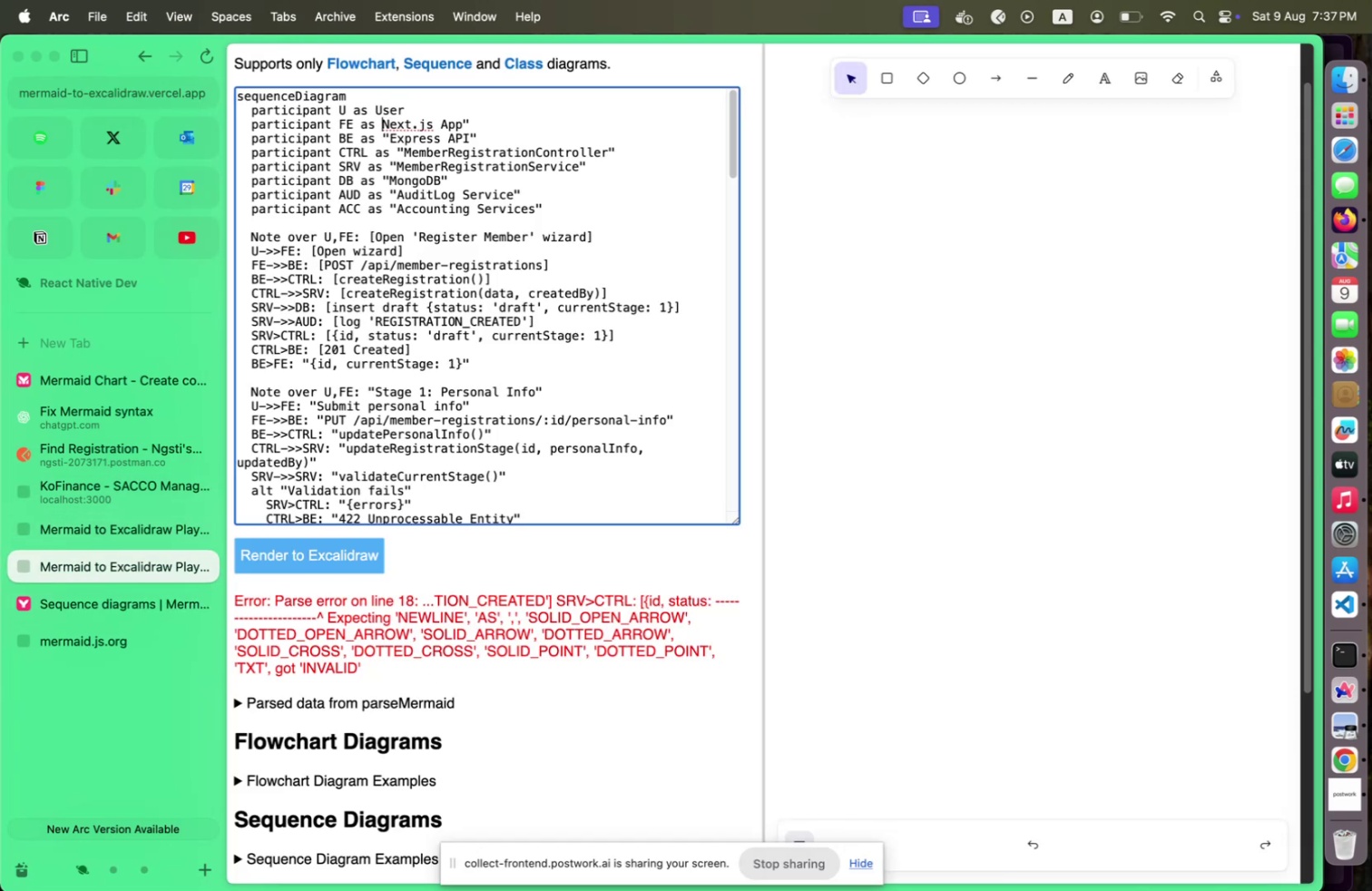 
key(Shift+Backspace)
 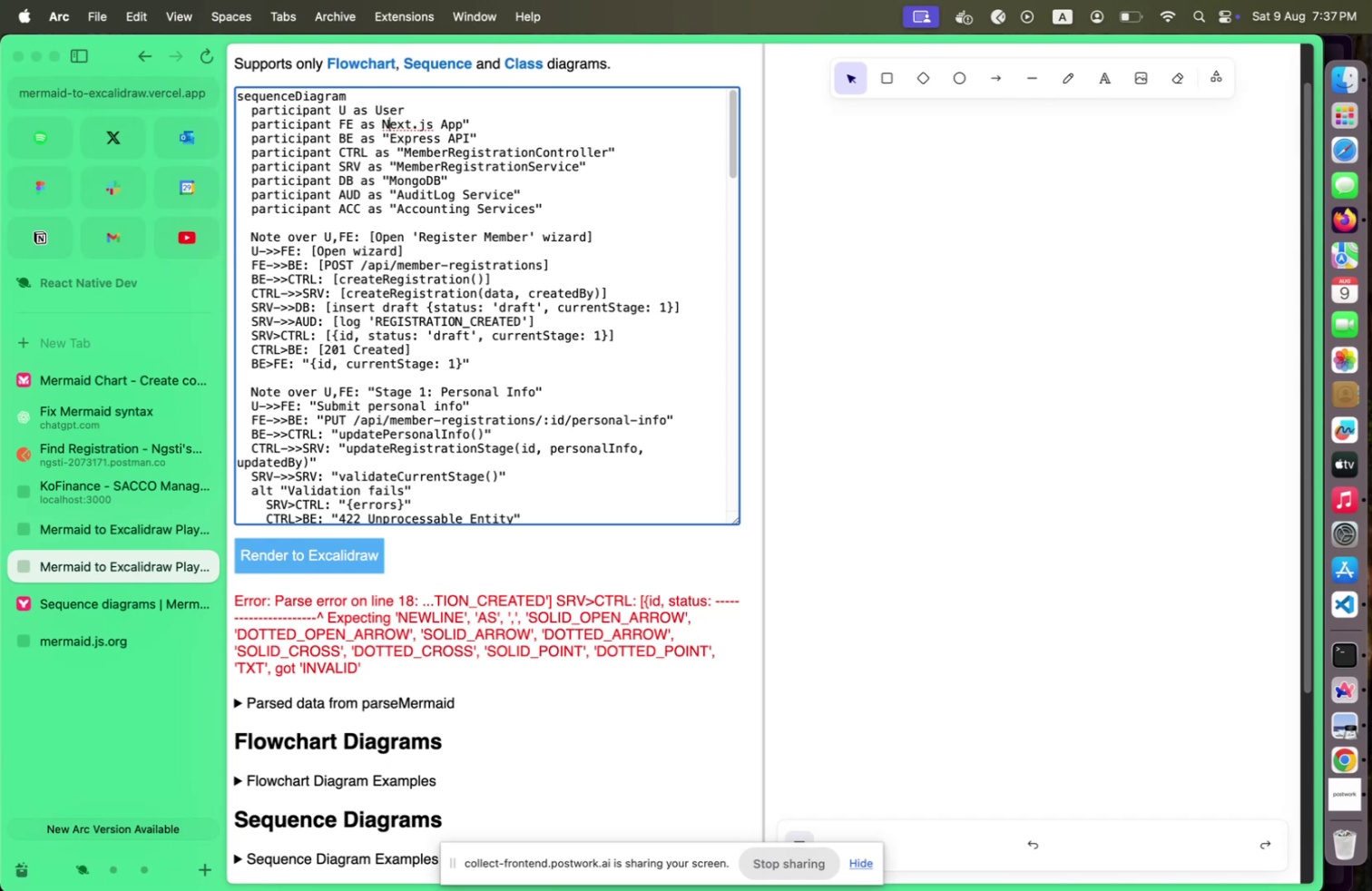 
hold_key(key=ArrowRight, duration=1.24)
 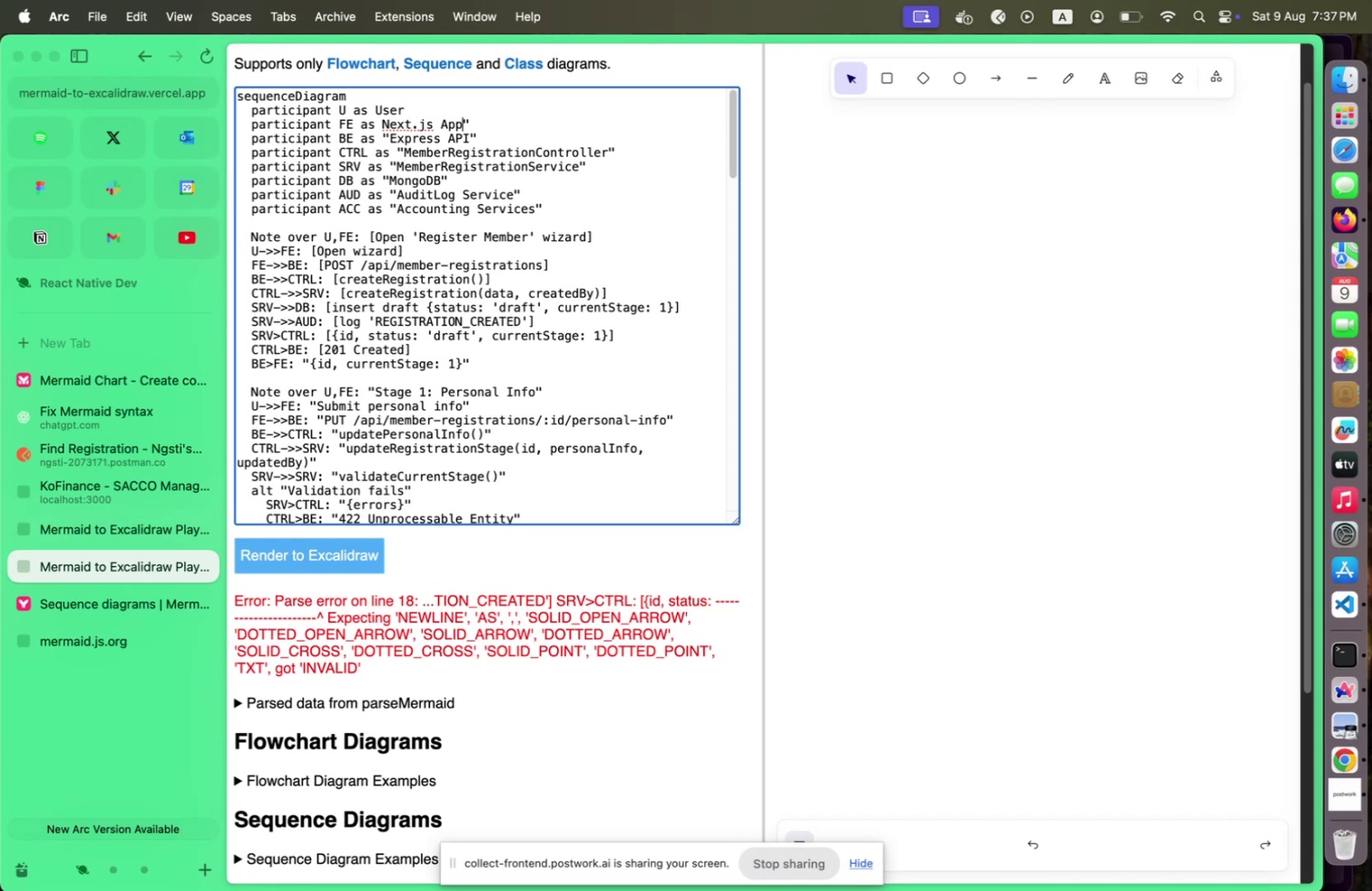 
key(Shift+ArrowRight)
 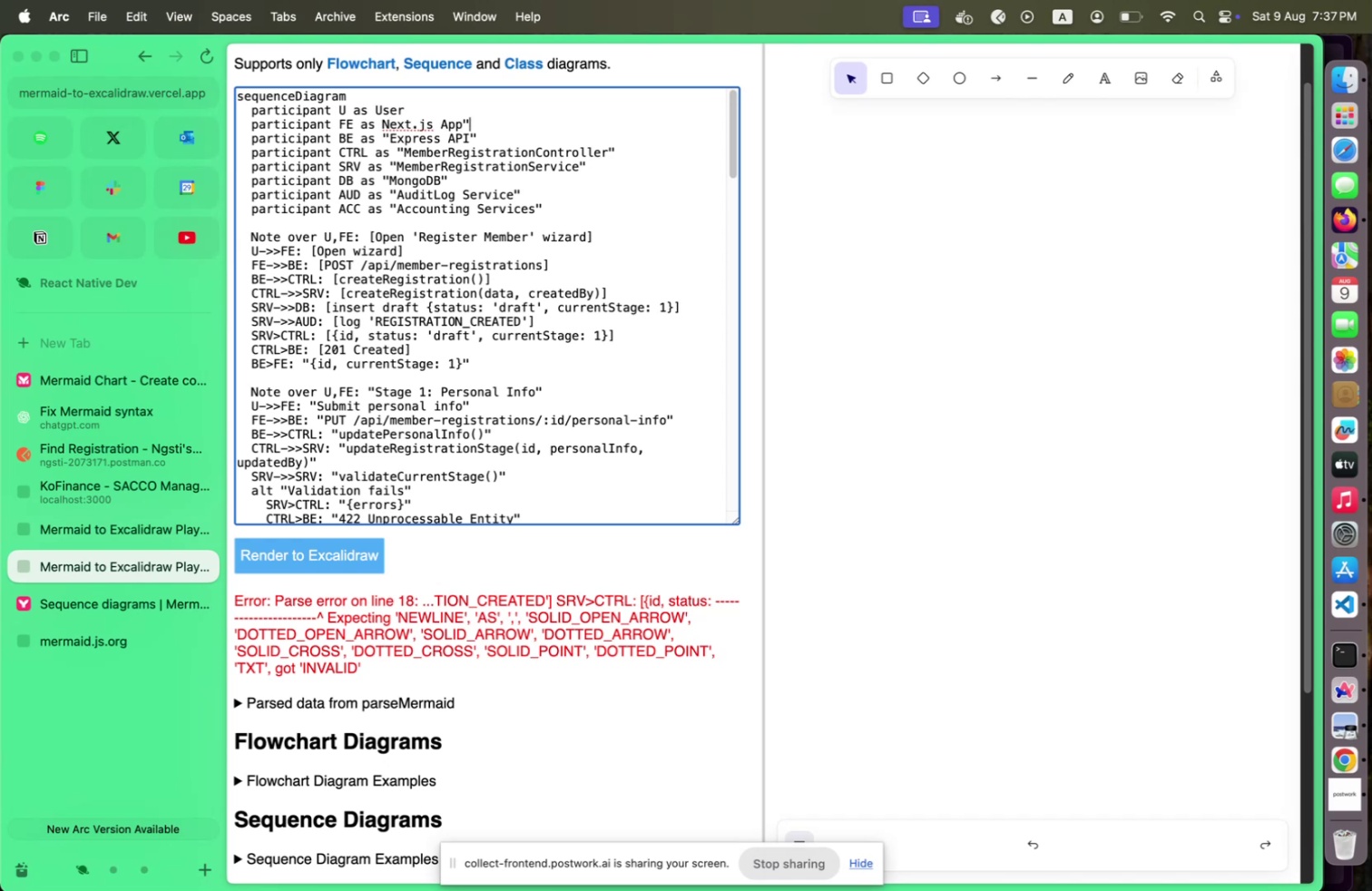 
key(Shift+ArrowRight)
 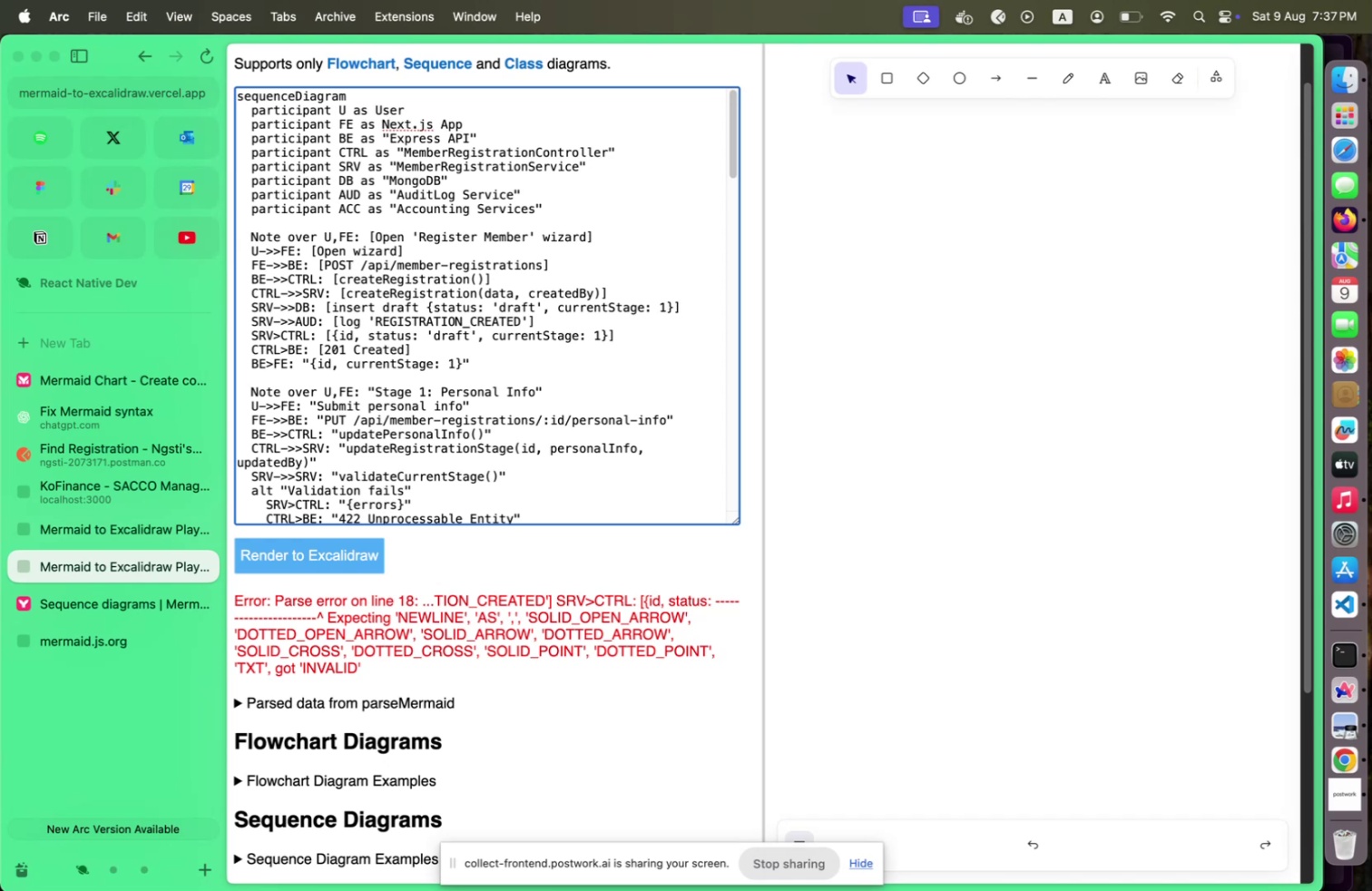 
key(Shift+Backspace)
 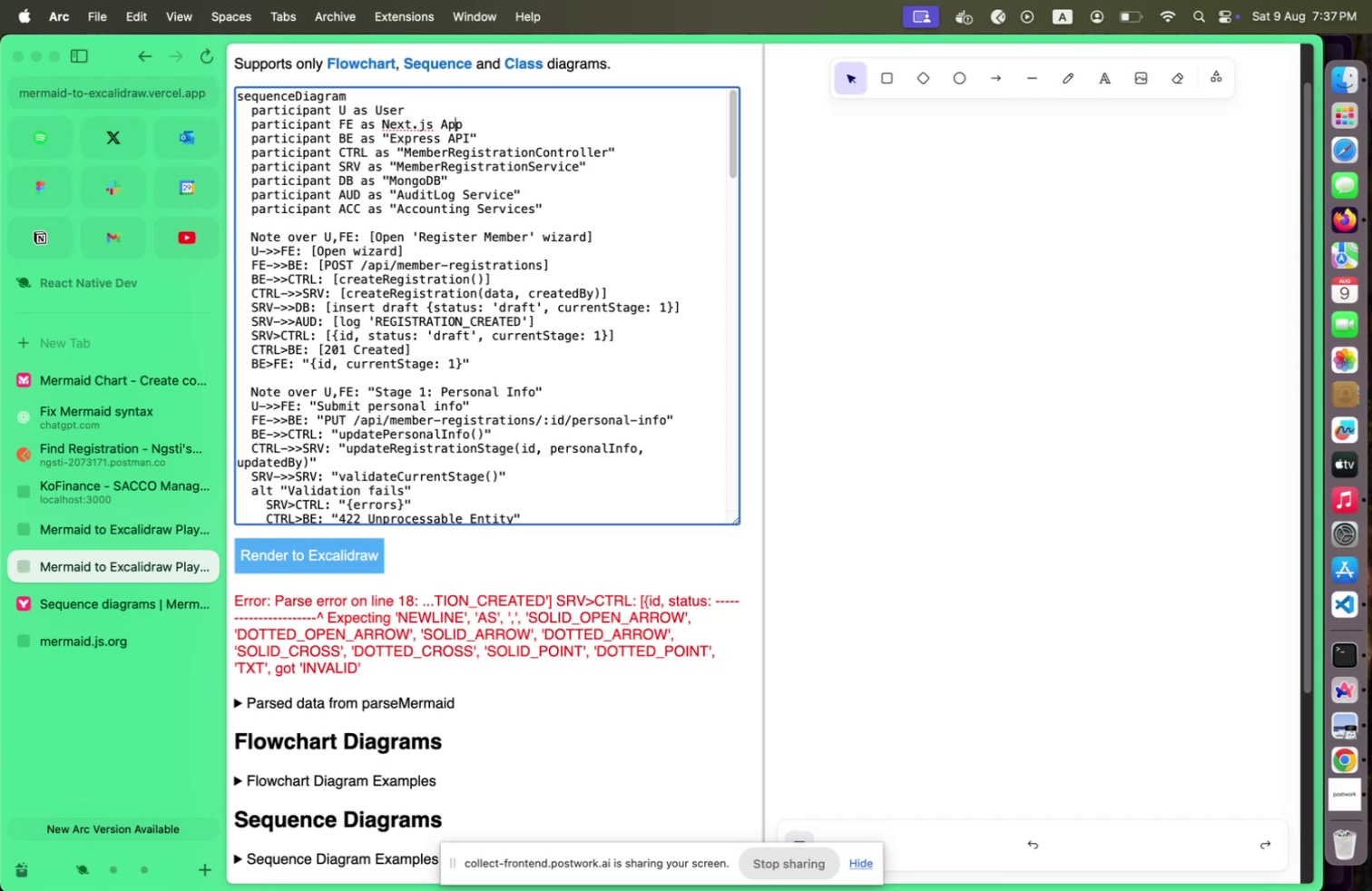 
hold_key(key=ArrowLeft, duration=1.16)
 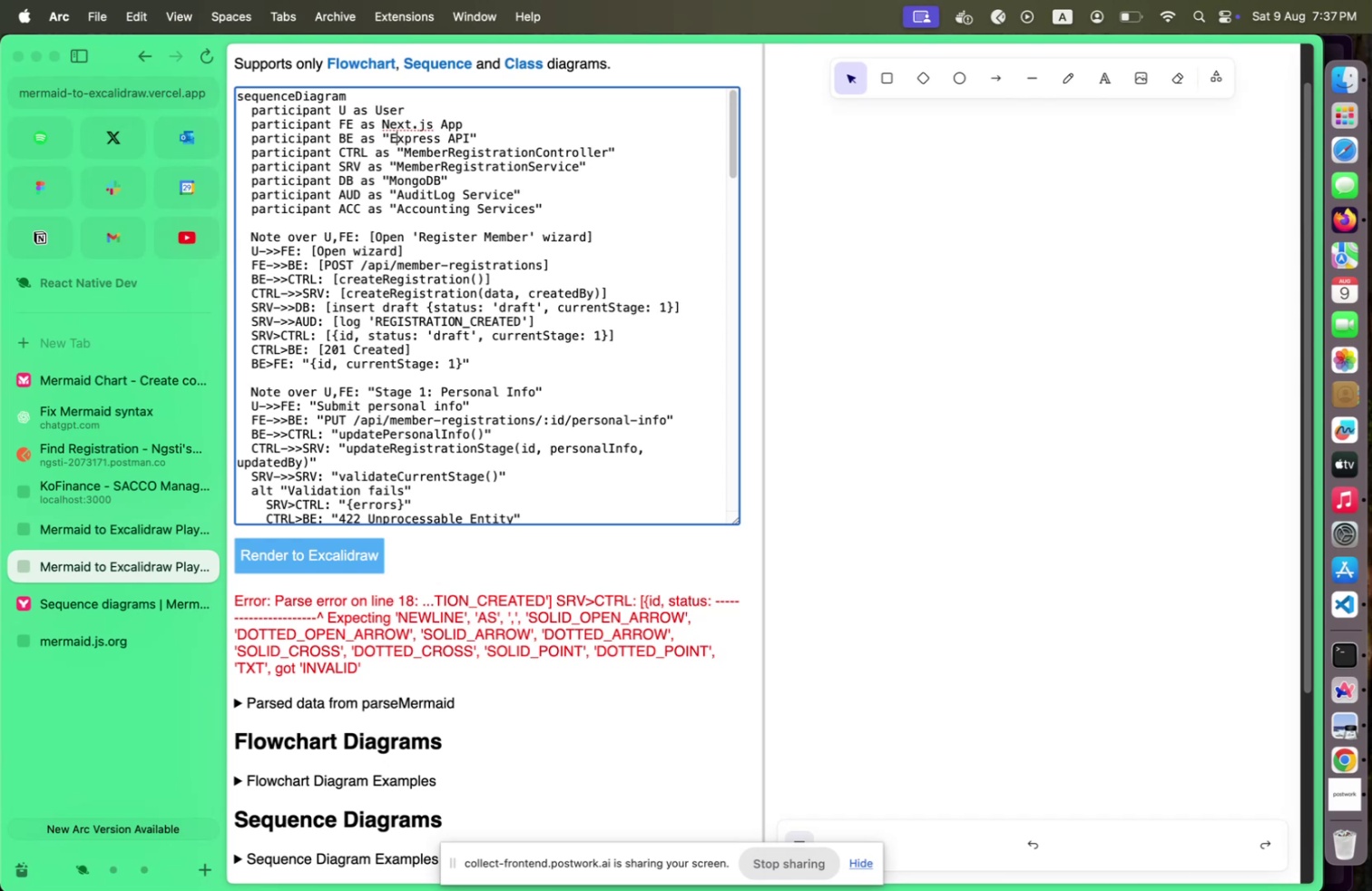 
key(Shift+ArrowDown)
 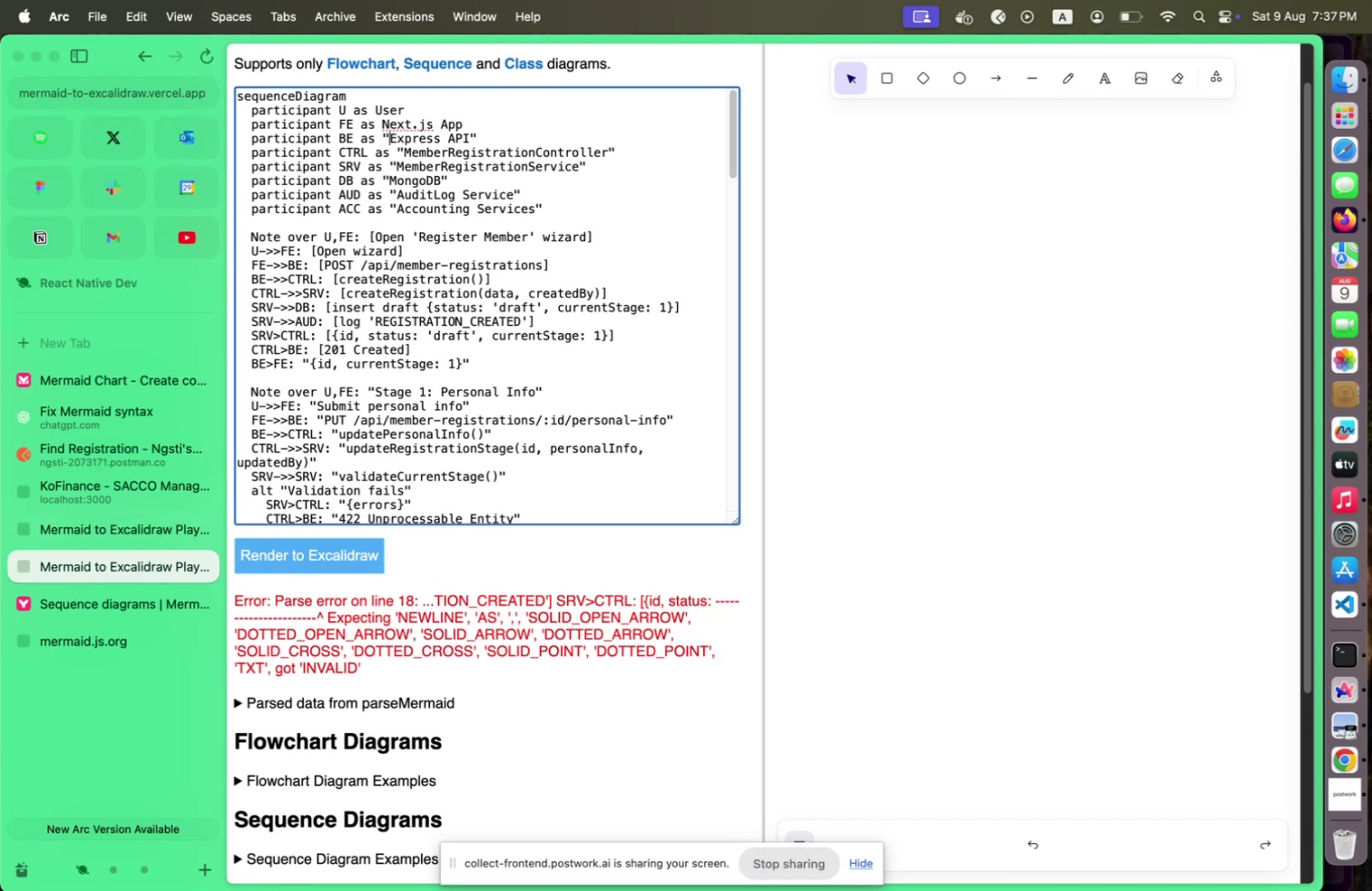 
key(Shift+ArrowLeft)
 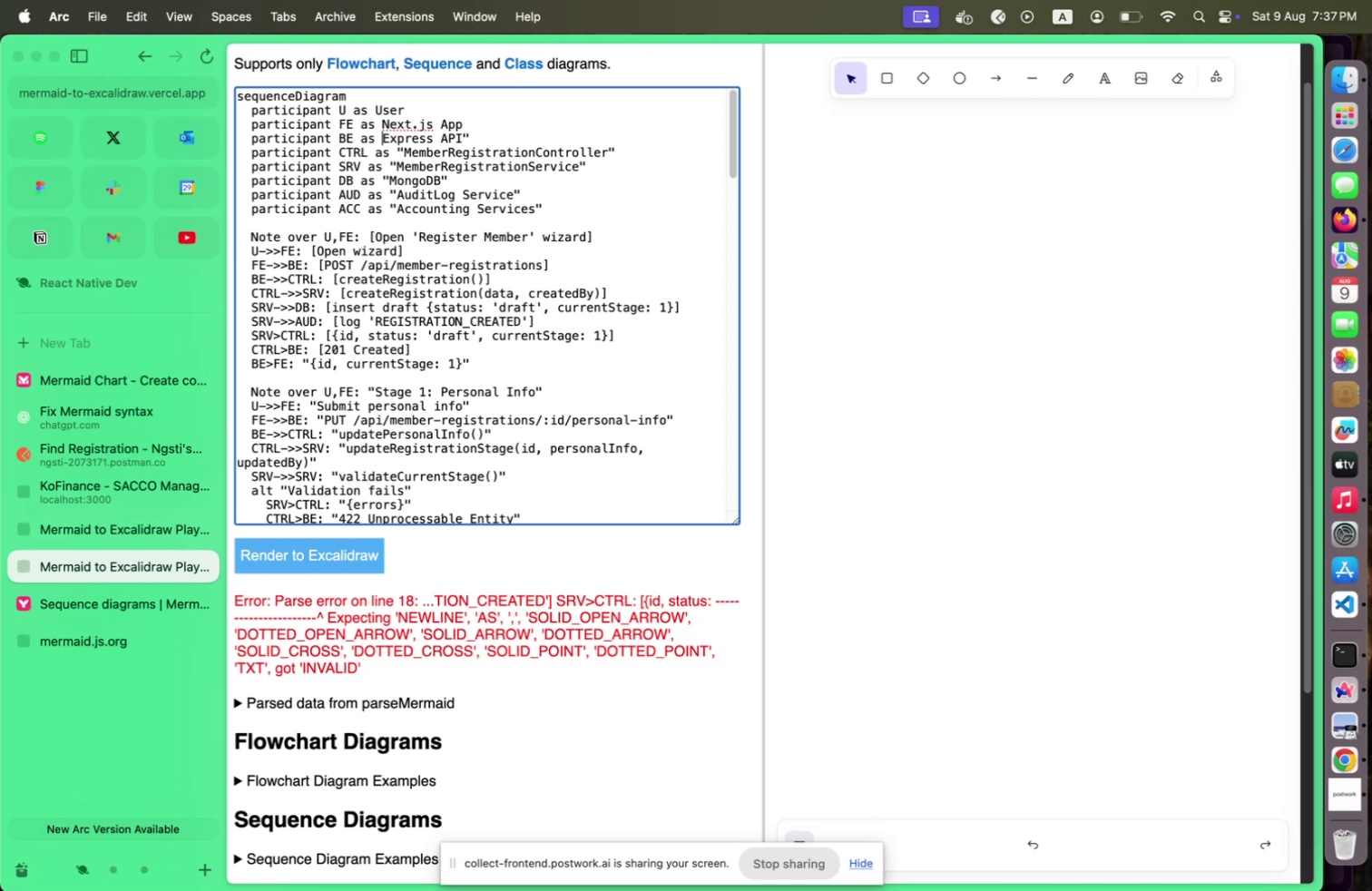 
key(Shift+Backspace)
 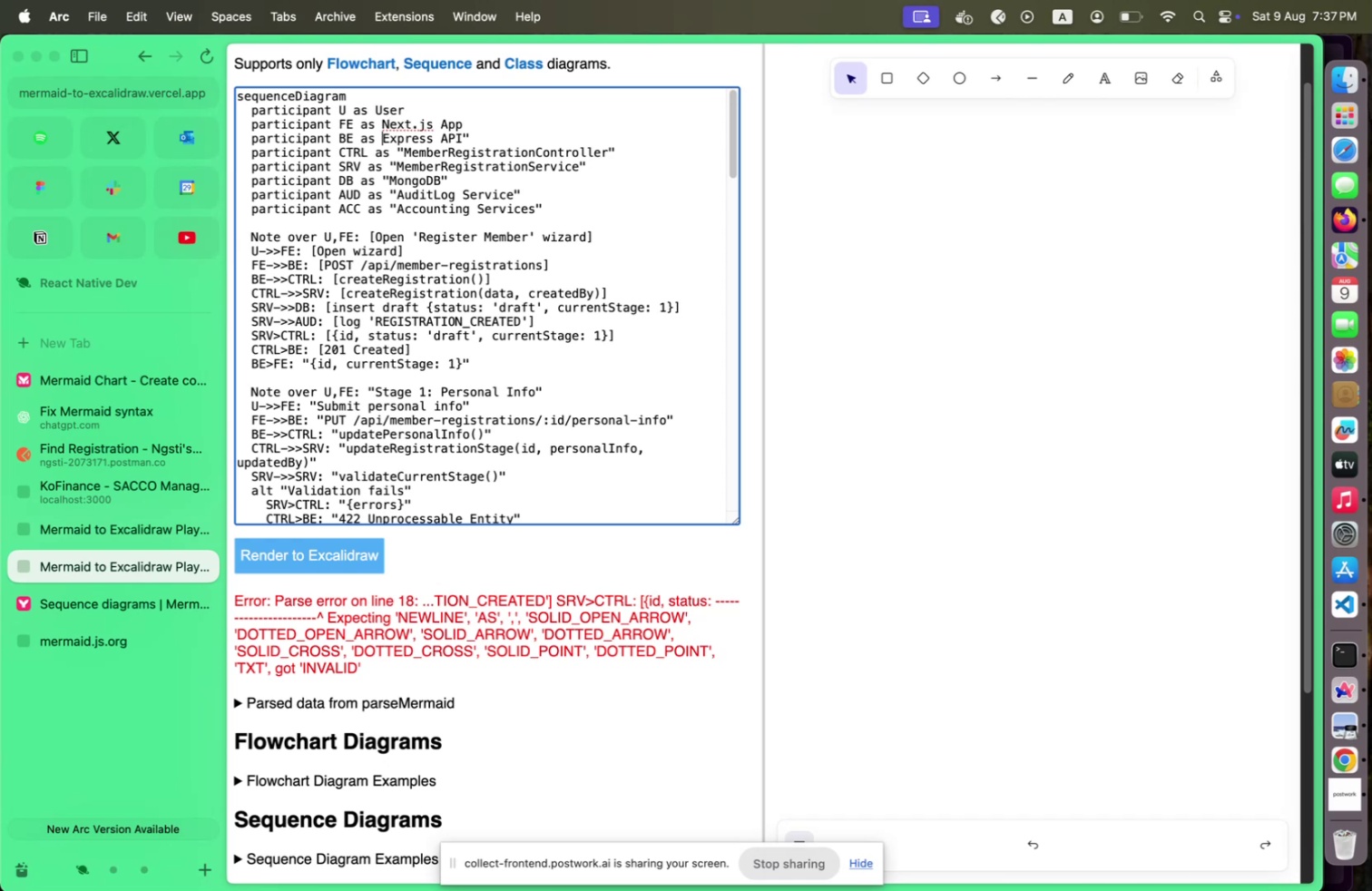 
hold_key(key=ArrowRight, duration=1.01)
 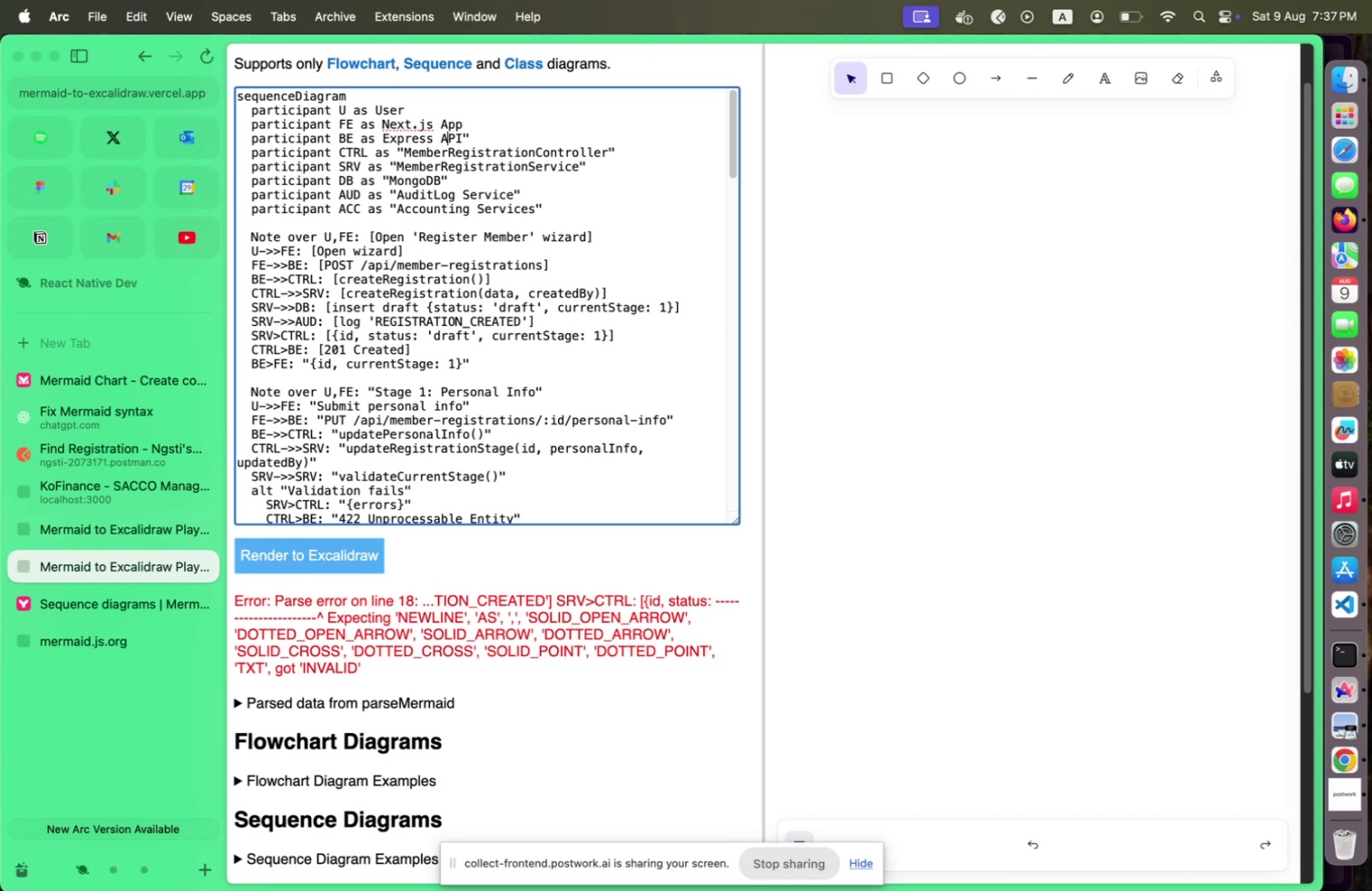 
key(Shift+ArrowRight)
 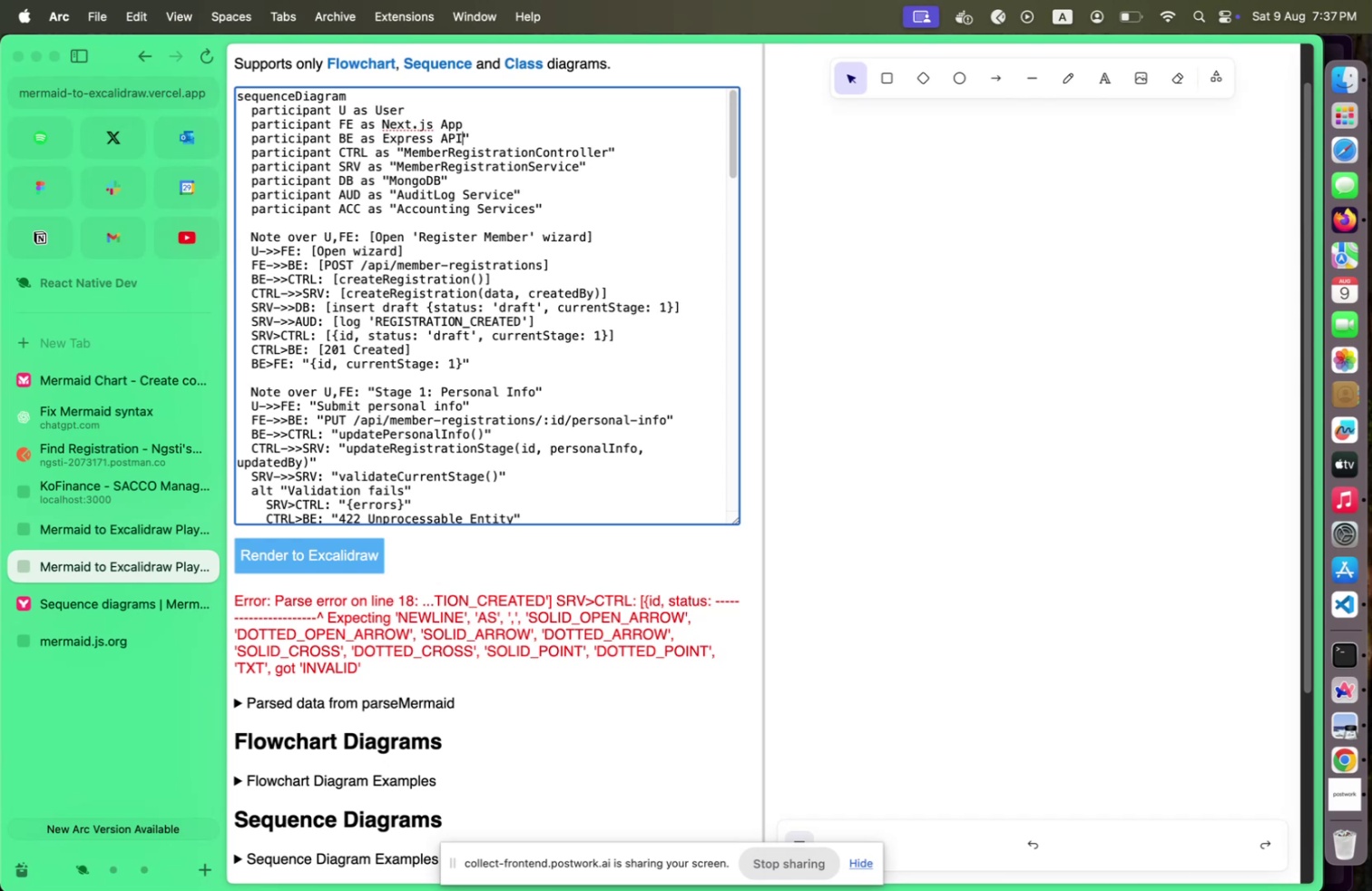 
key(Shift+ArrowRight)
 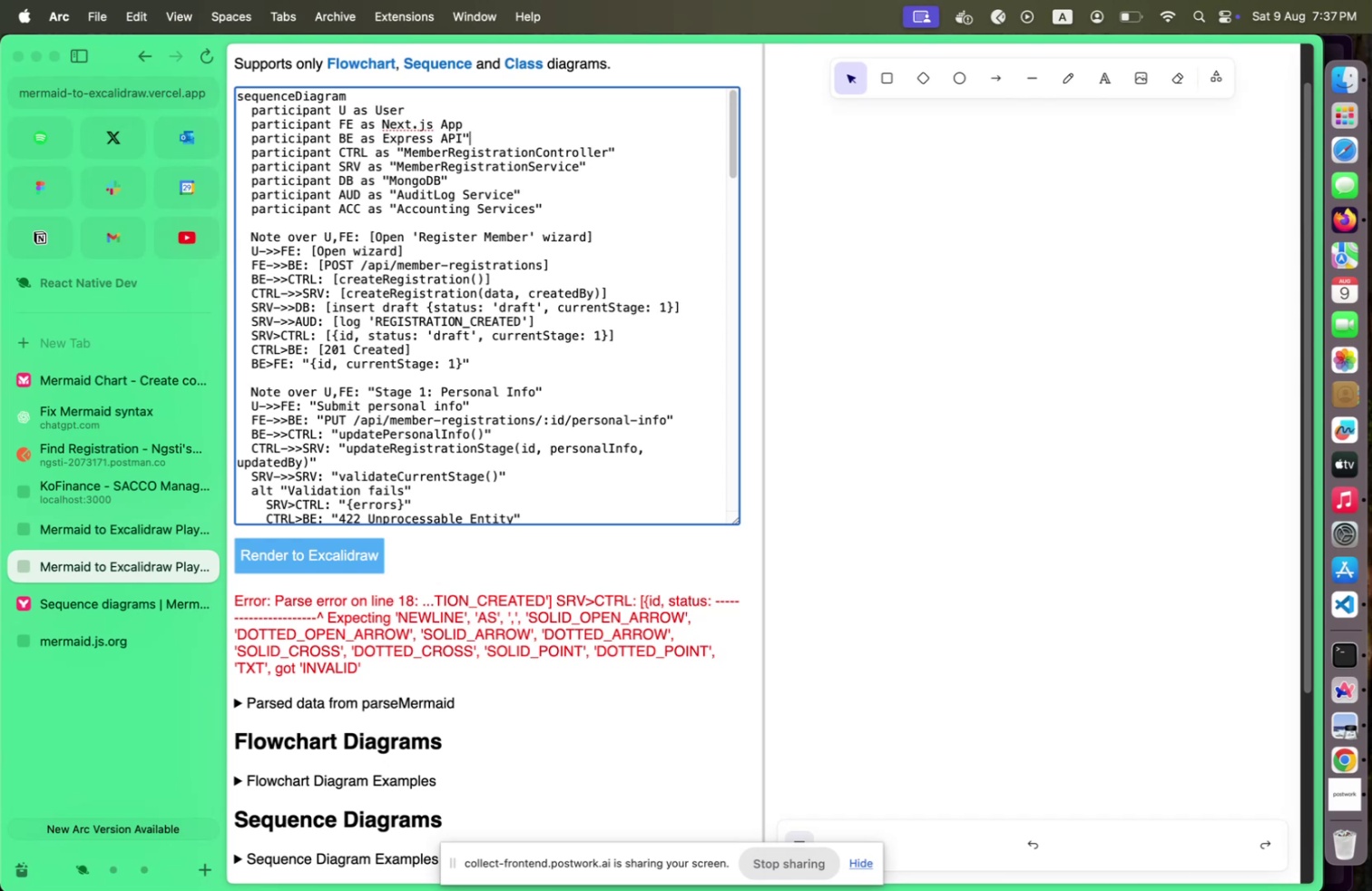 
key(Shift+ArrowRight)
 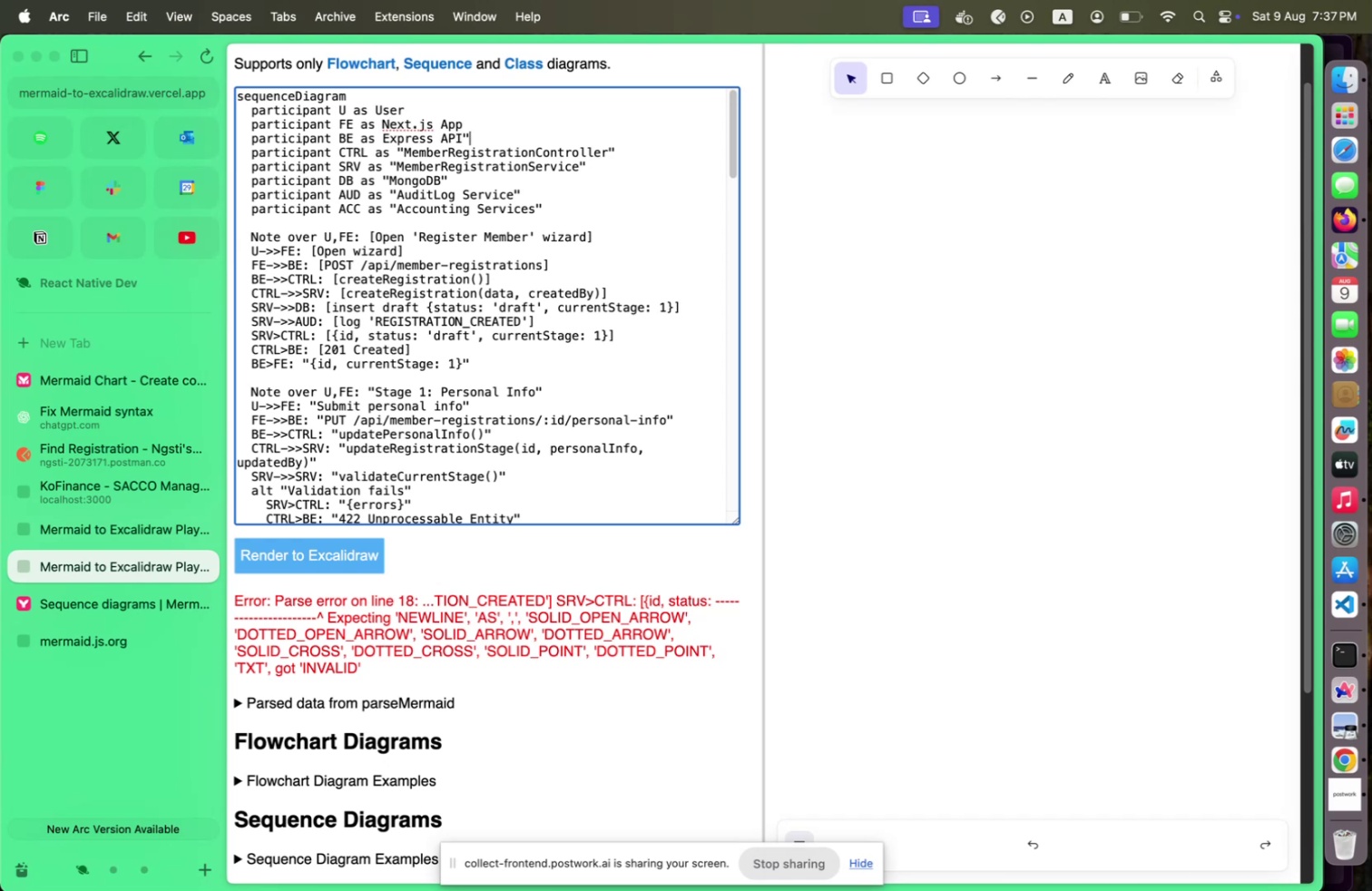 
key(Shift+ArrowRight)
 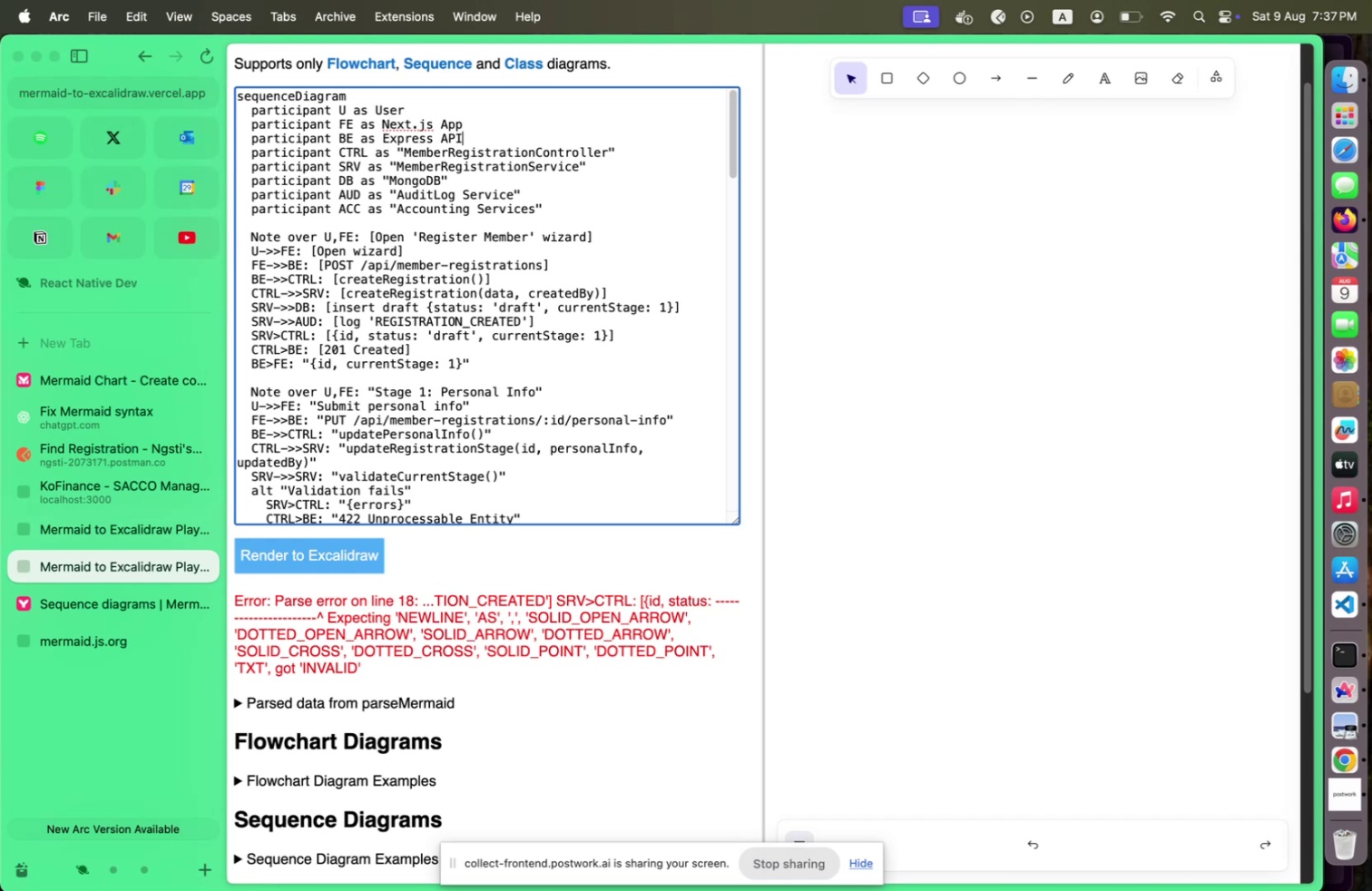 
key(Shift+Backspace)
 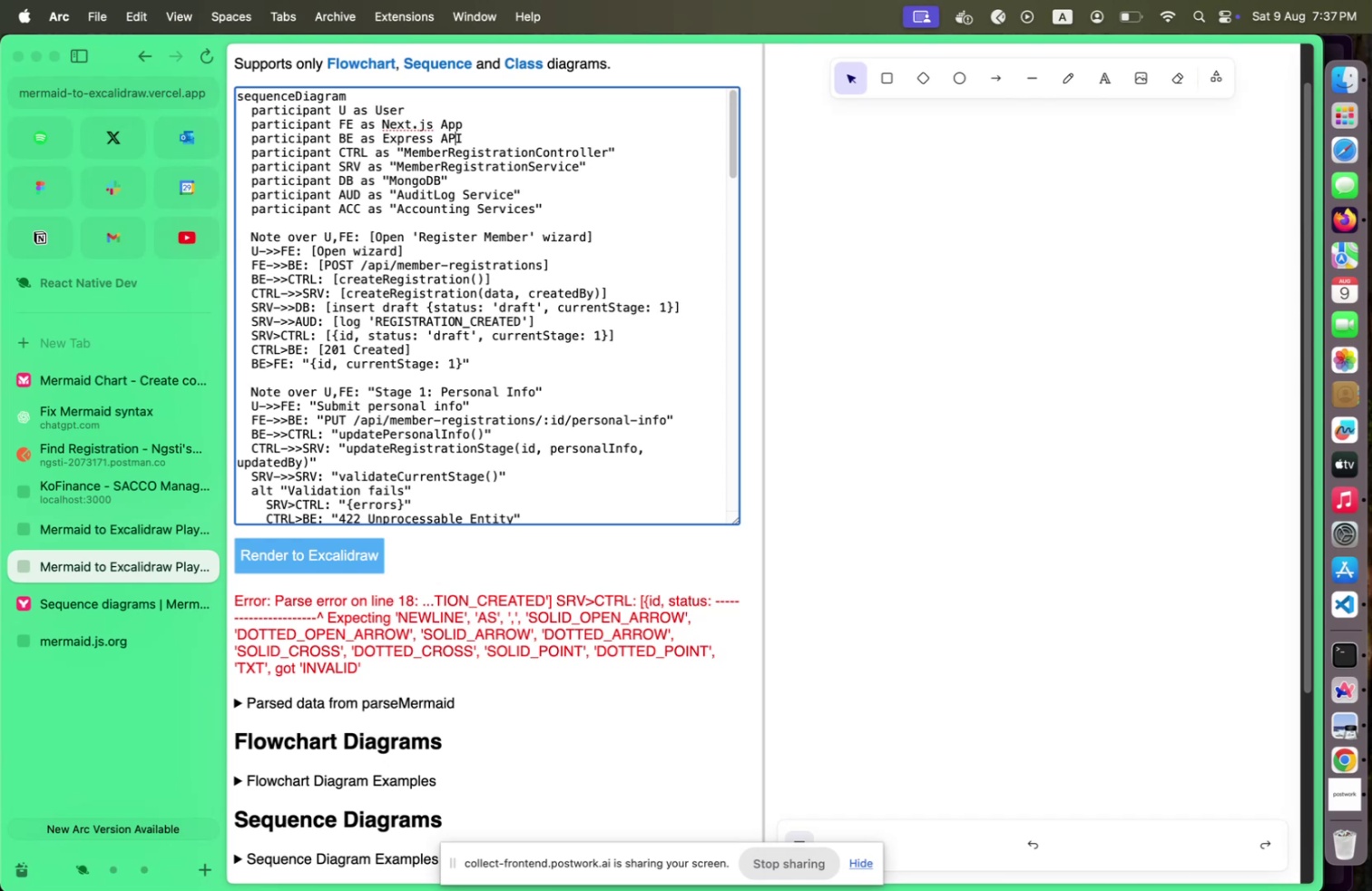 
hold_key(key=ArrowLeft, duration=1.3)
 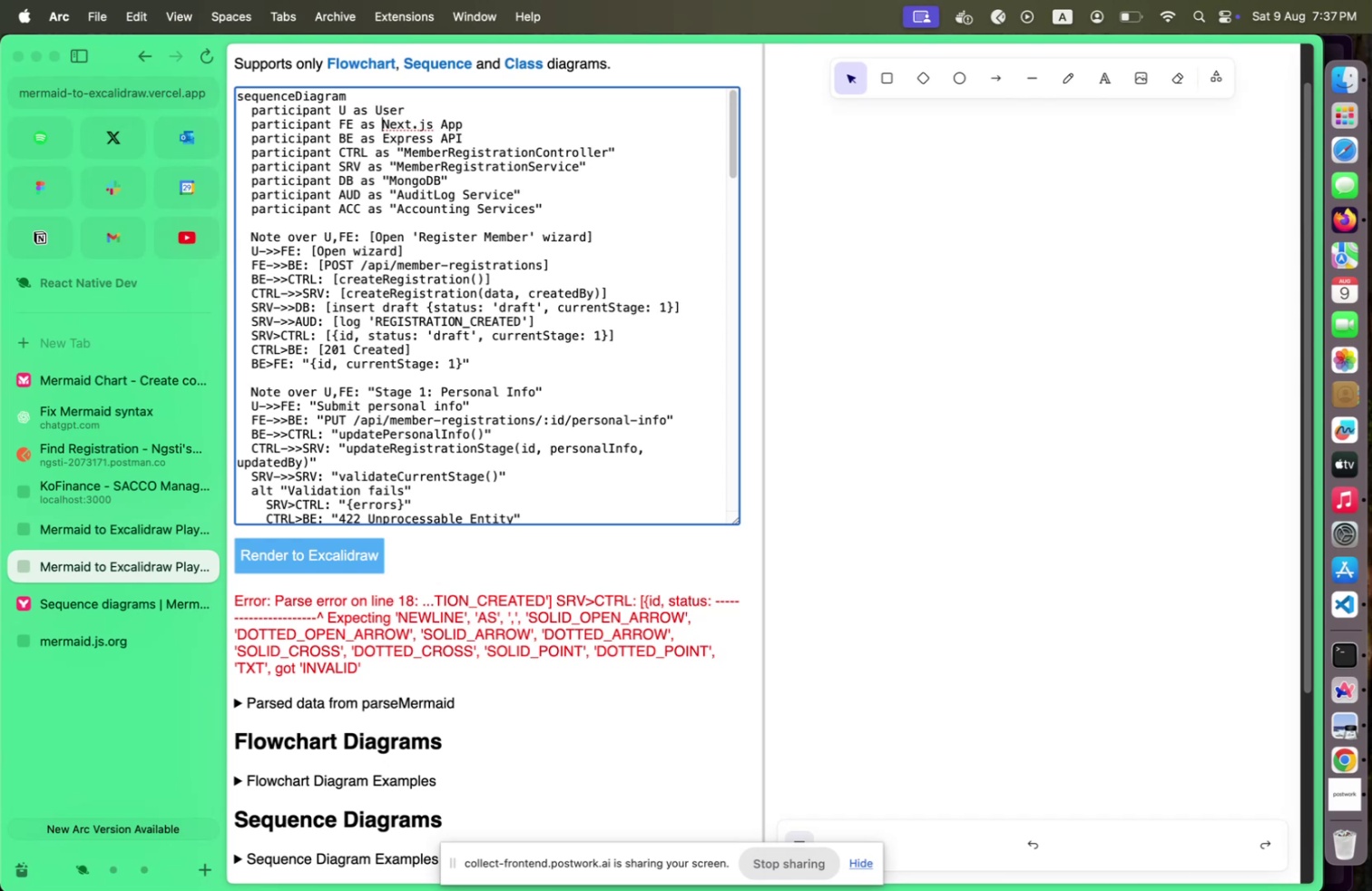 
key(Shift+ArrowUp)
 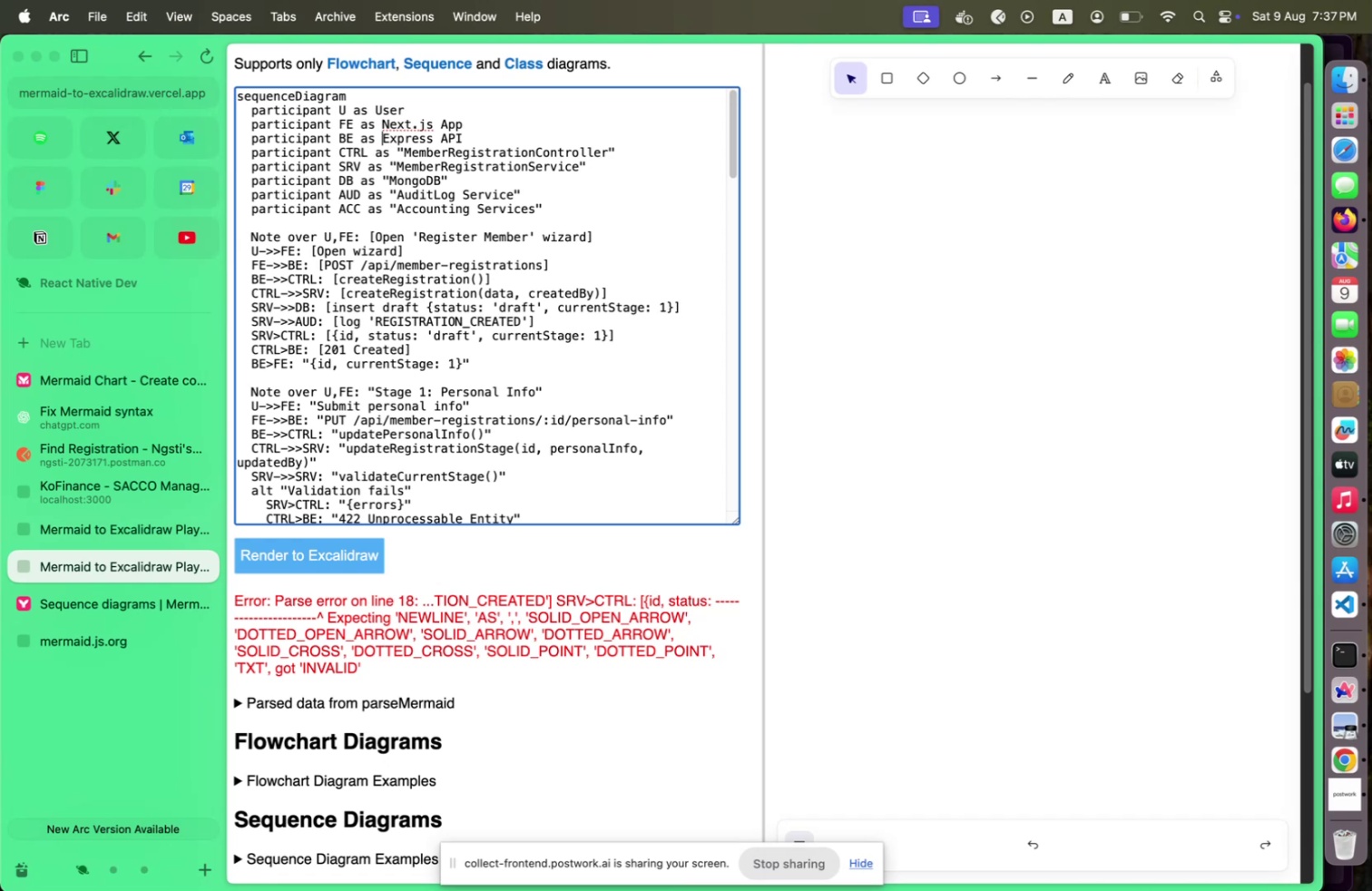 
key(Shift+ArrowDown)
 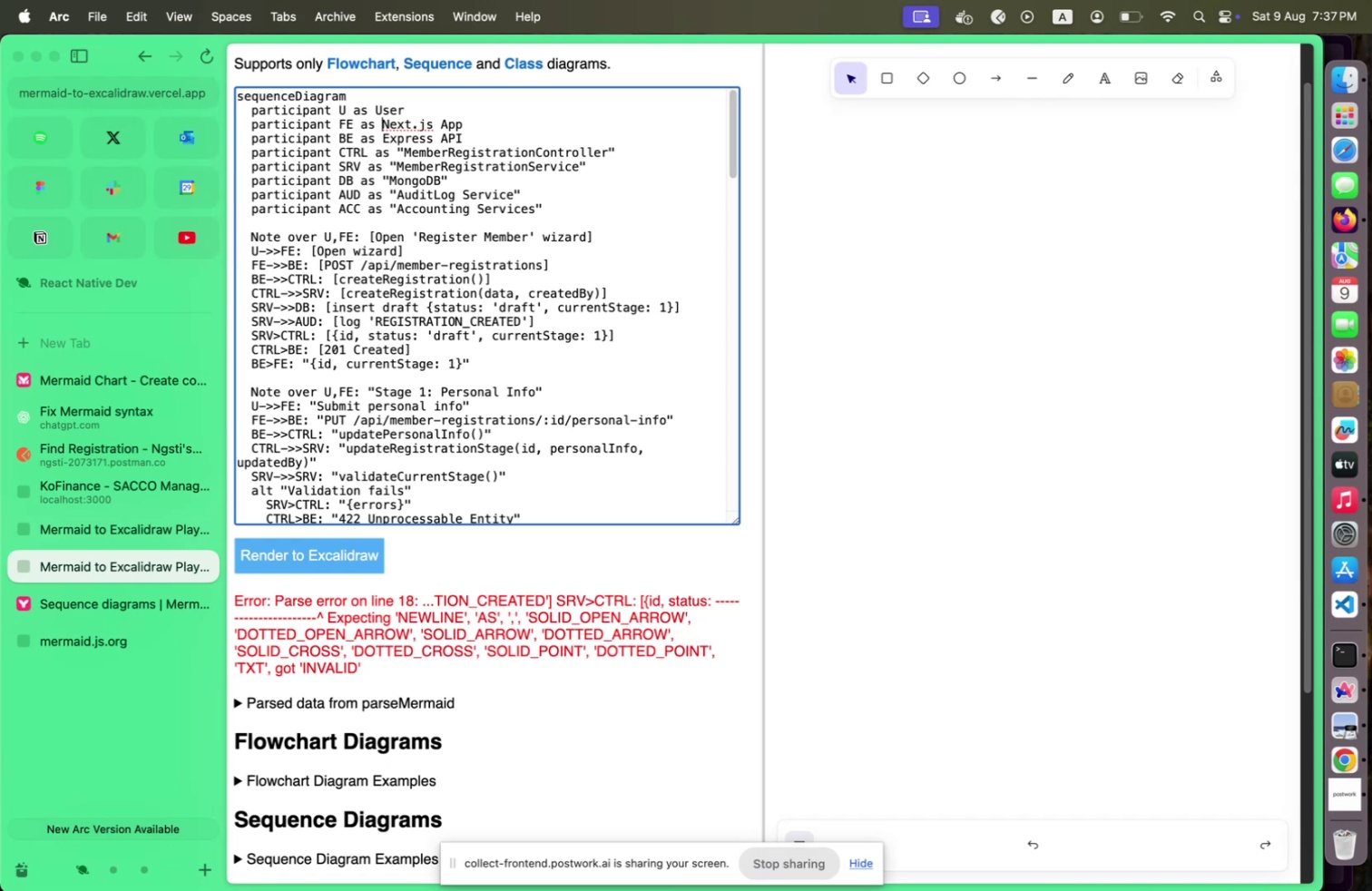 
key(Shift+ArrowUp)
 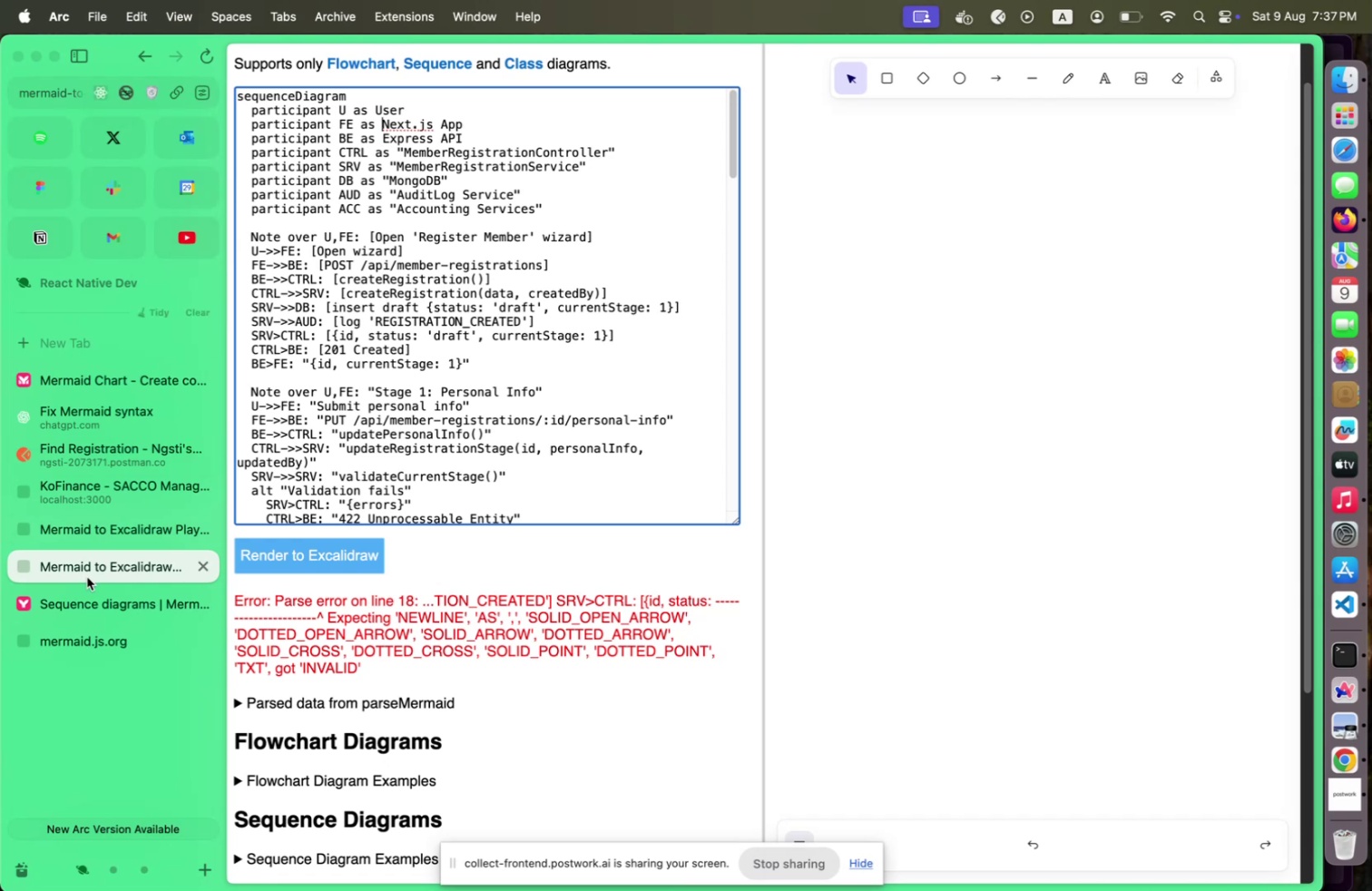 
left_click([83, 590])
 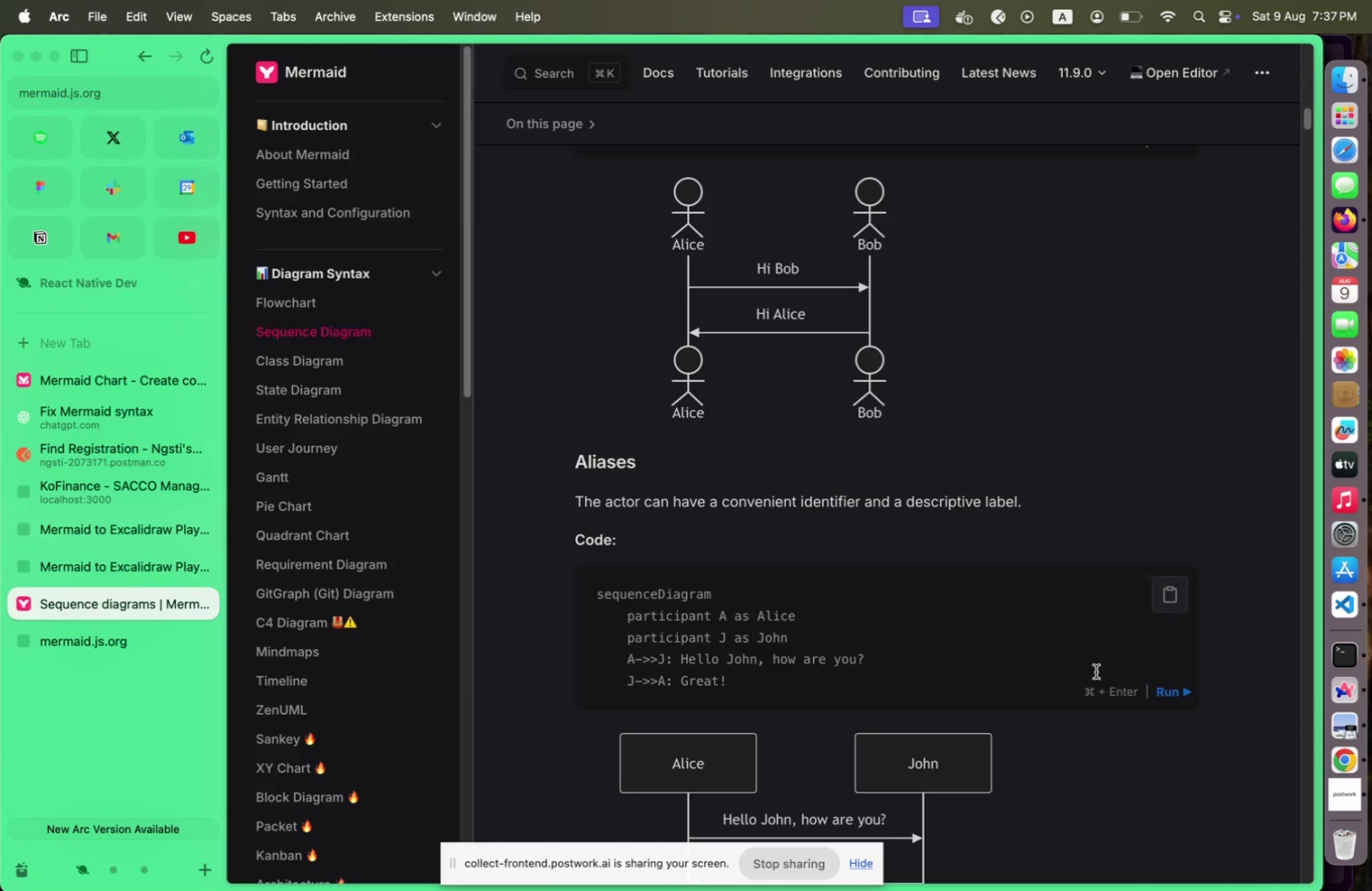 
scroll: coordinate [905, 647], scroll_direction: down, amount: 16.0
 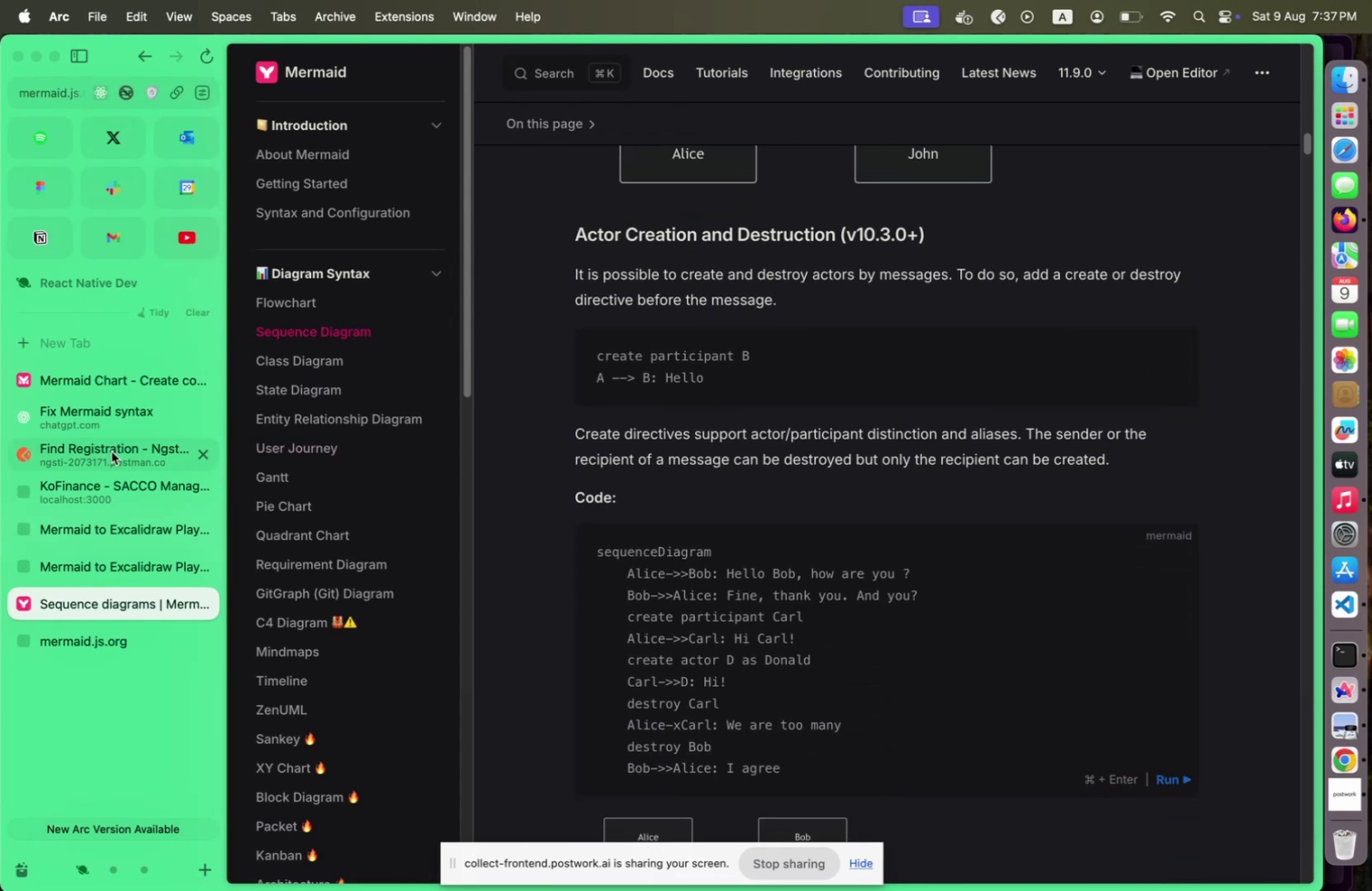 
wait(9.24)
 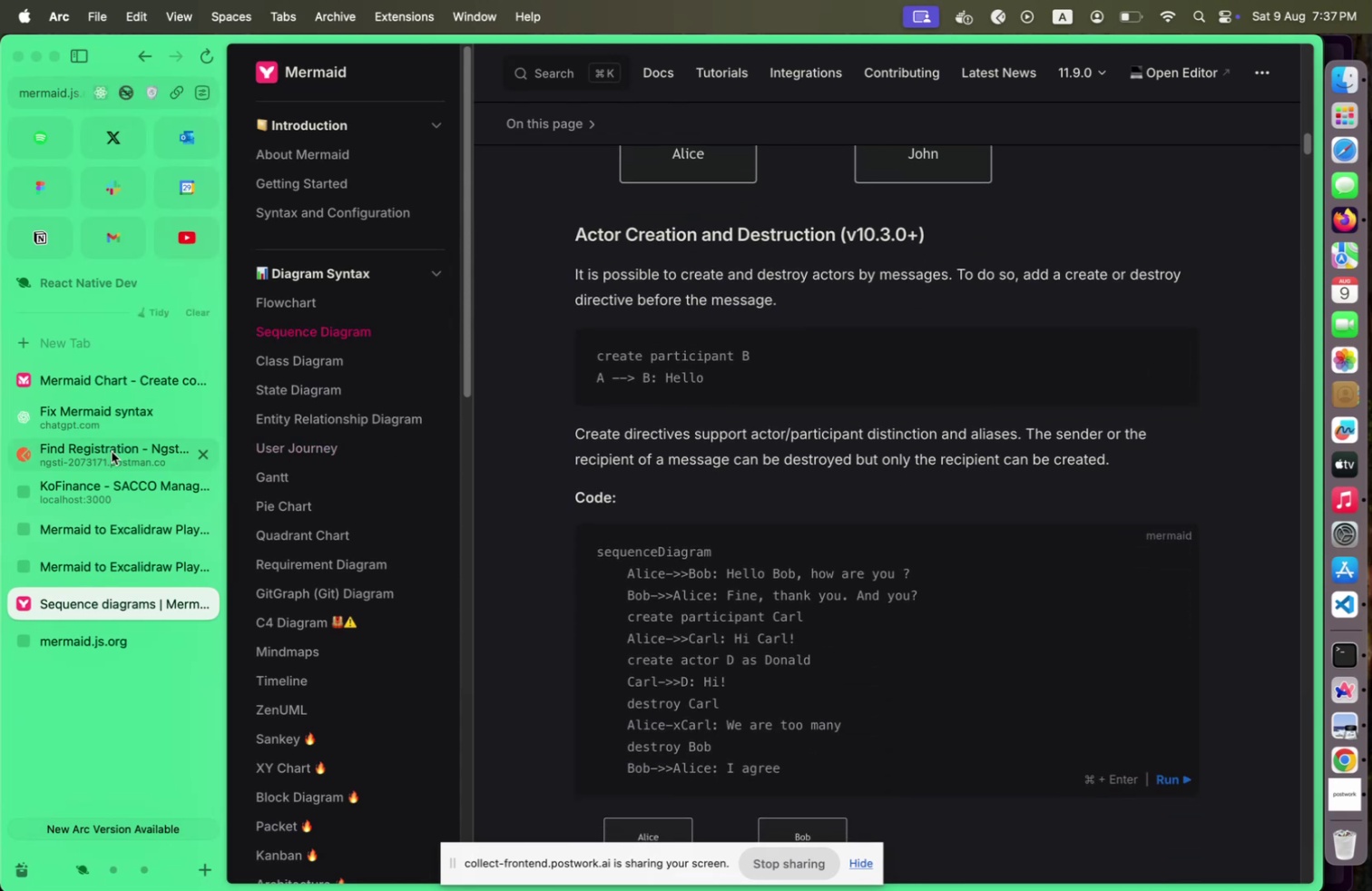 
left_click([328, 258])
 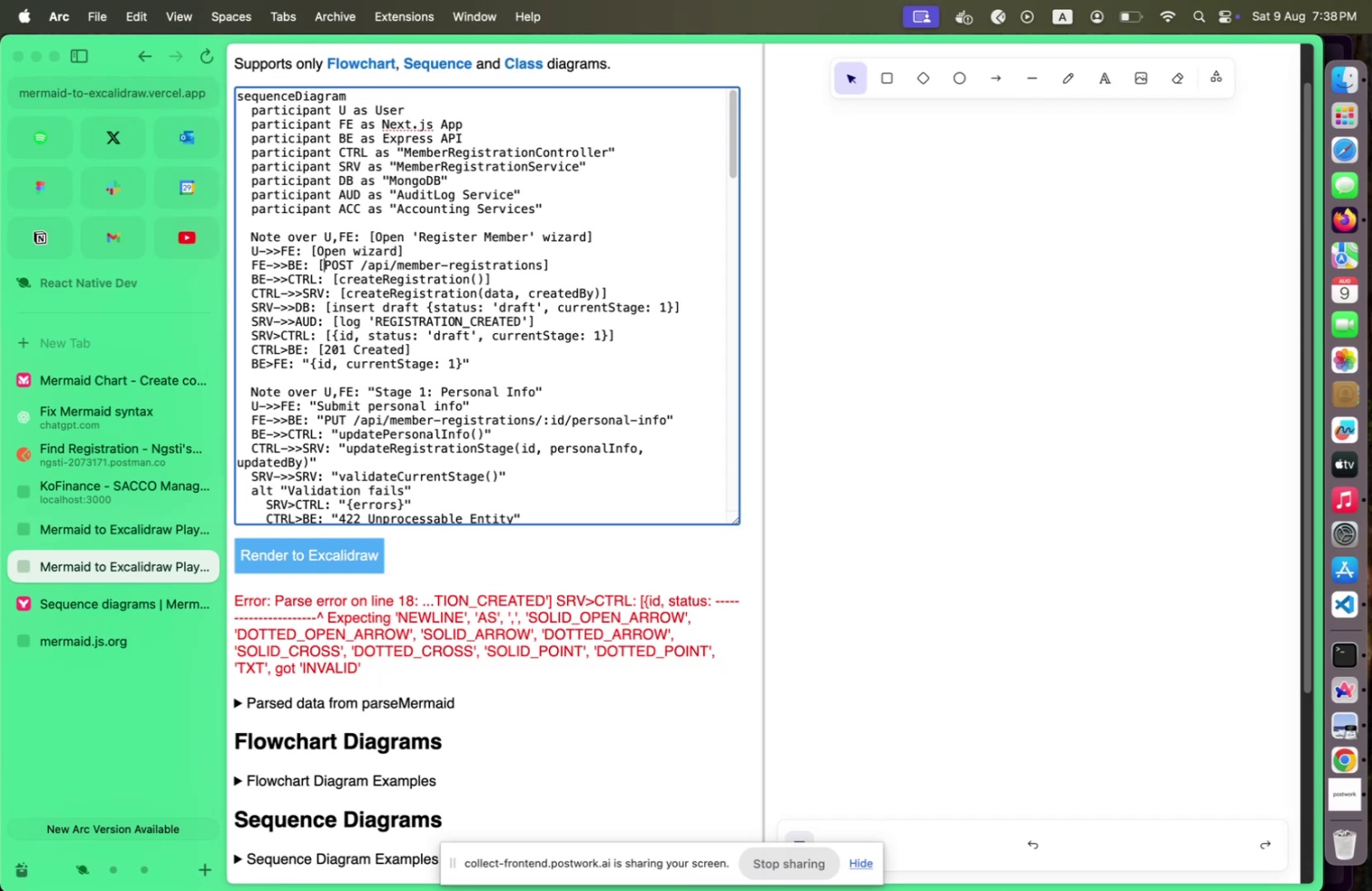 
key(Shift+ArrowLeft)
 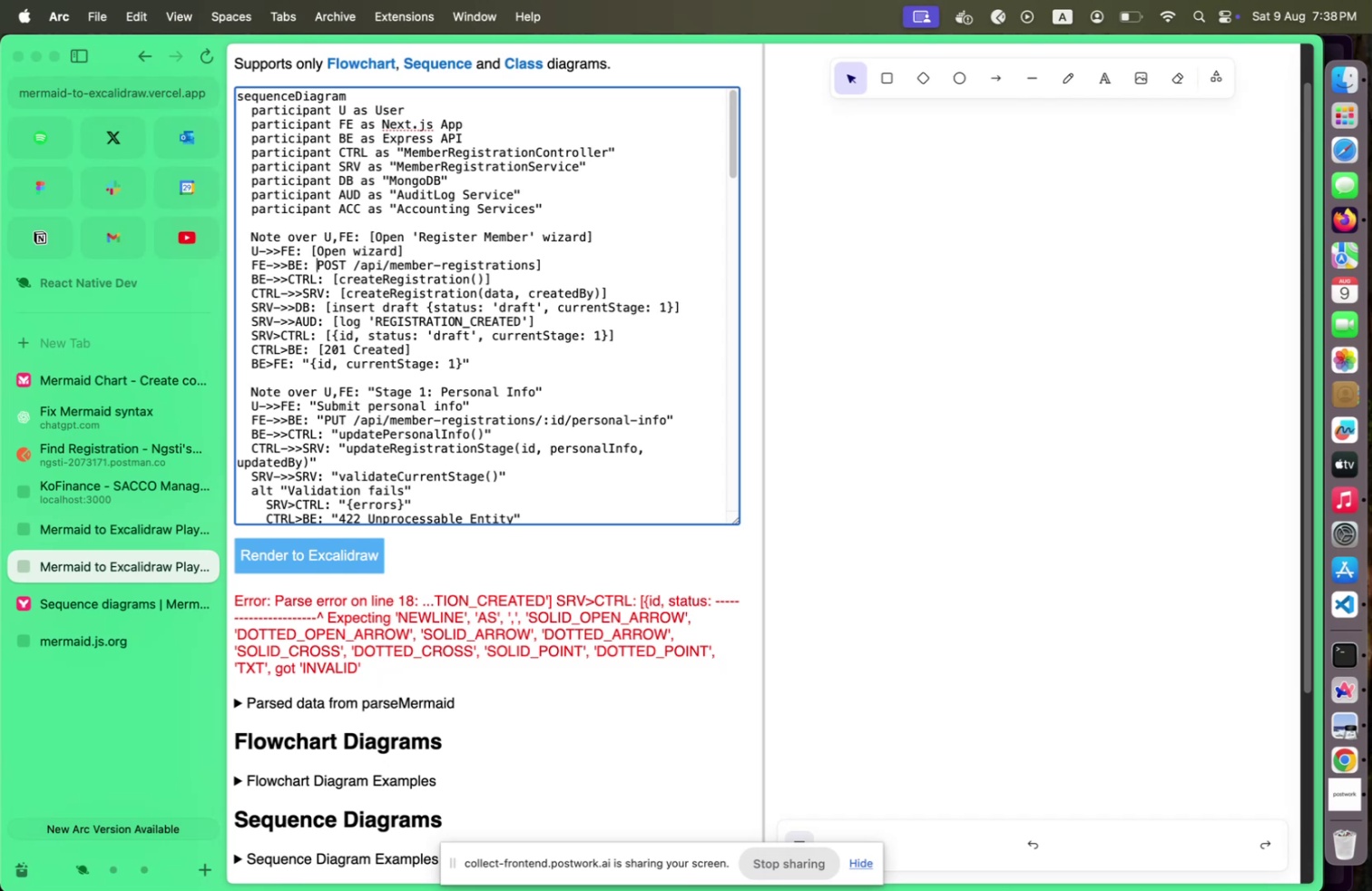 
key(Shift+Backspace)
 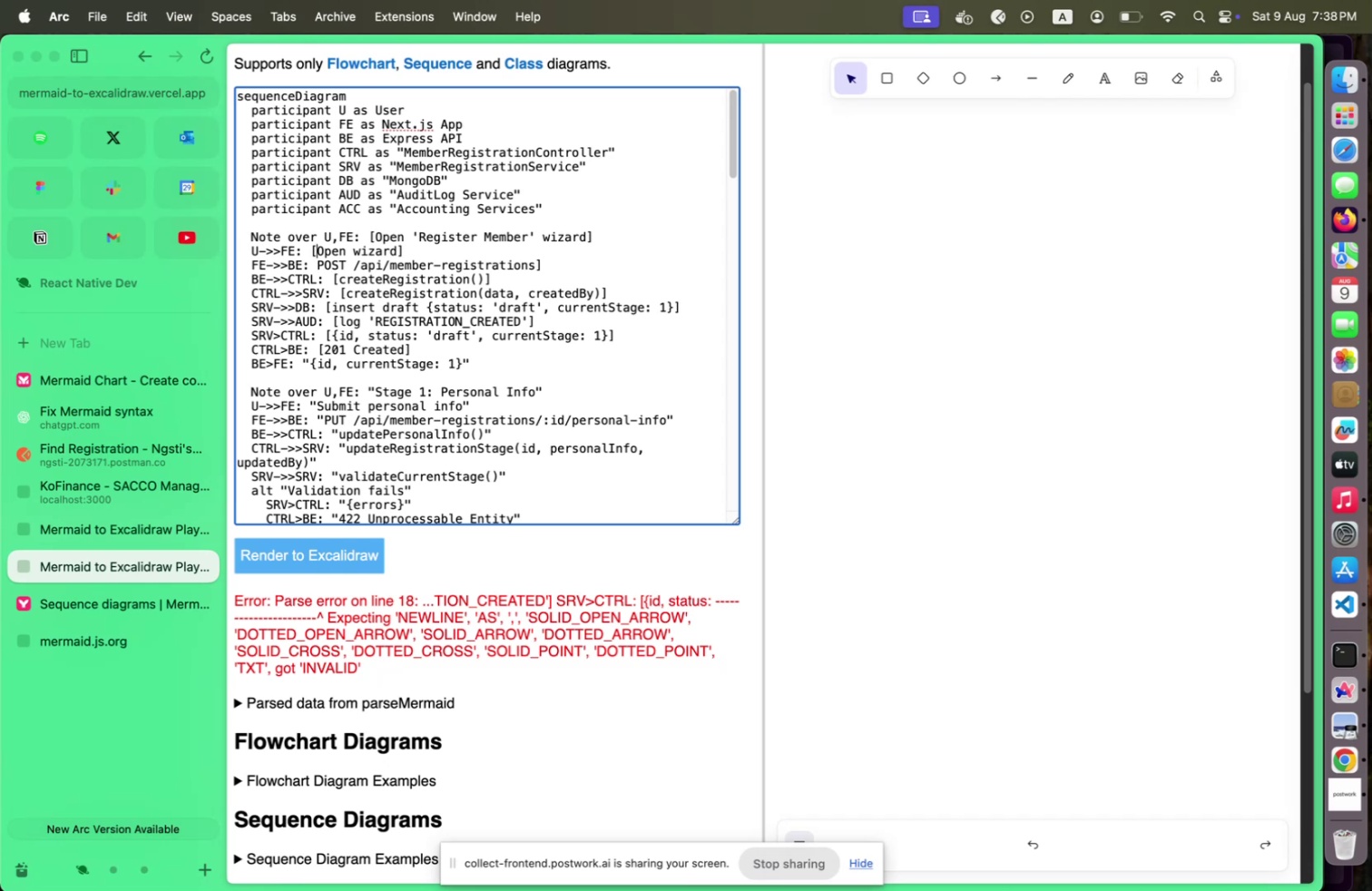 
key(Shift+ArrowUp)
 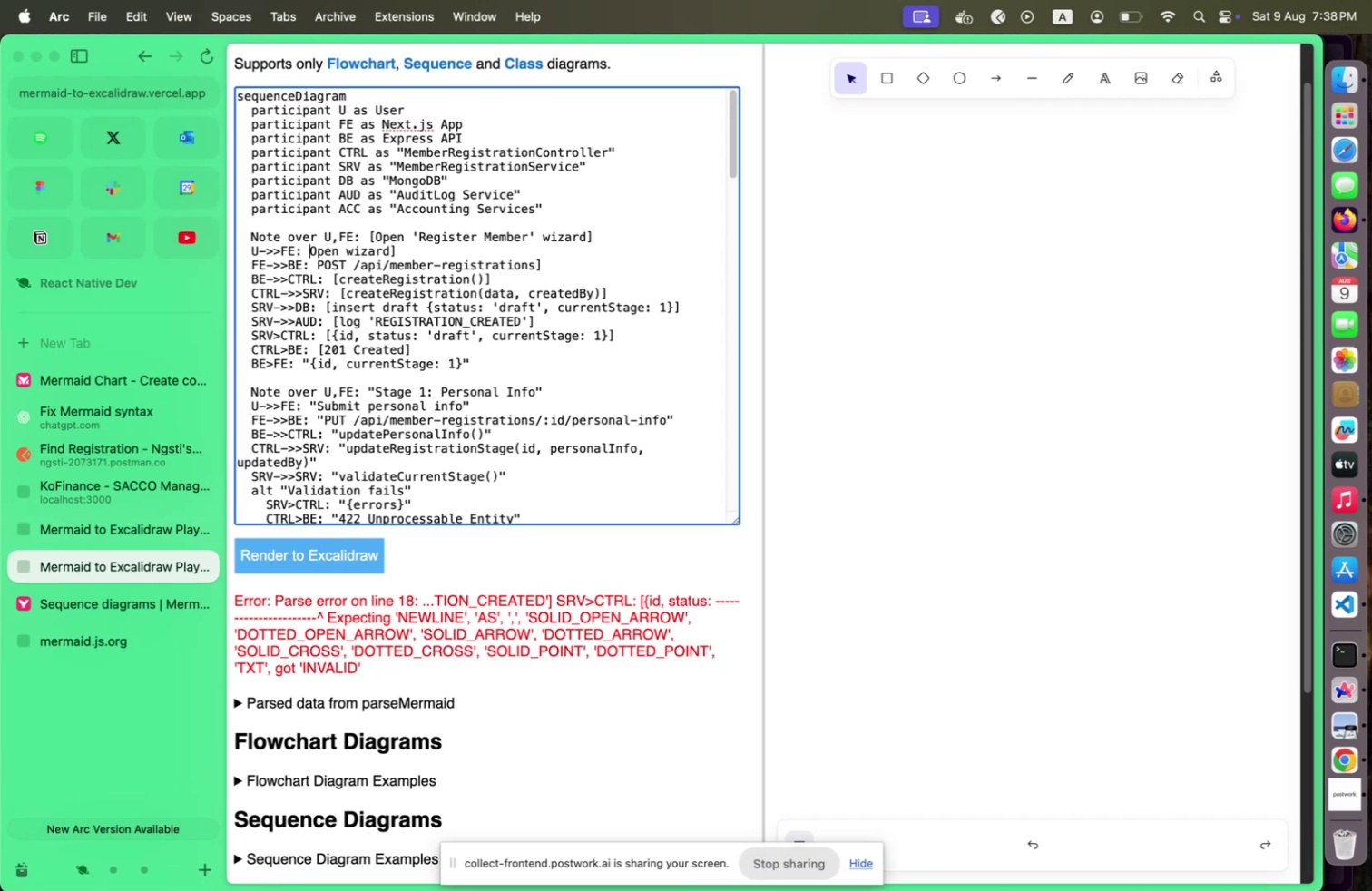 
key(Shift+Backspace)
 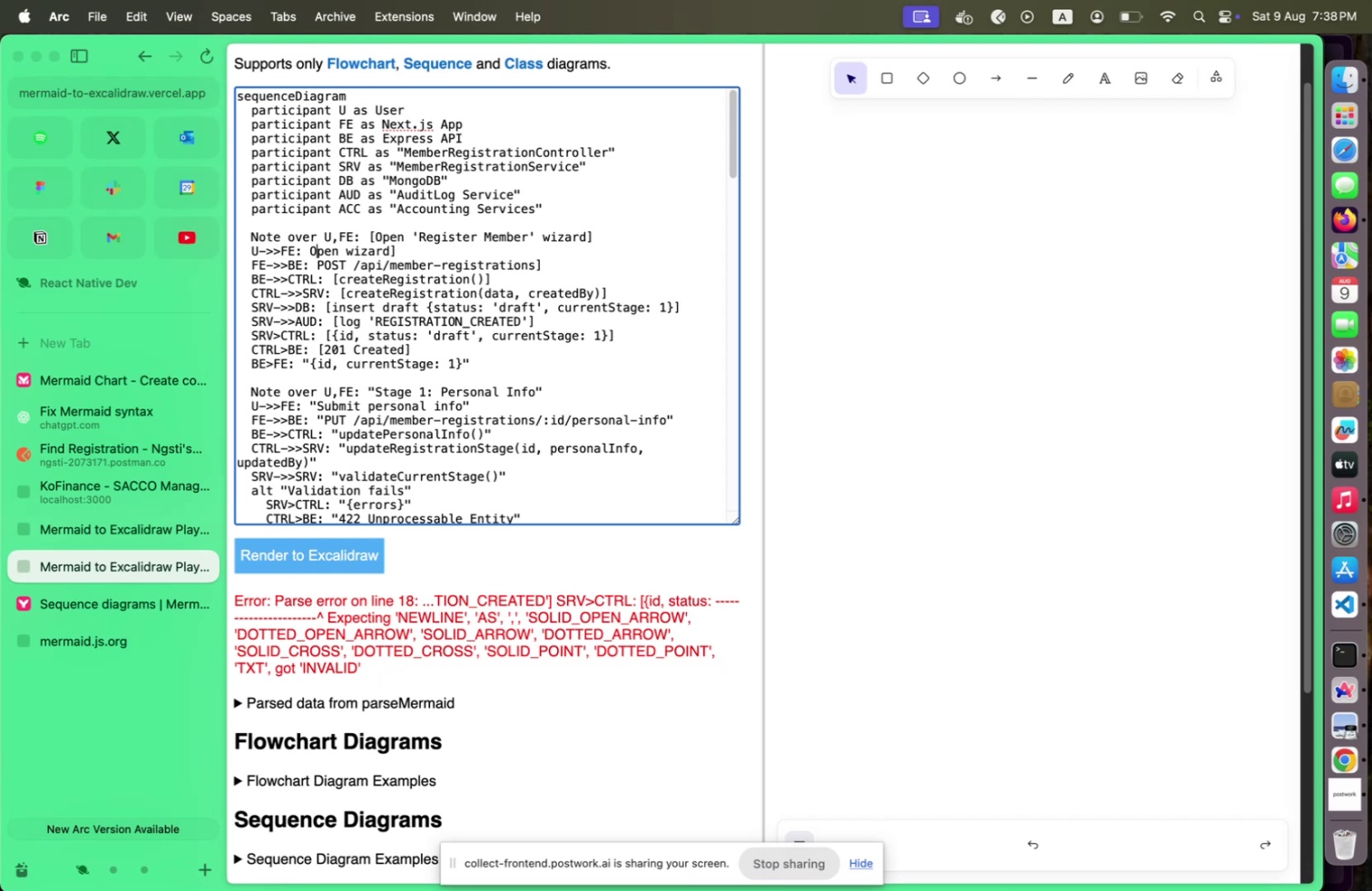 
hold_key(key=ArrowRight, duration=1.28)
 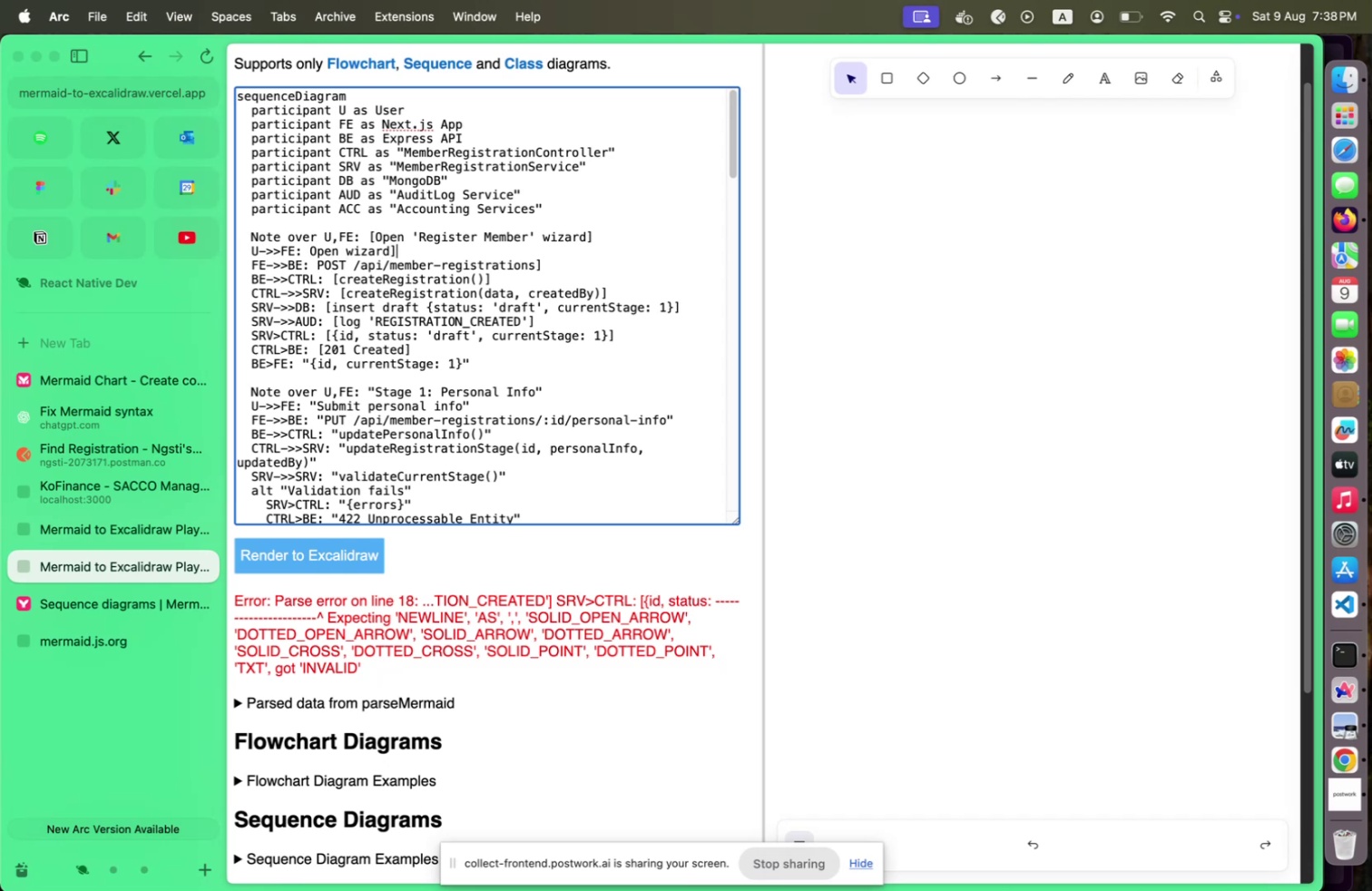 
key(Shift+ArrowRight)
 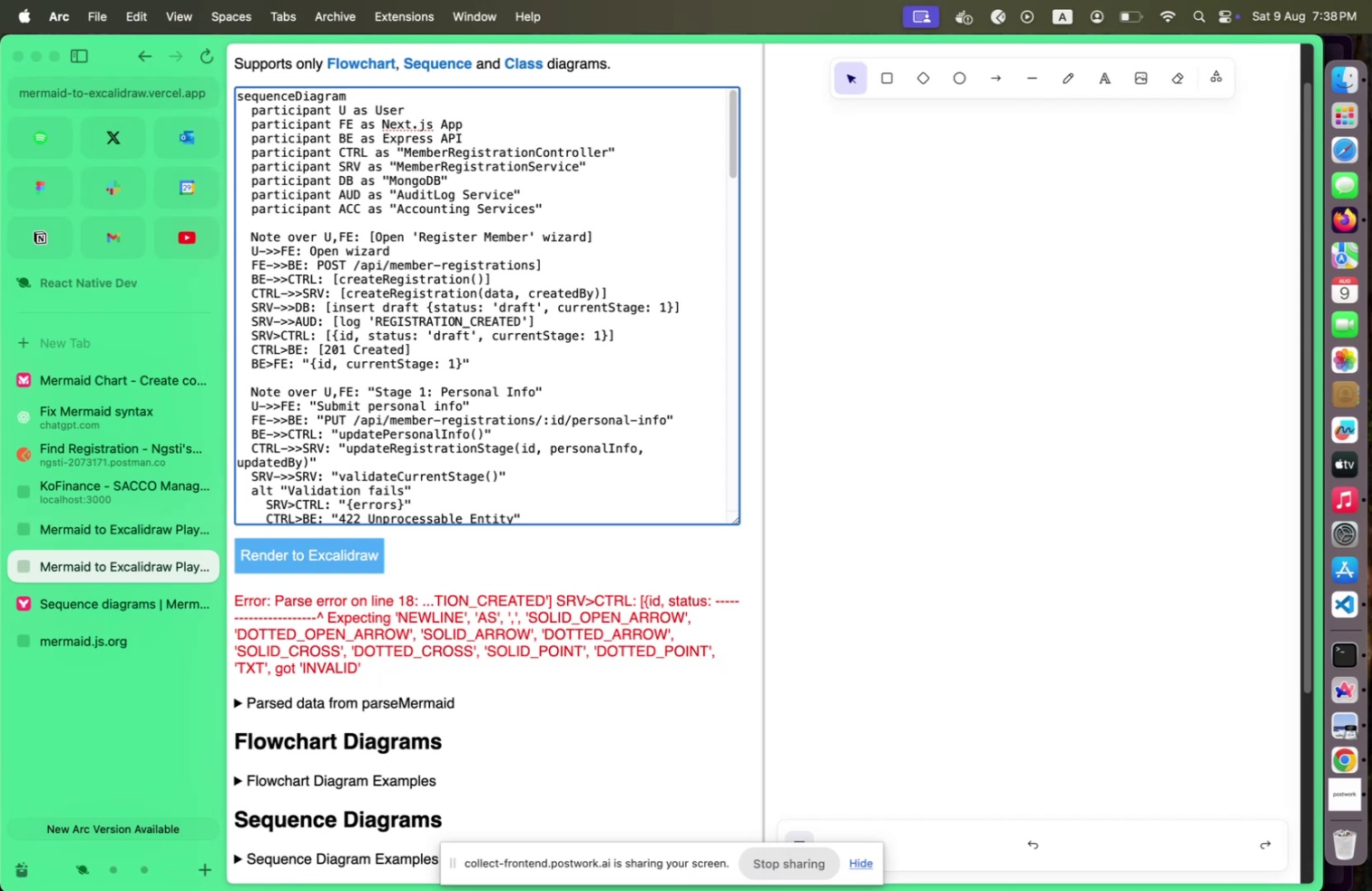 
key(Shift+Backspace)
 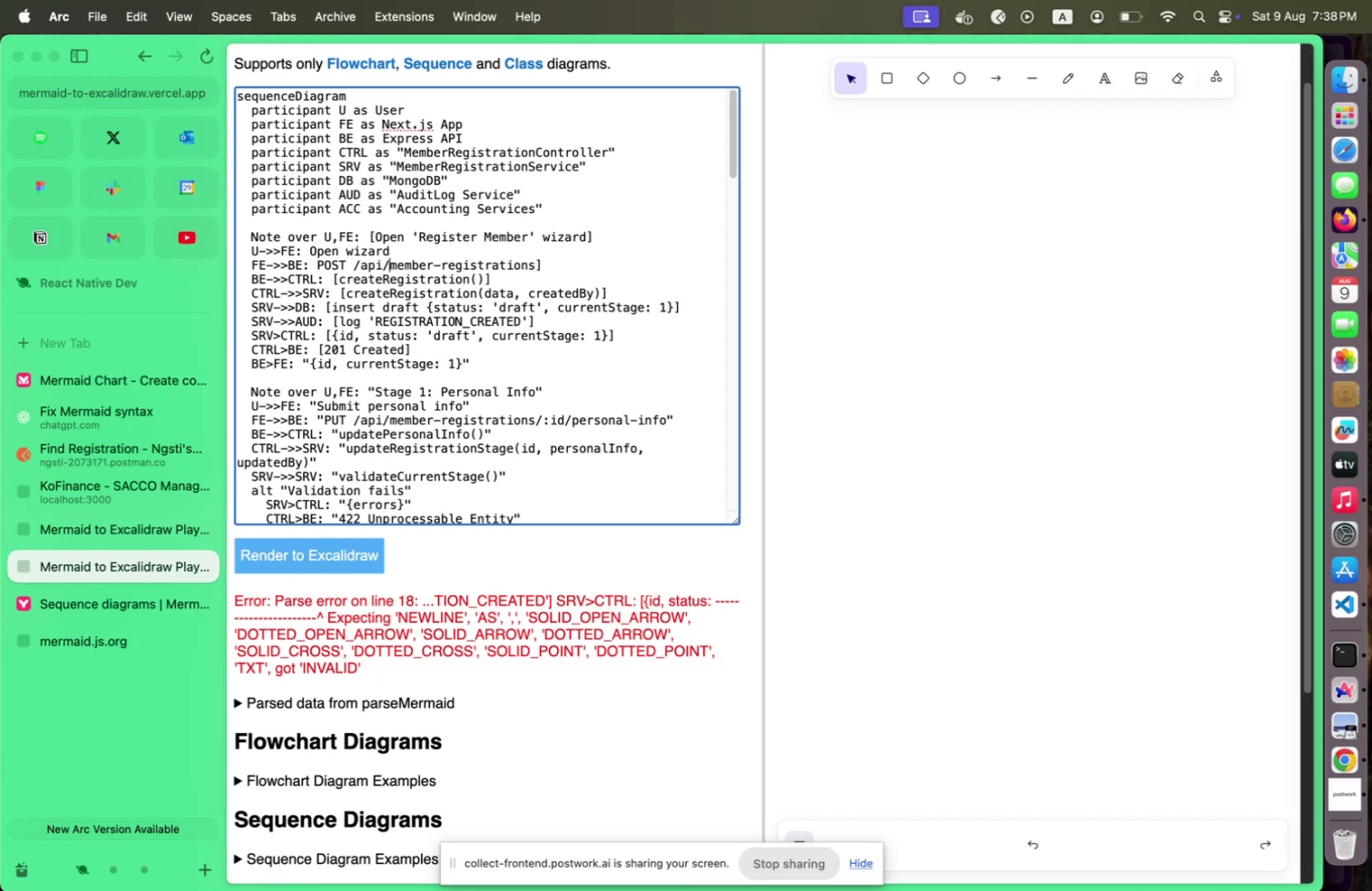 
key(Shift+ArrowDown)
 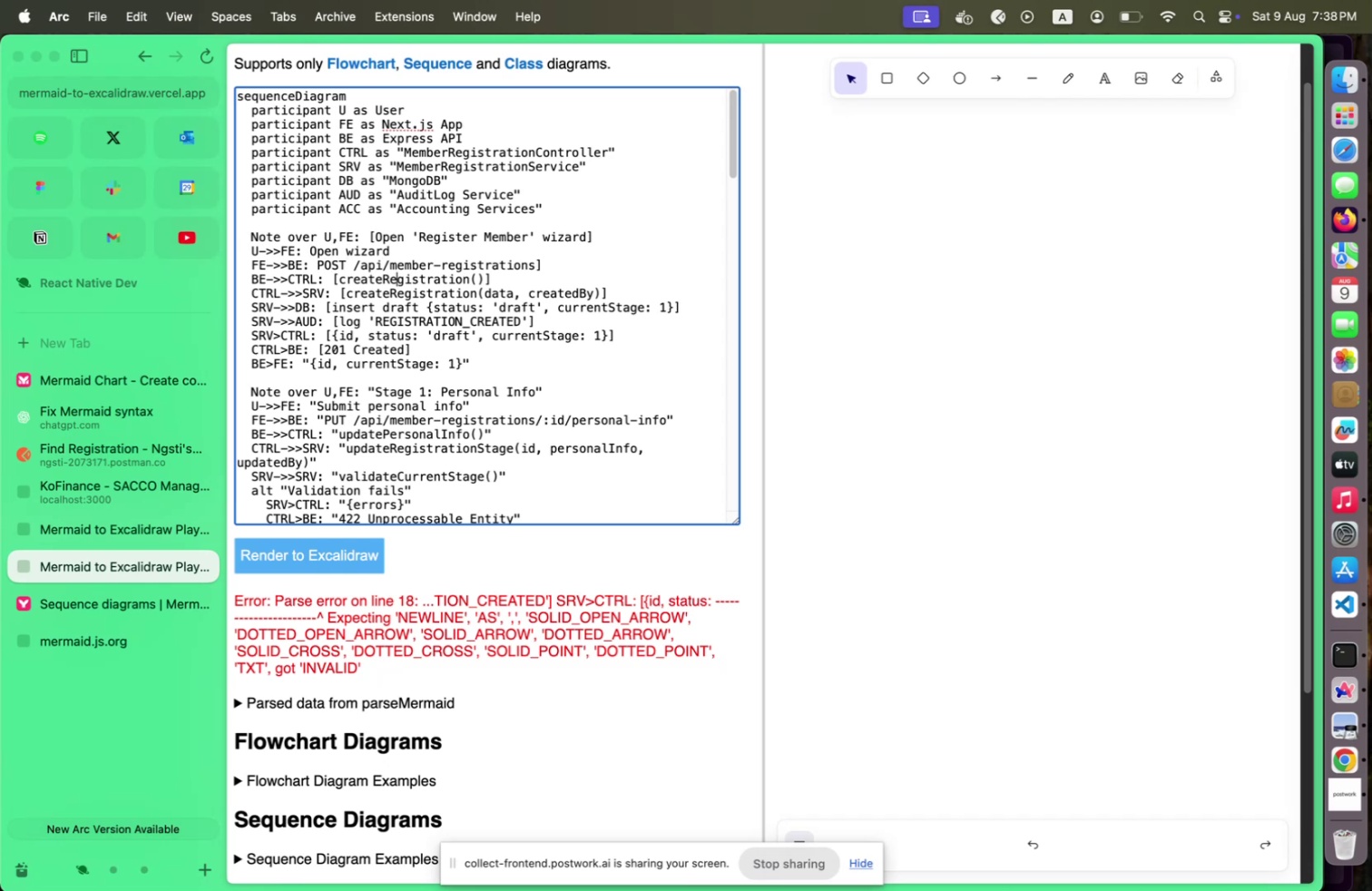 
key(Shift+ArrowRight)
 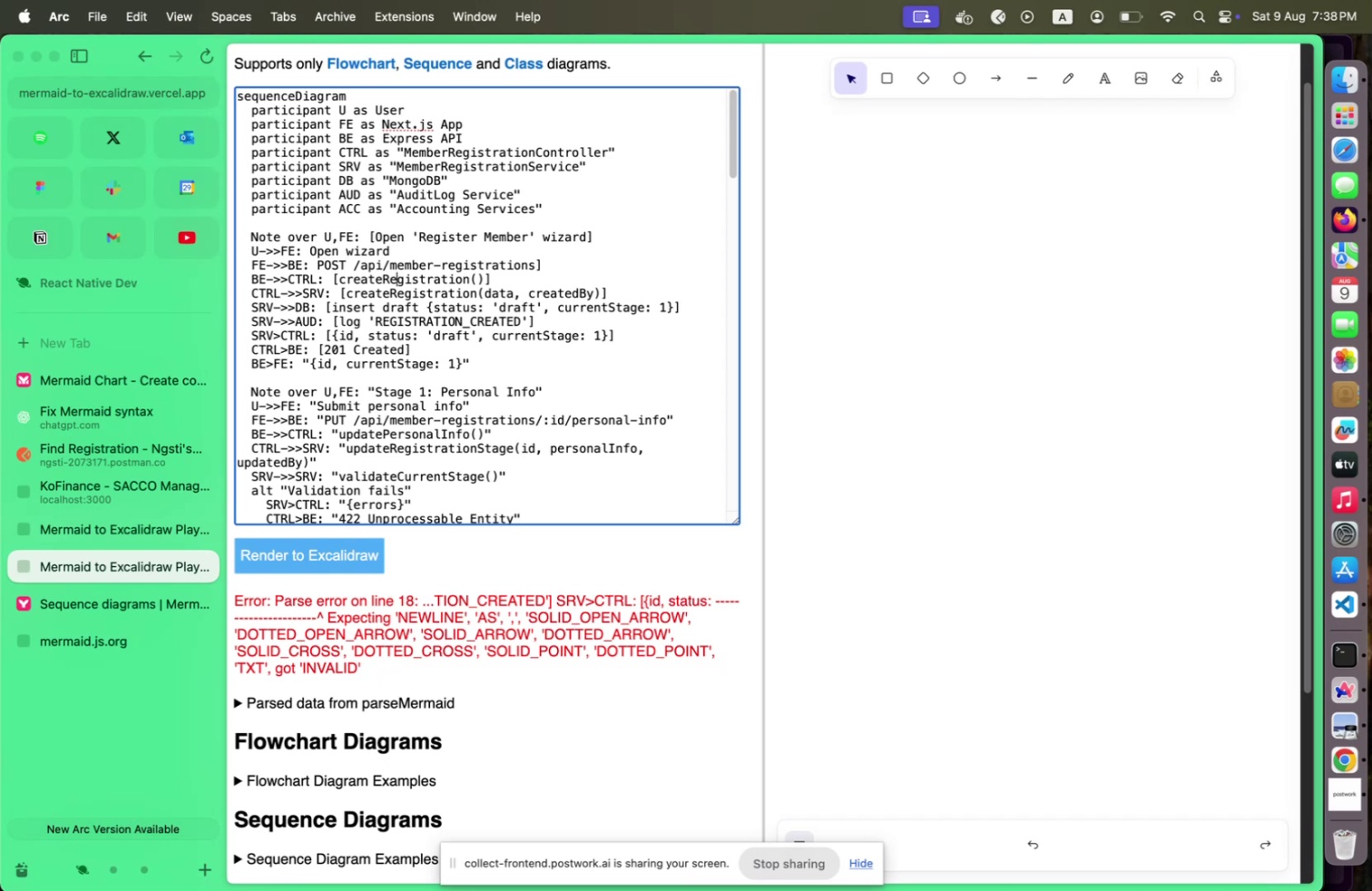 
key(Shift+ArrowDown)
 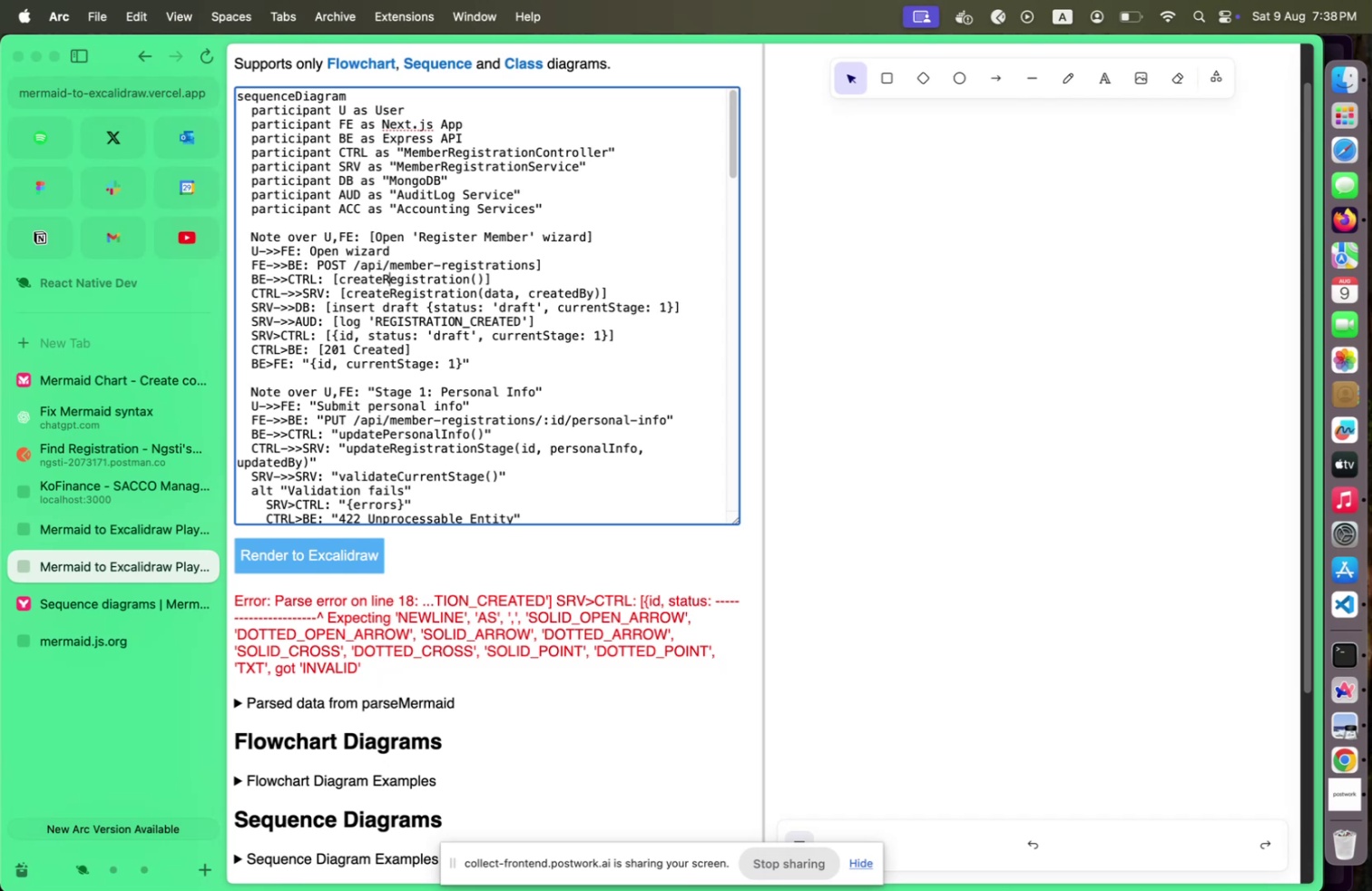 
hold_key(key=ArrowLeft, duration=0.92)
 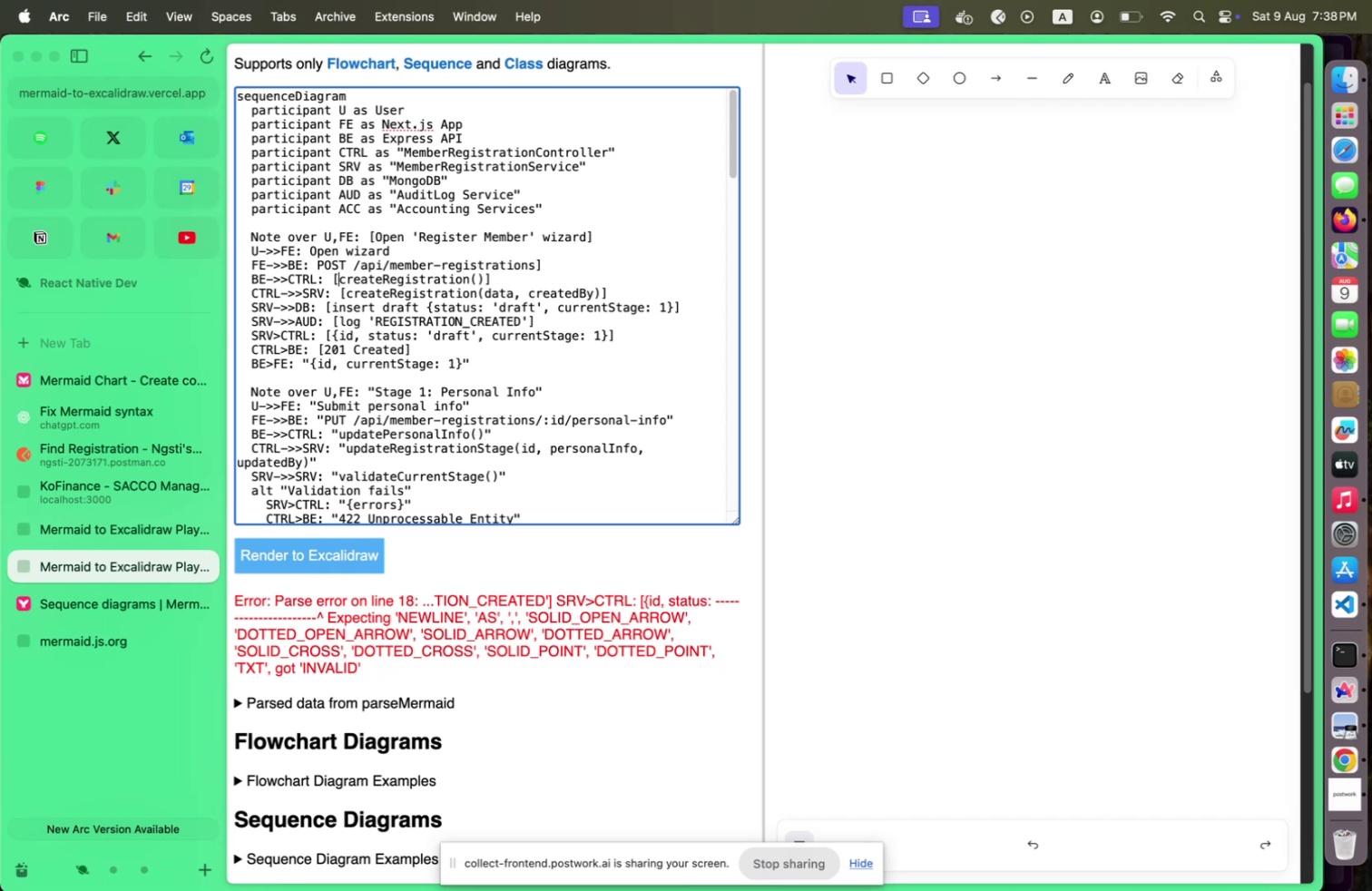 
key(Shift+ArrowLeft)
 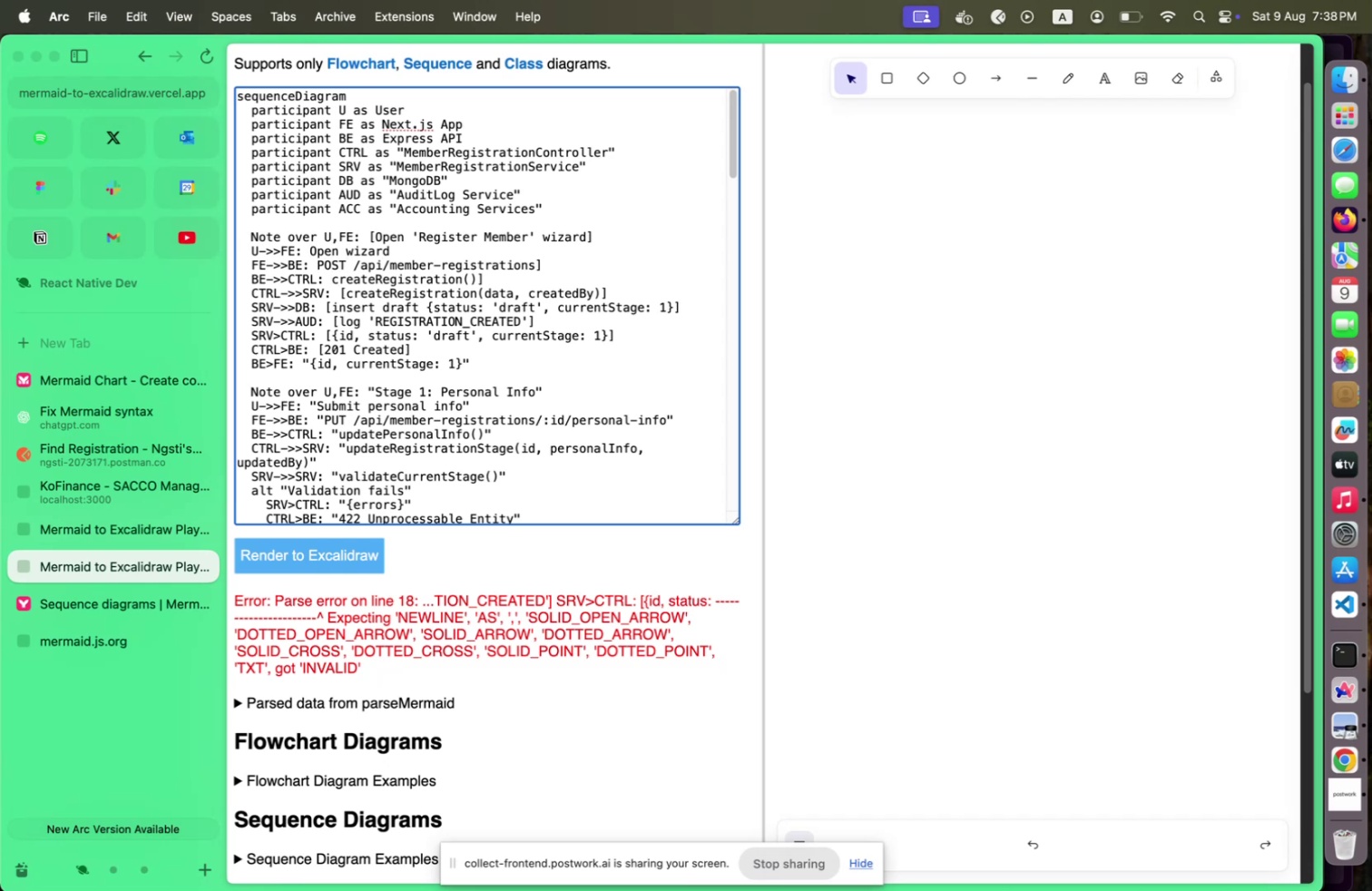 
key(Shift+Backspace)
 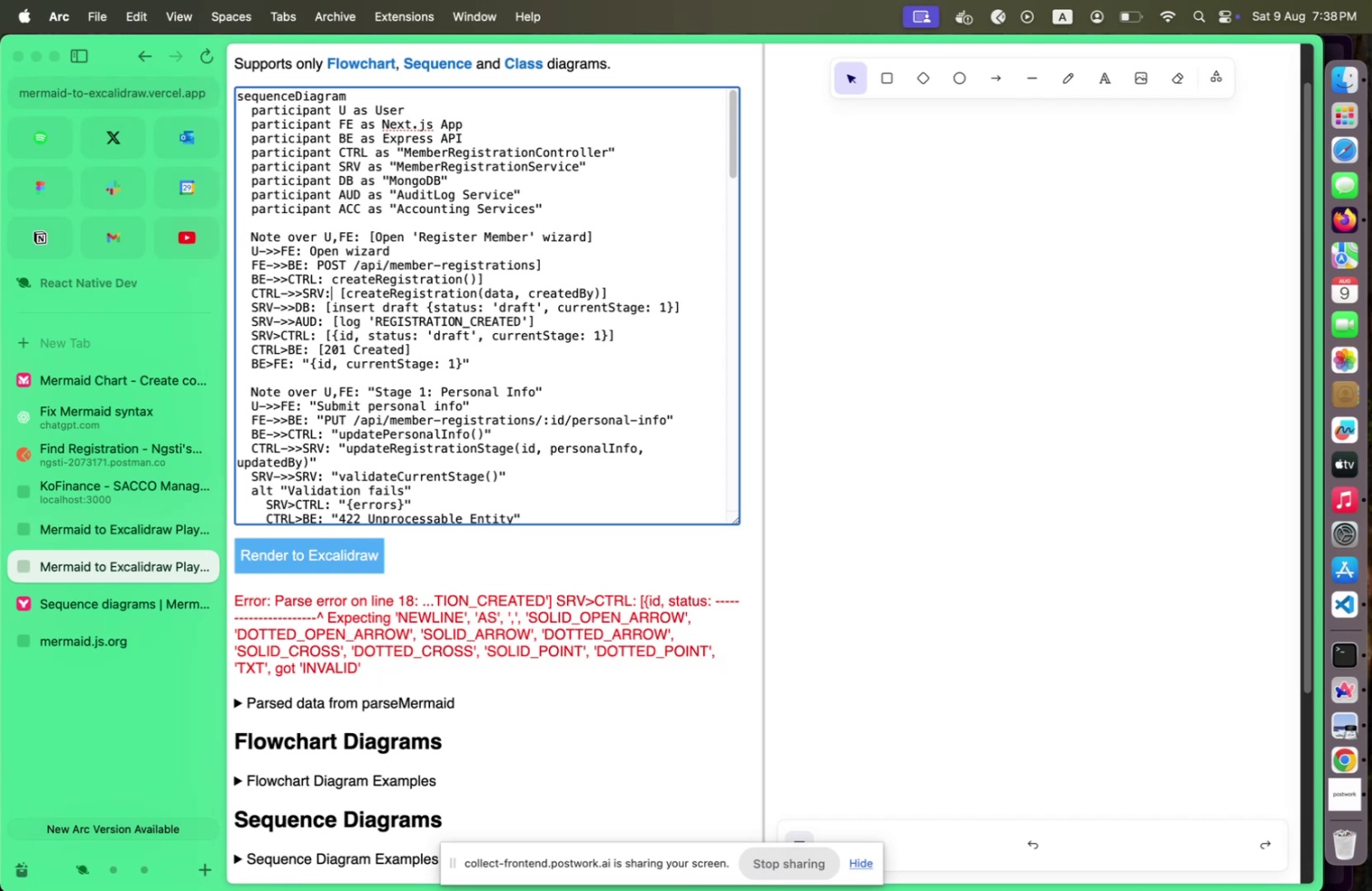 
key(Shift+ArrowDown)
 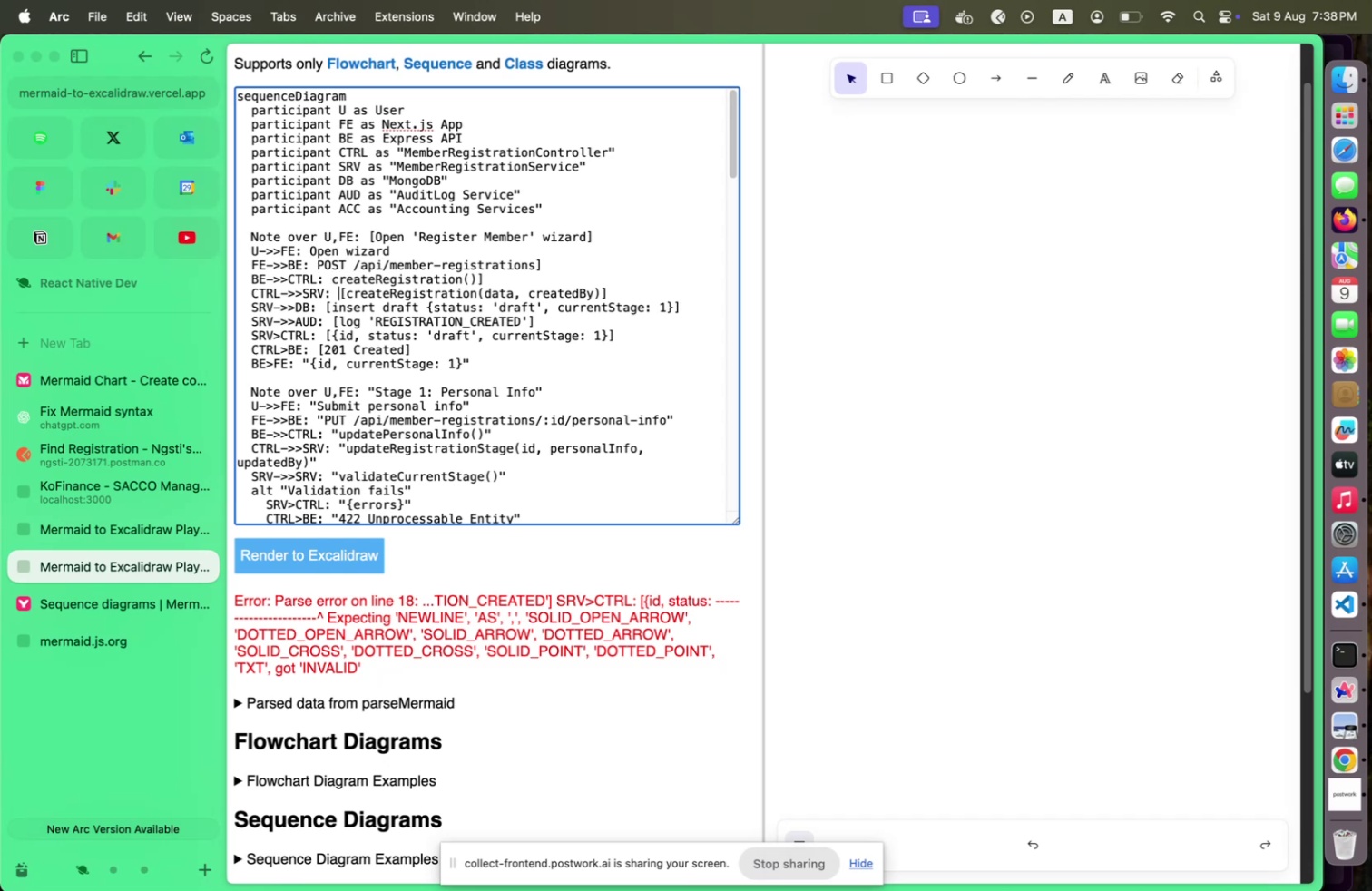 
key(Shift+ArrowRight)
 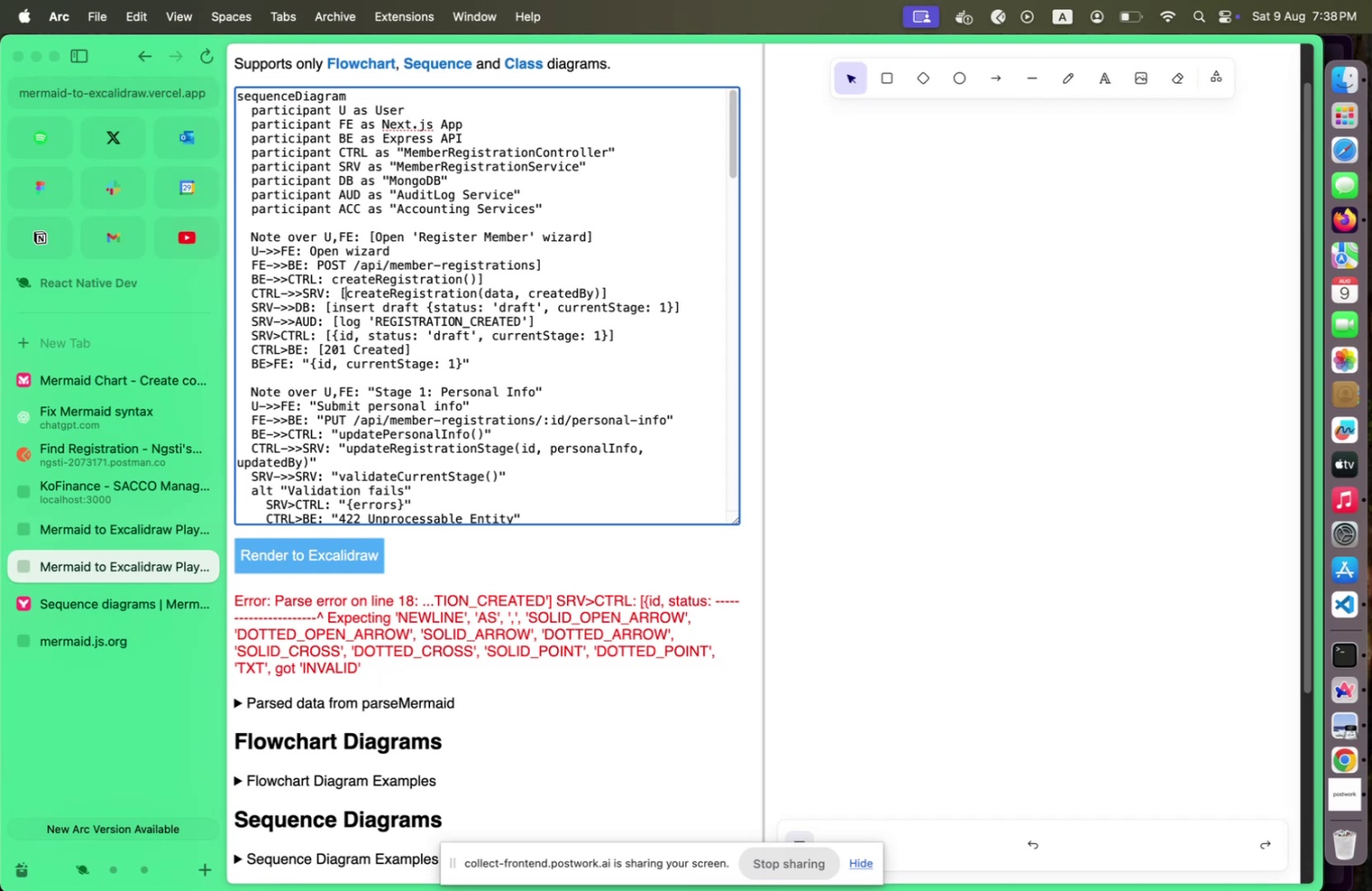 
key(Shift+ArrowRight)
 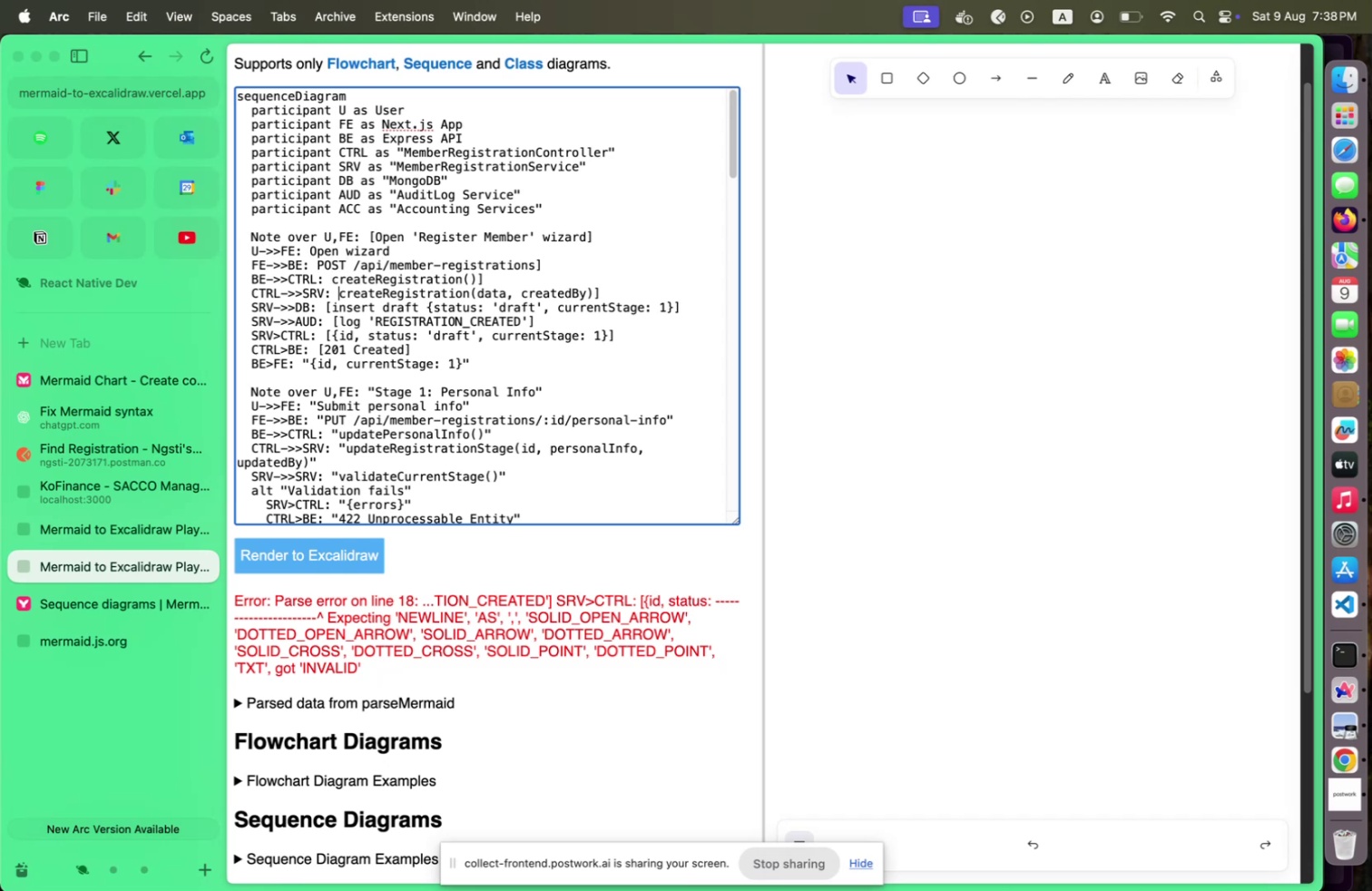 
key(Shift+Backspace)
 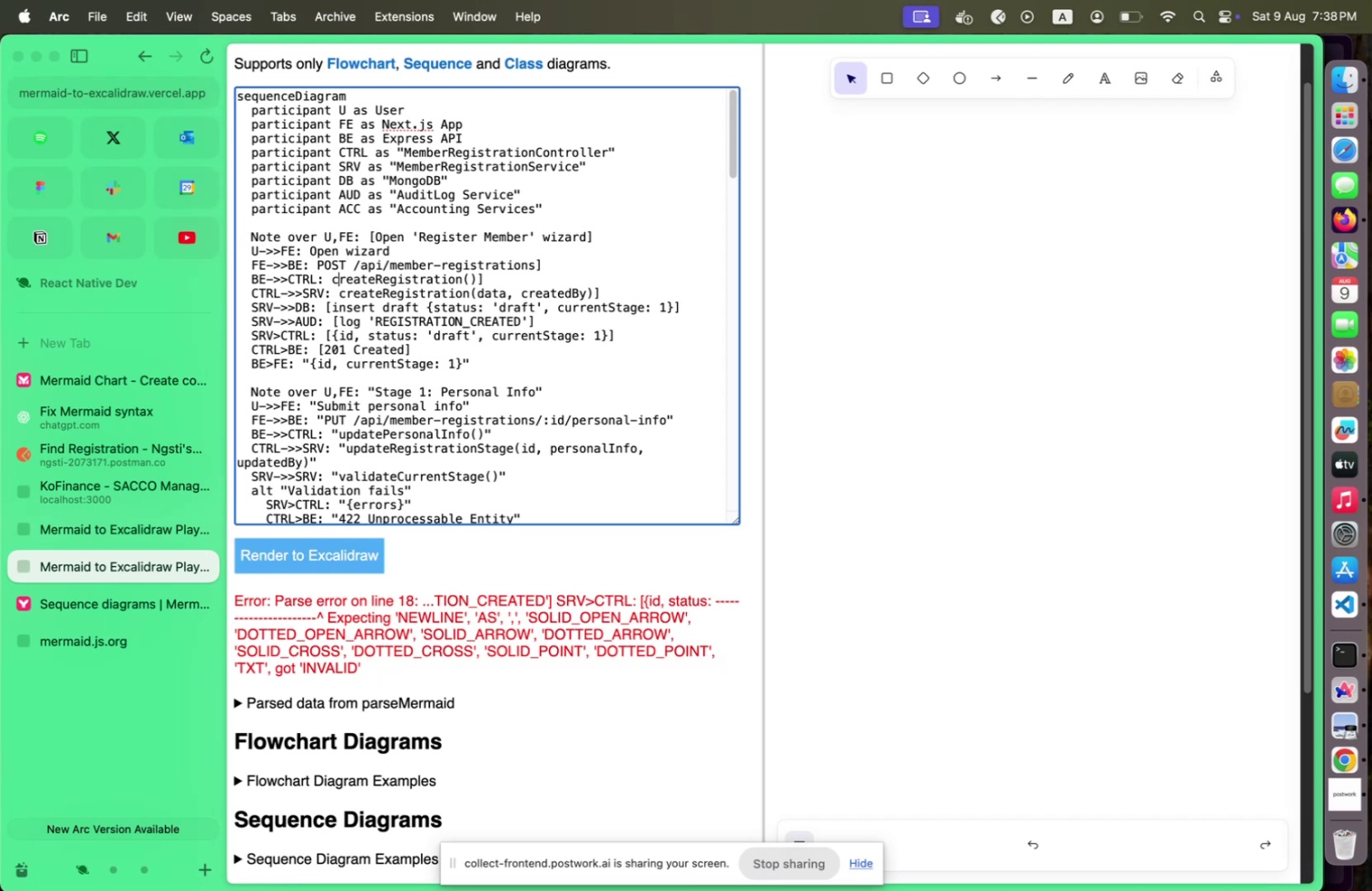 
key(Shift+ArrowUp)
 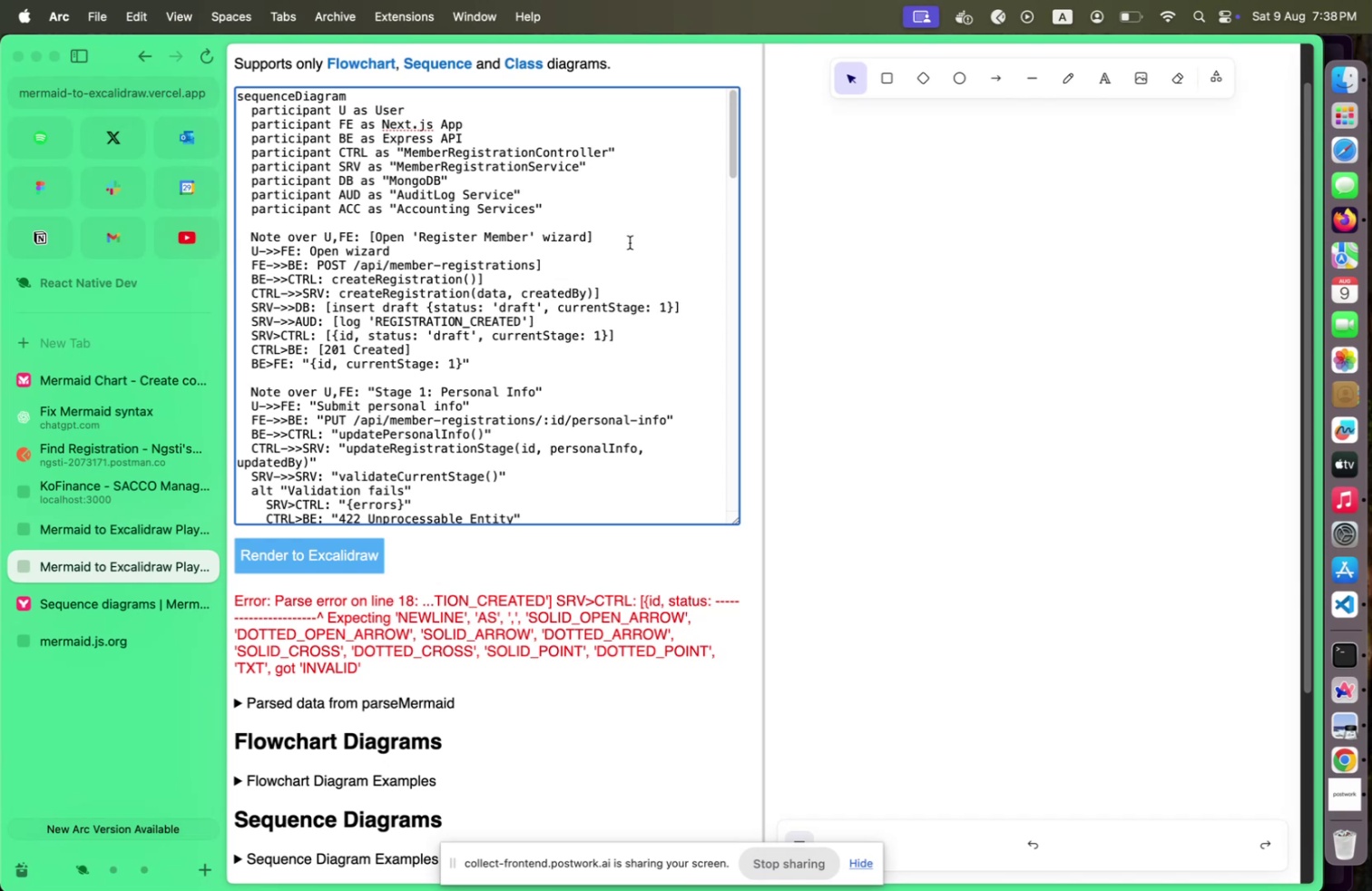 
left_click([632, 237])
 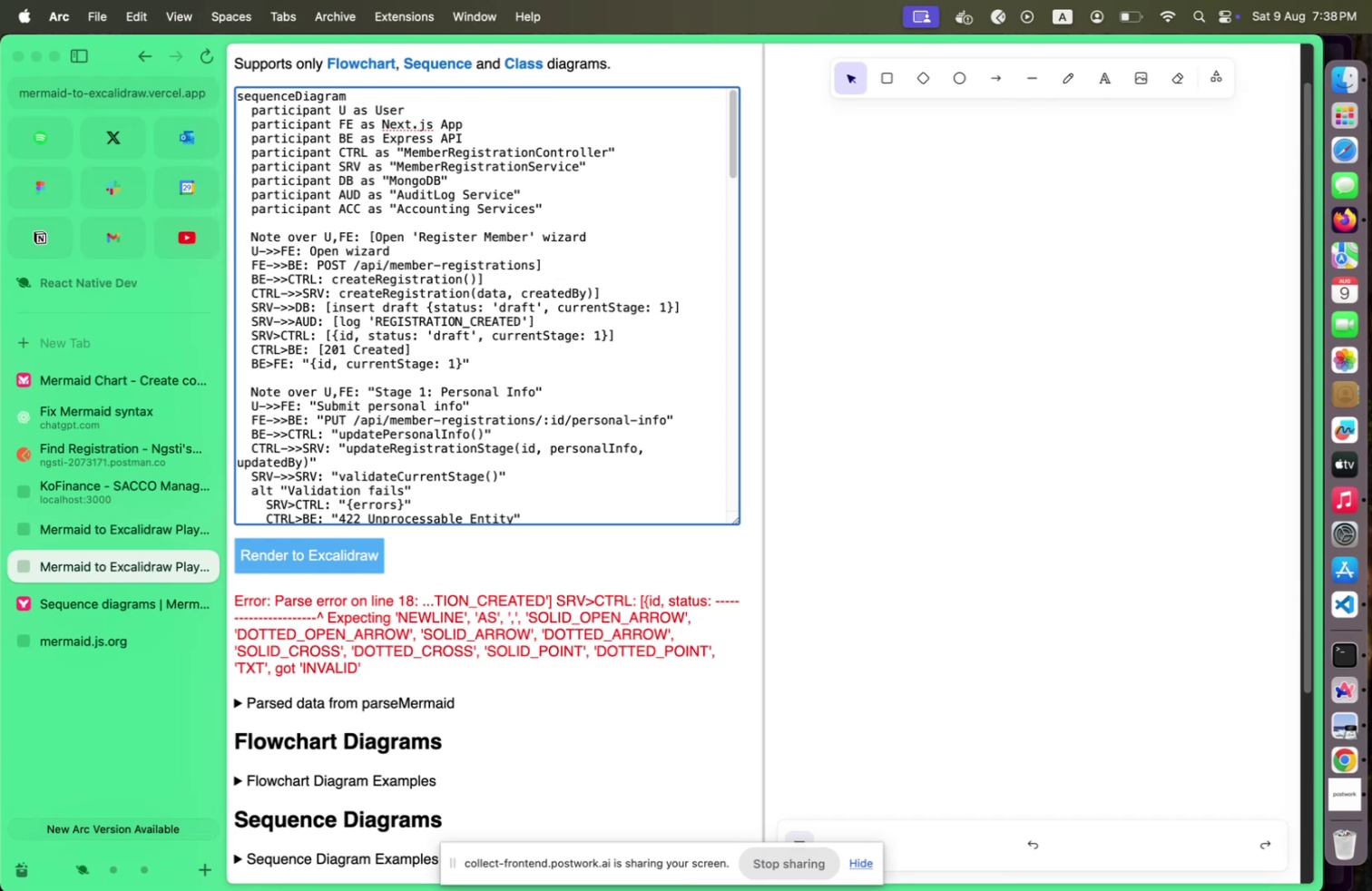 
key(Shift+Backspace)
 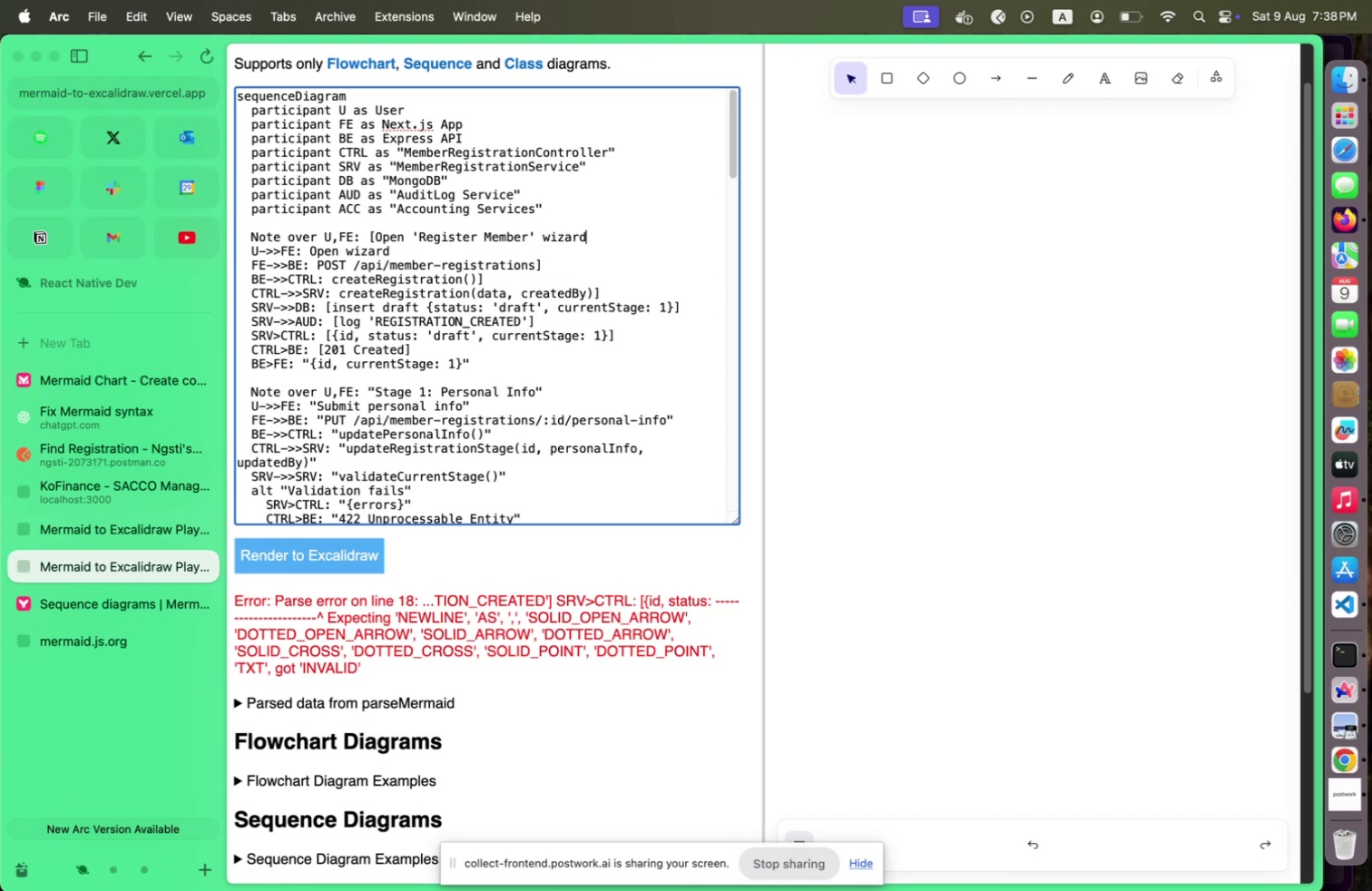 
key(Shift+ArrowUp)
 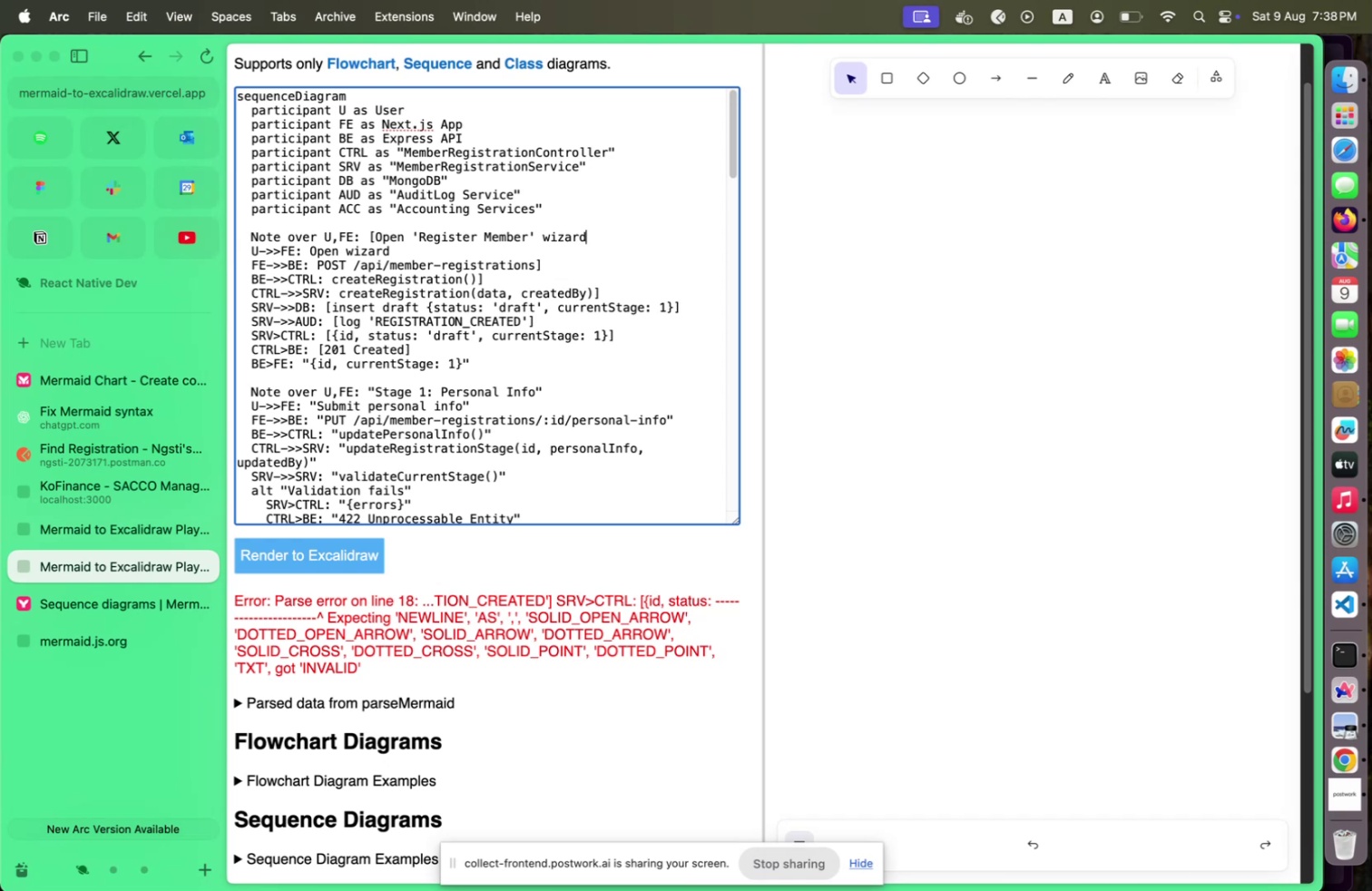 
key(Shift+ArrowDown)
 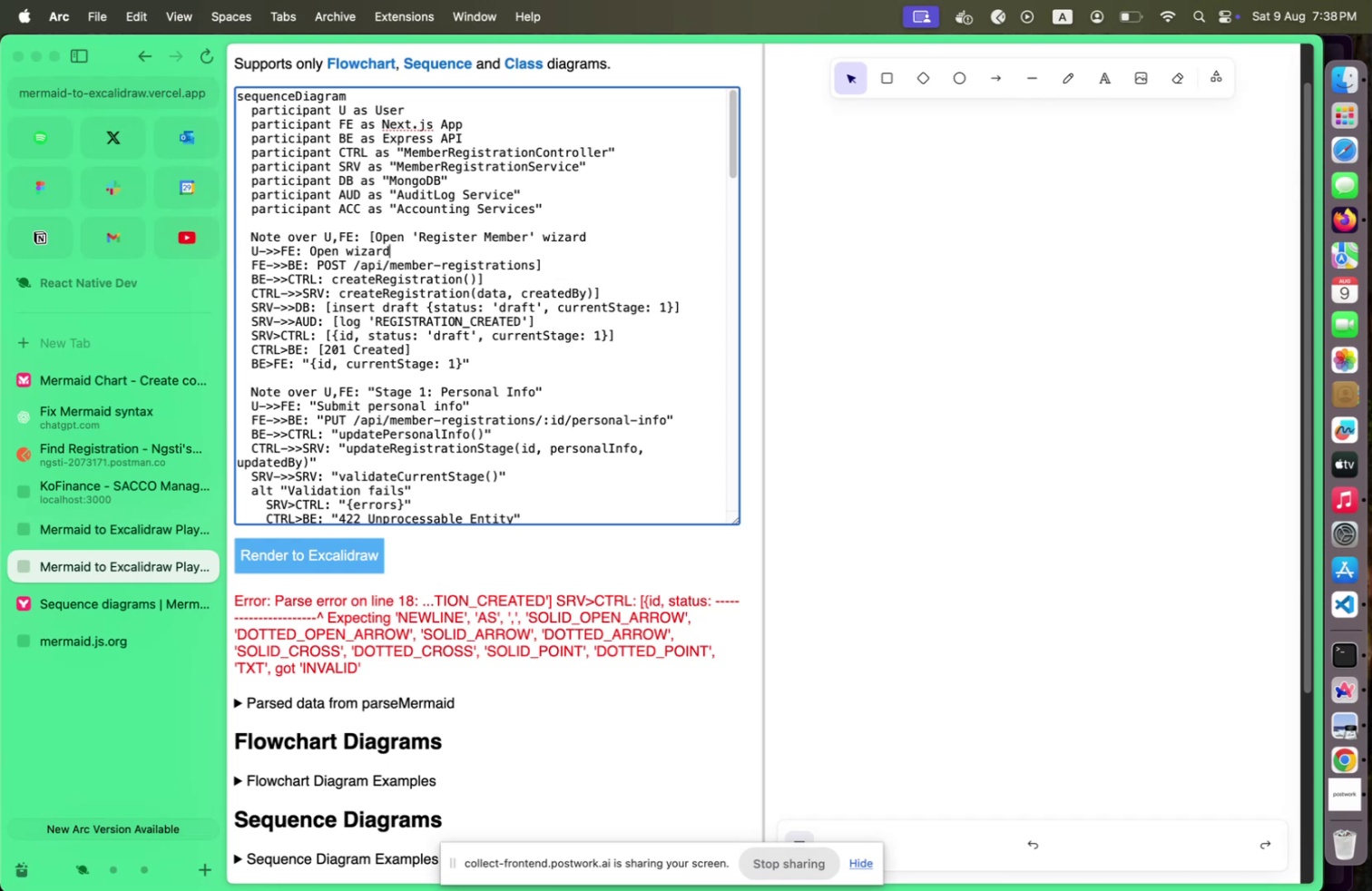 
key(Shift+ArrowDown)
 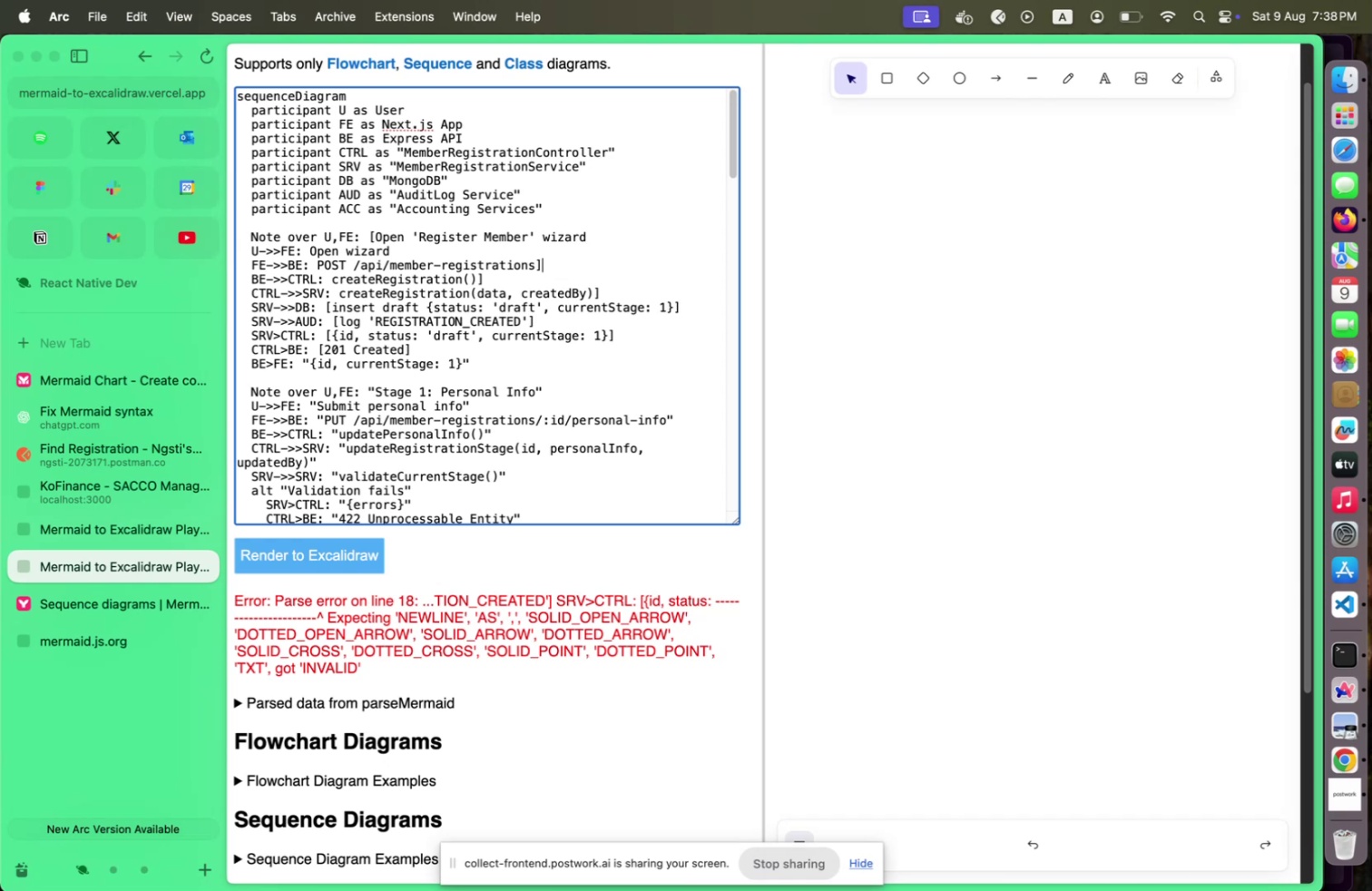 
key(Shift+ArrowDown)
 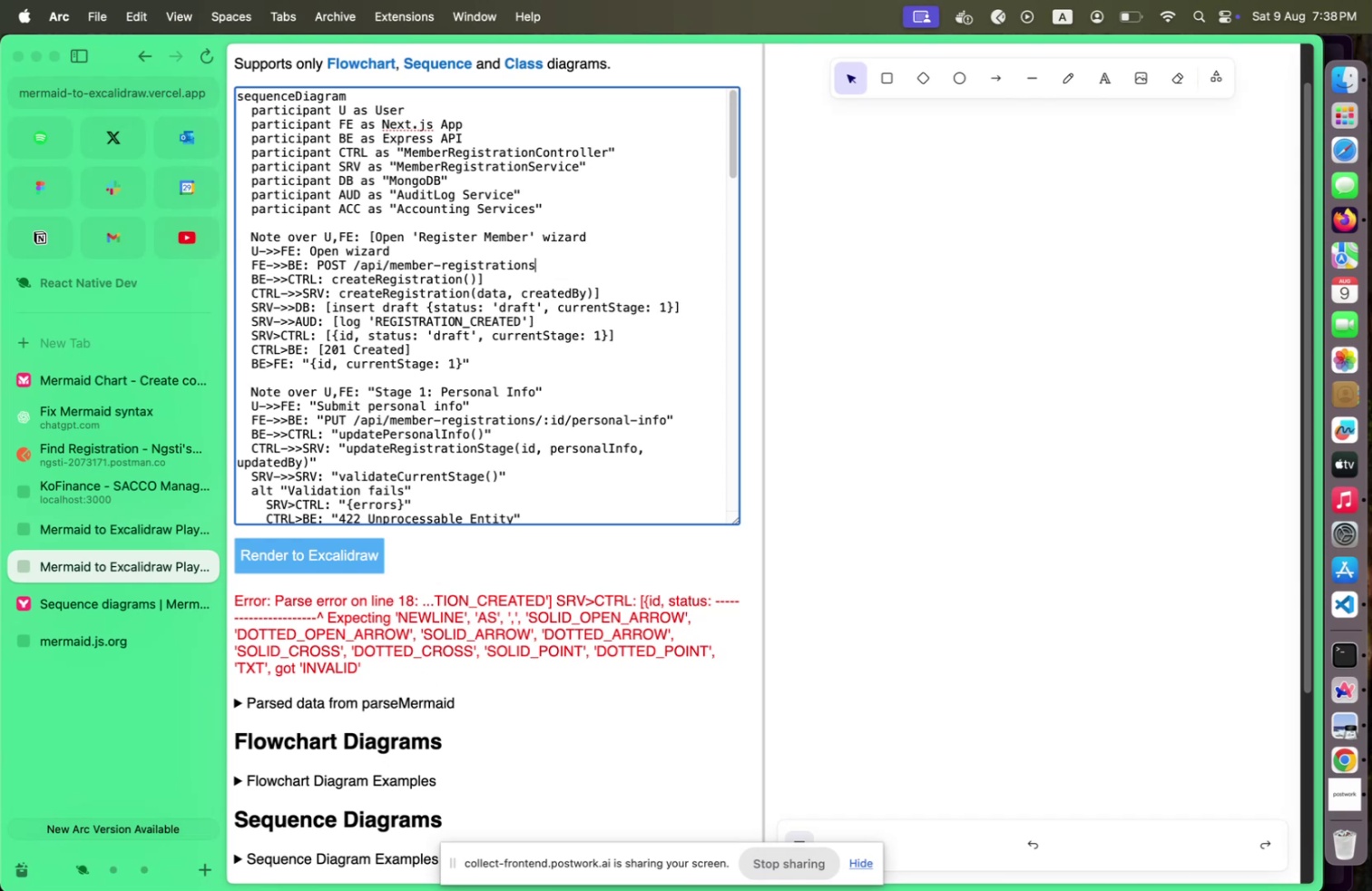 
key(Shift+Backspace)
 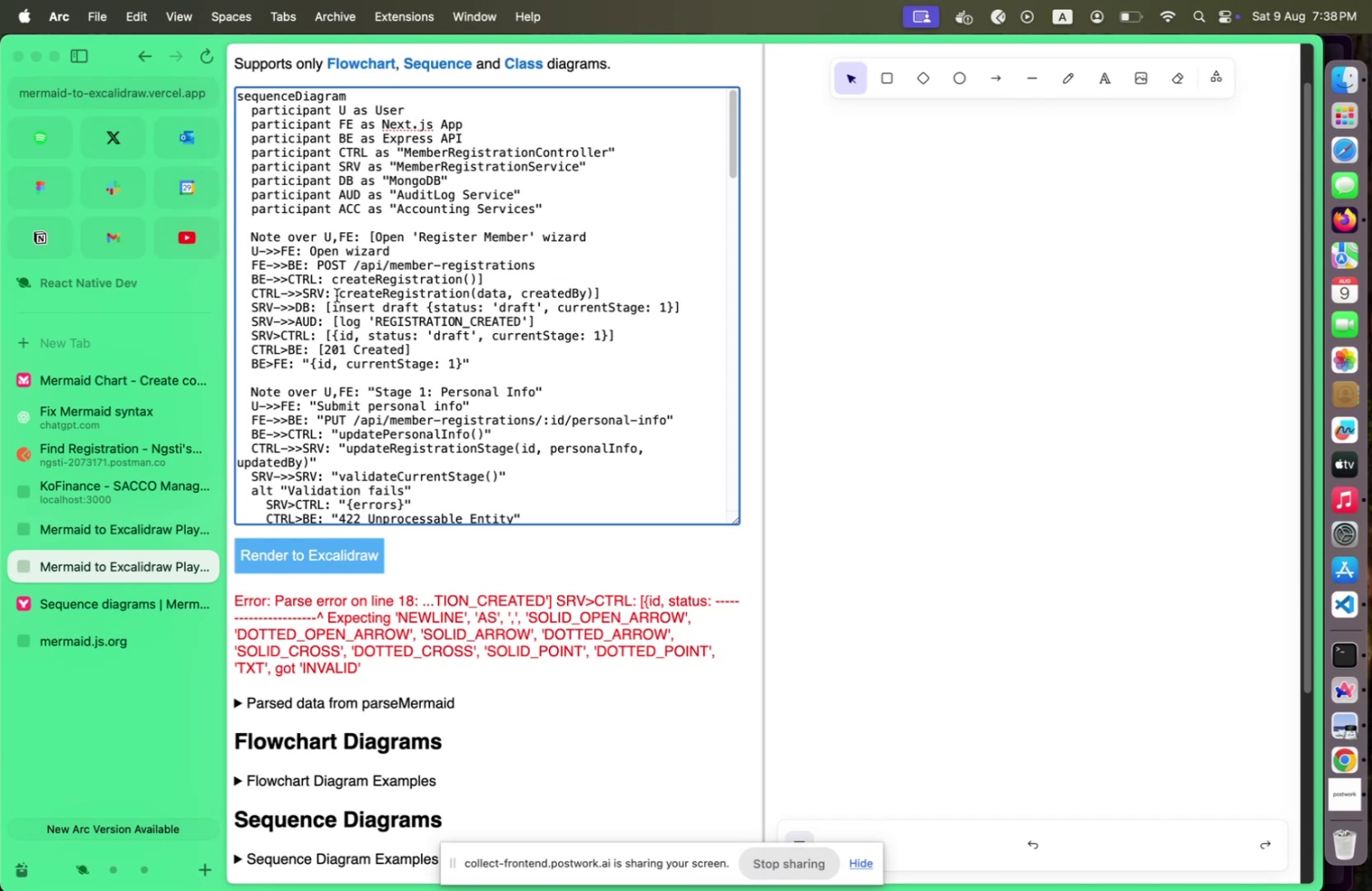 
left_click([332, 303])
 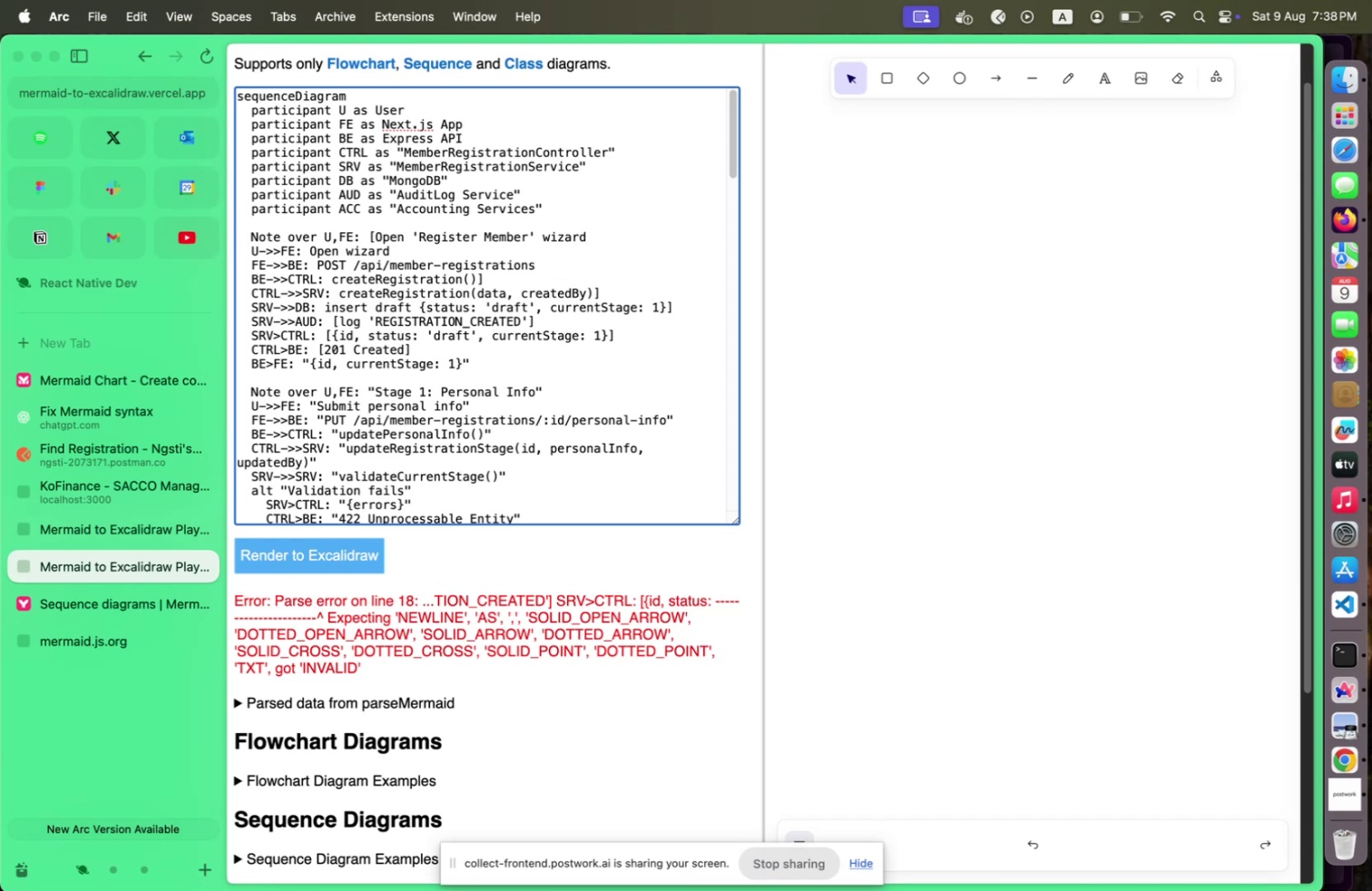 
key(Shift+Backspace)
 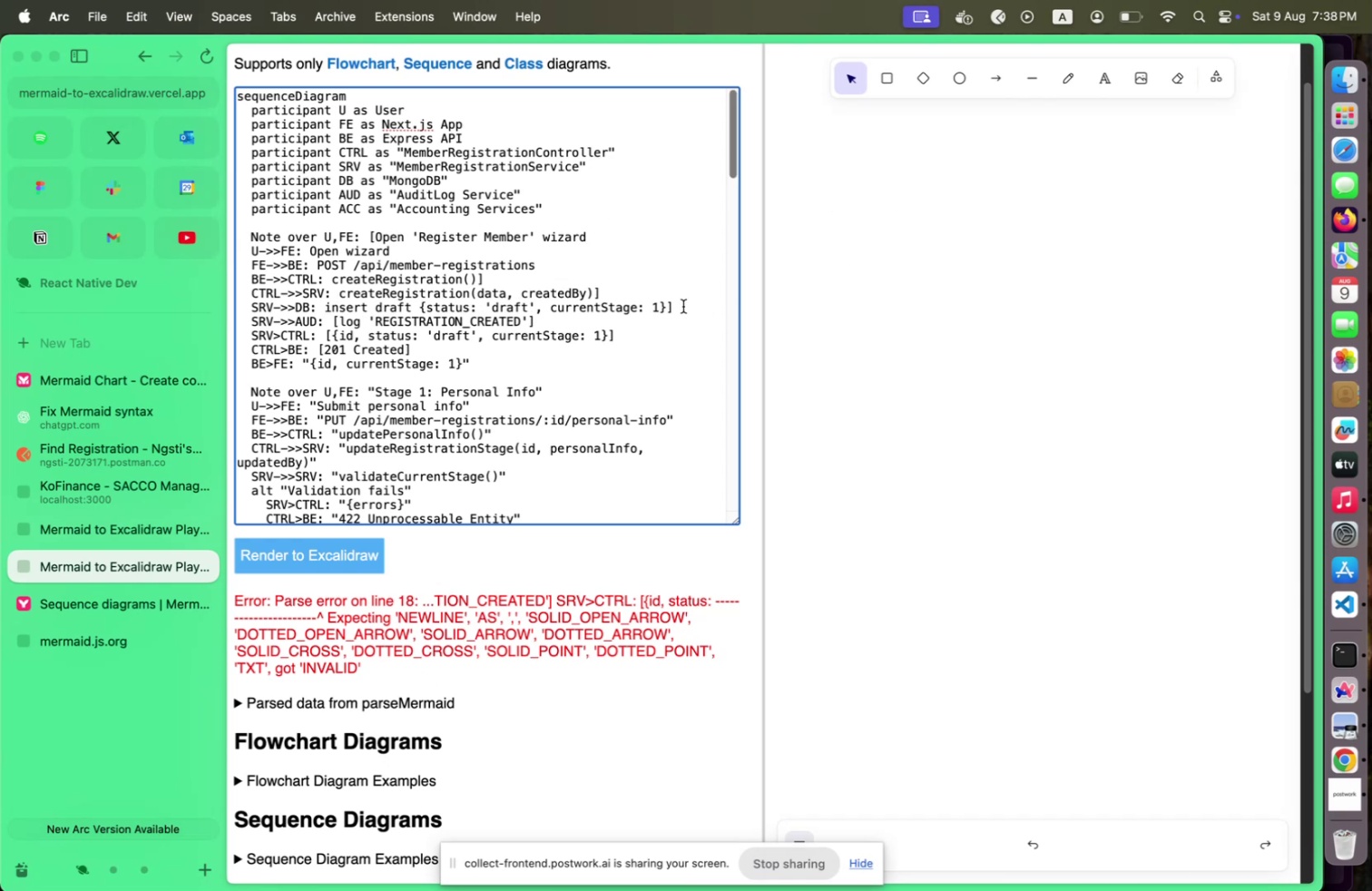 
left_click([683, 306])
 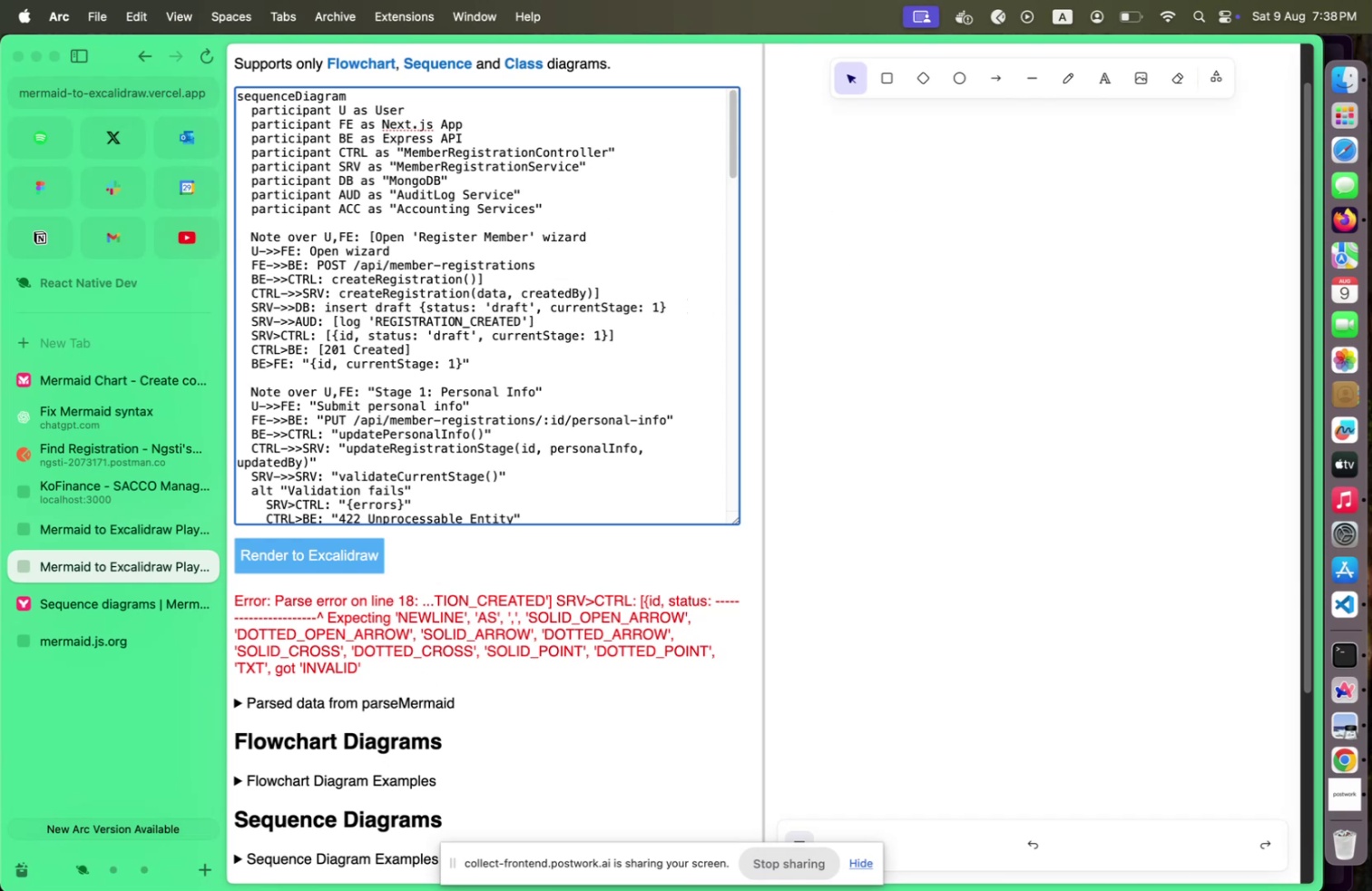 
key(Shift+Backspace)
 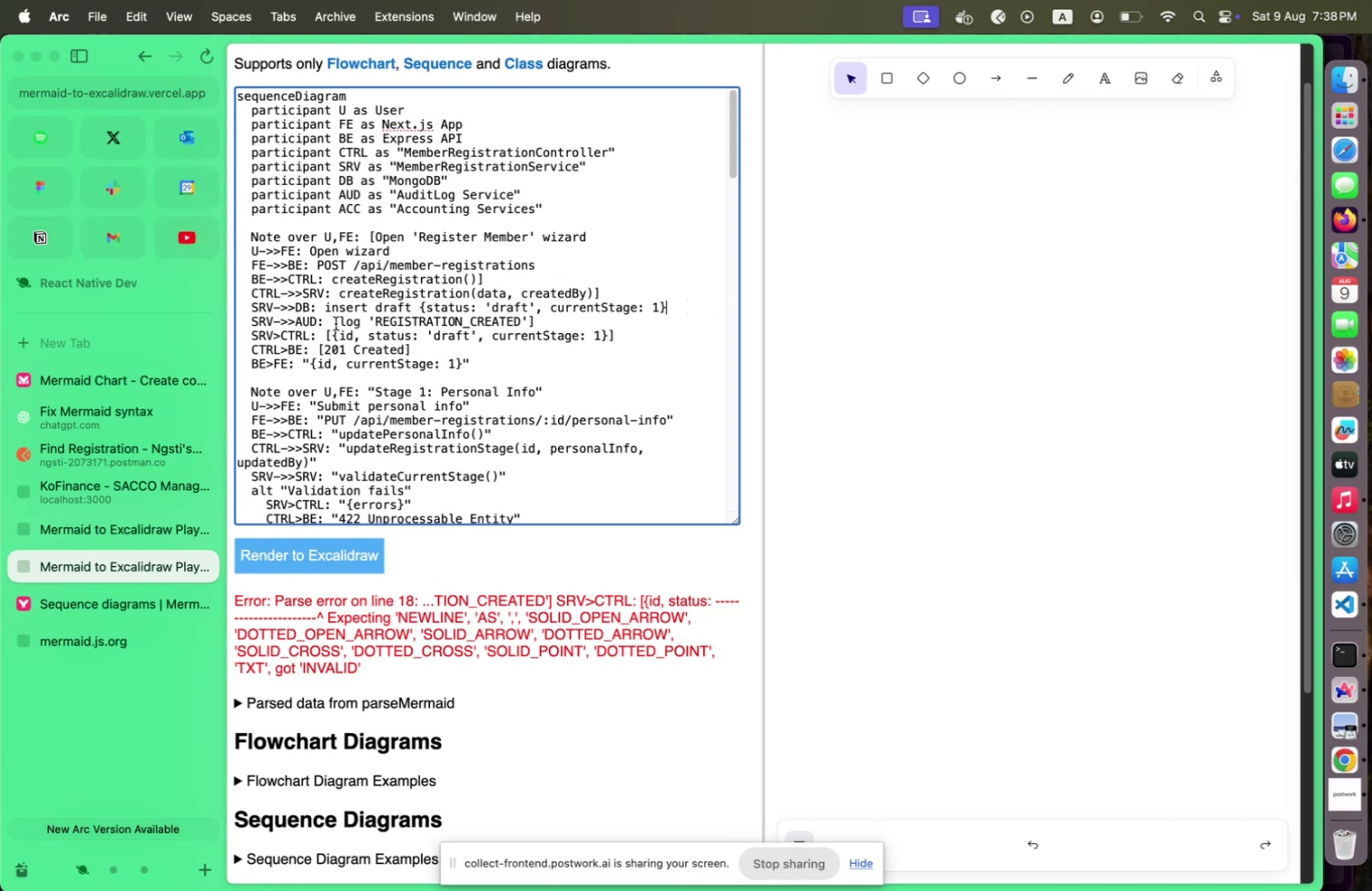 
left_click([336, 323])
 